 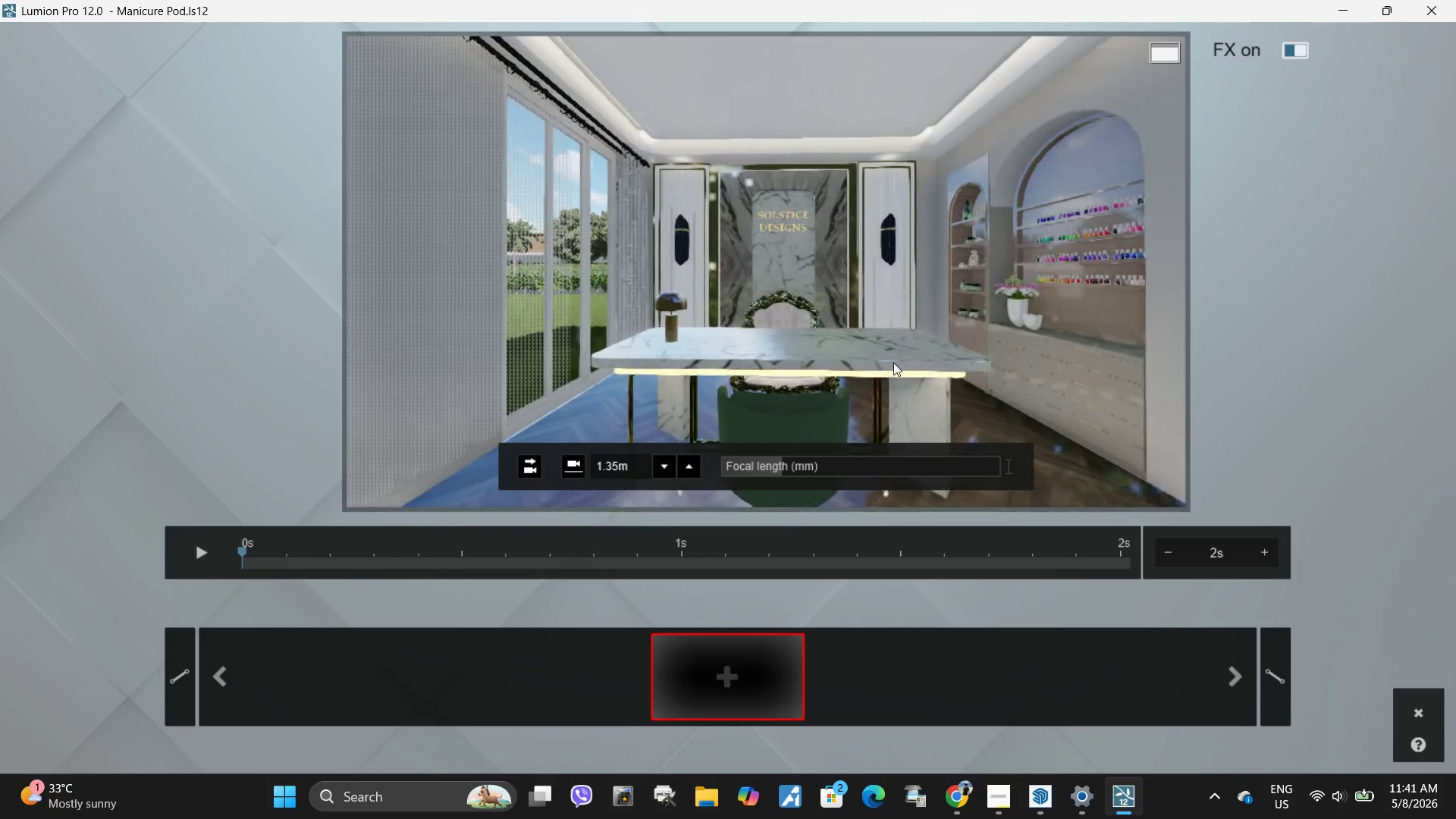 
left_click([735, 689])
 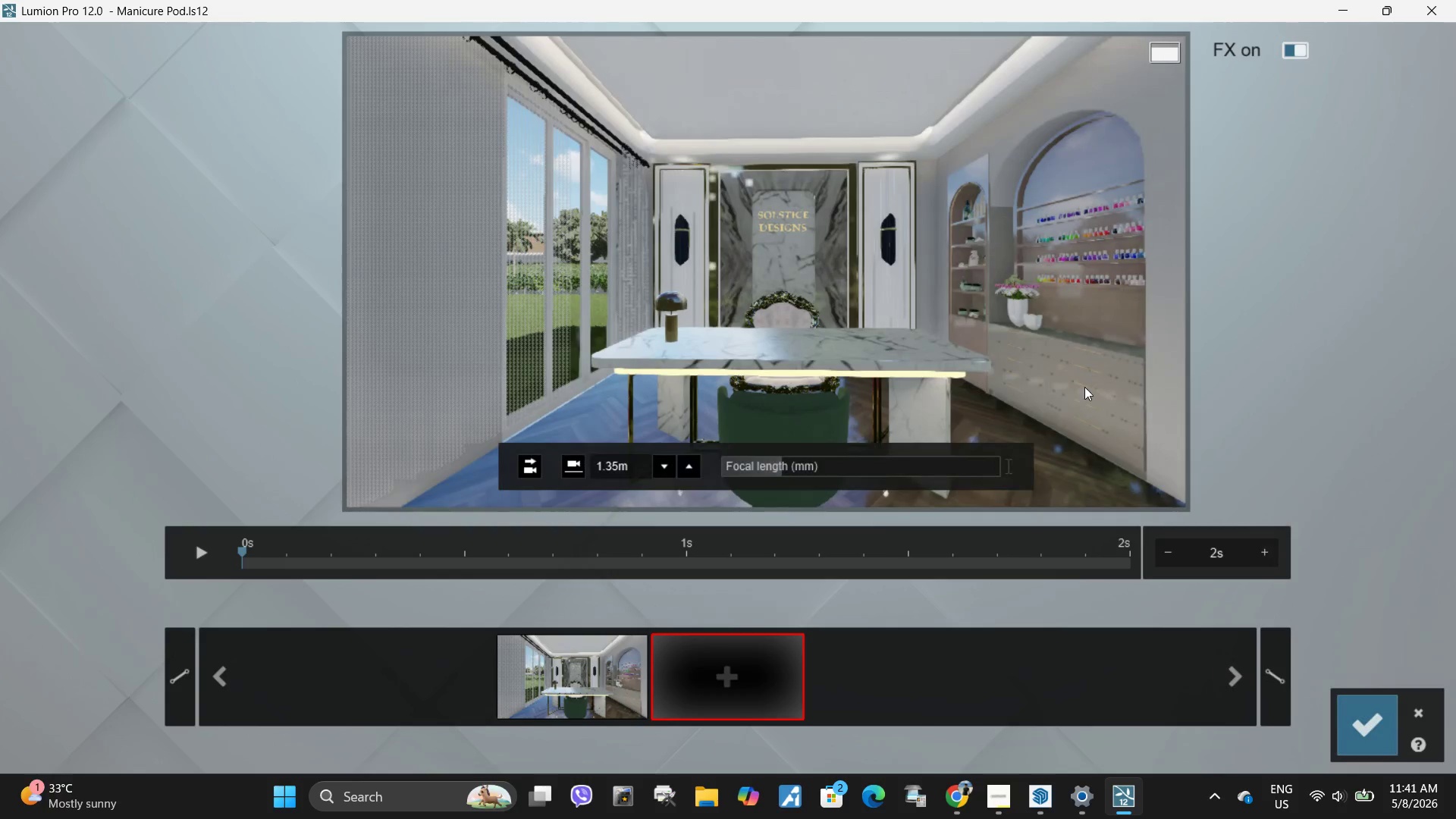 
key(D)
 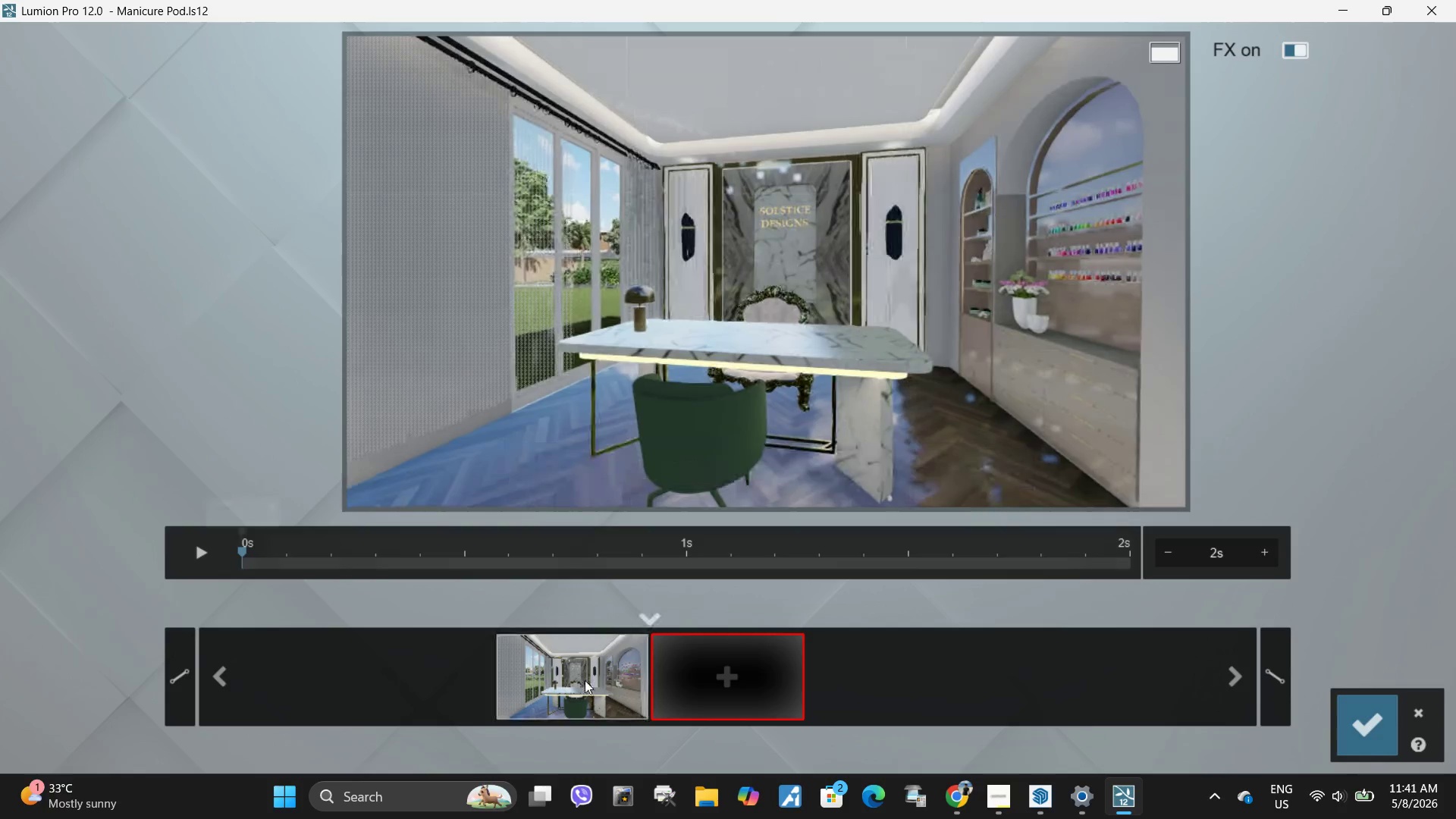 
left_click([585, 681])
 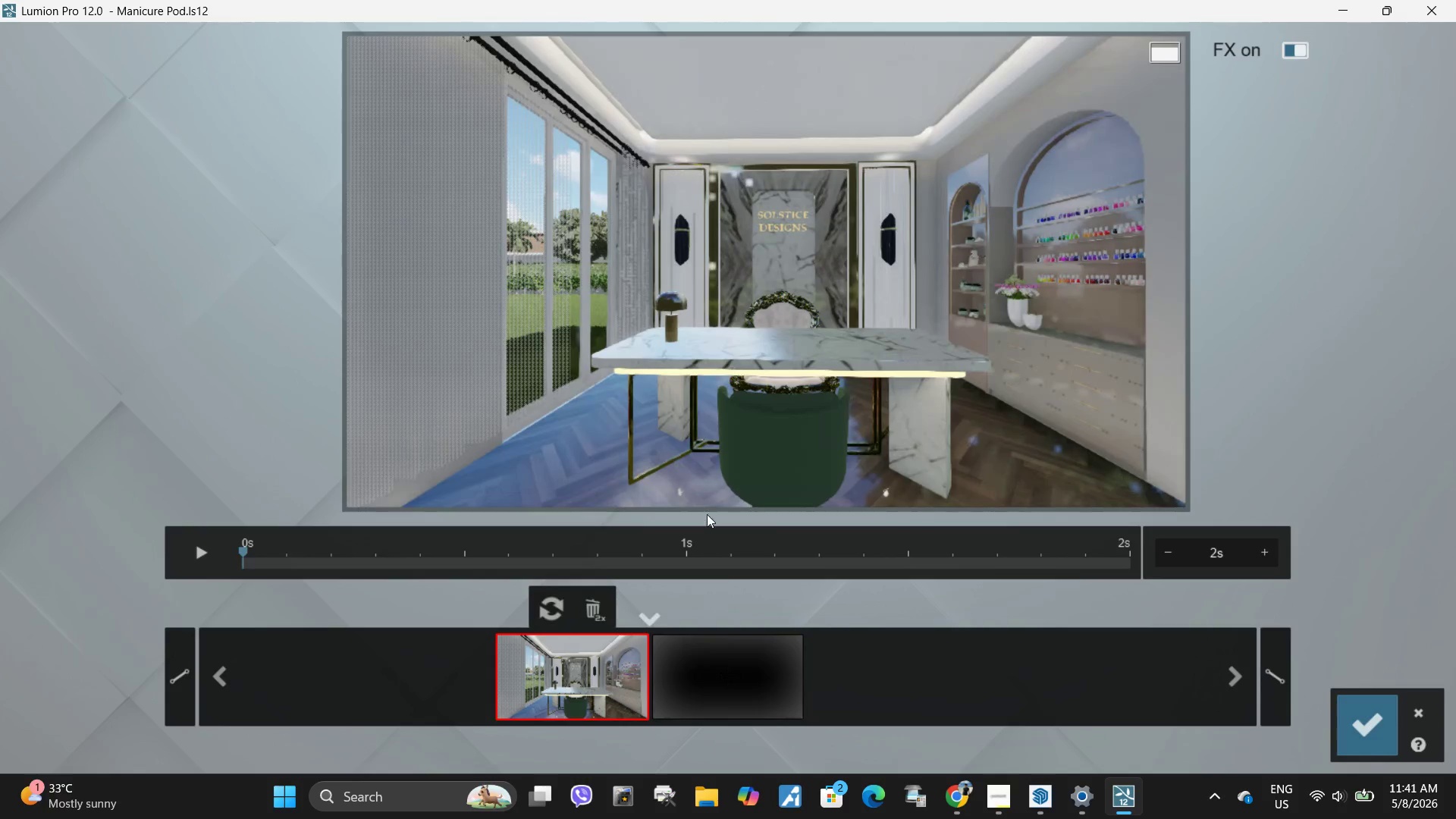 
hold_key(key=Space, duration=4.72)
 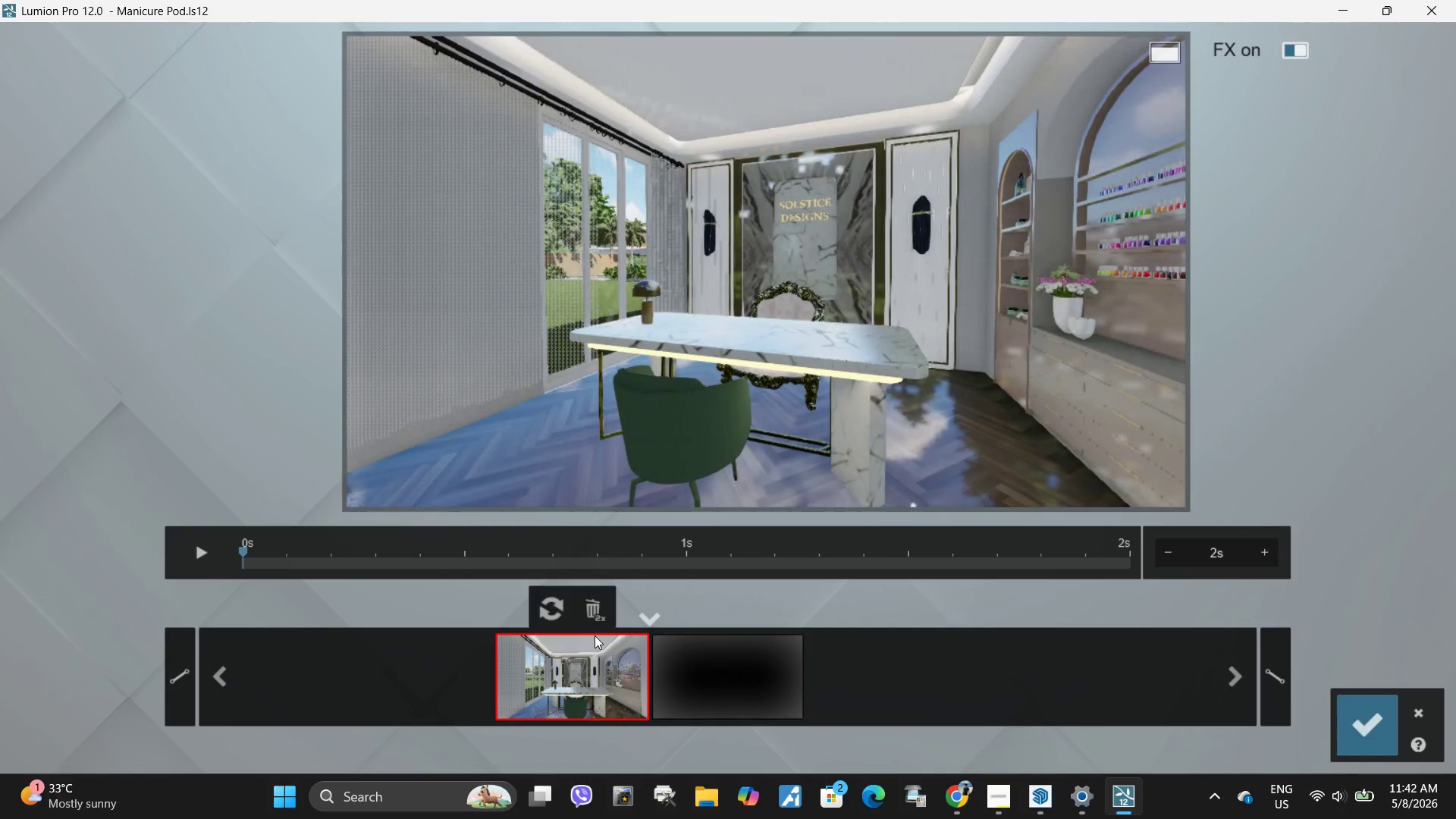 
type(ddddddddddddddddddd)
 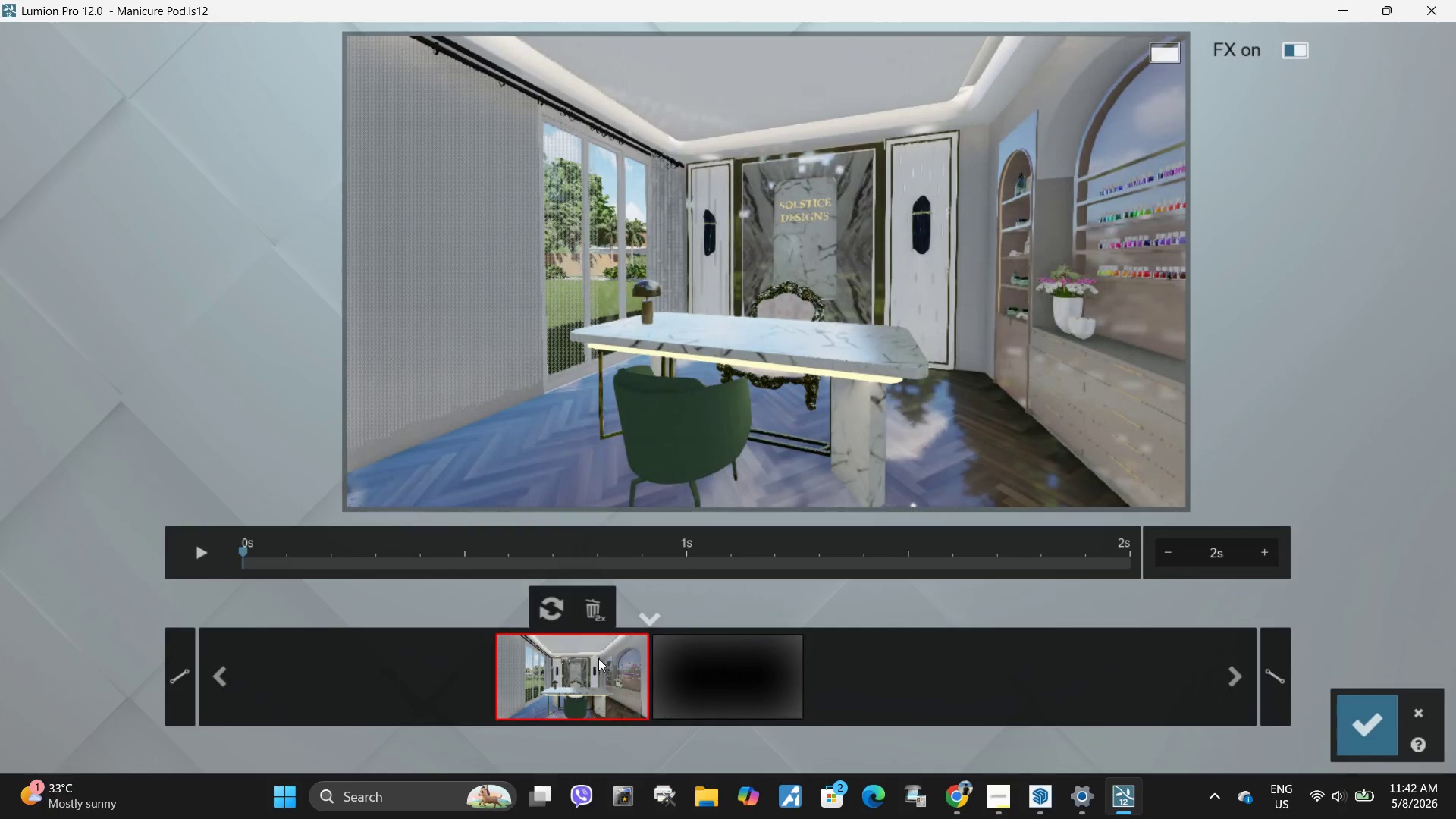 
hold_key(key=Space, duration=1.23)
 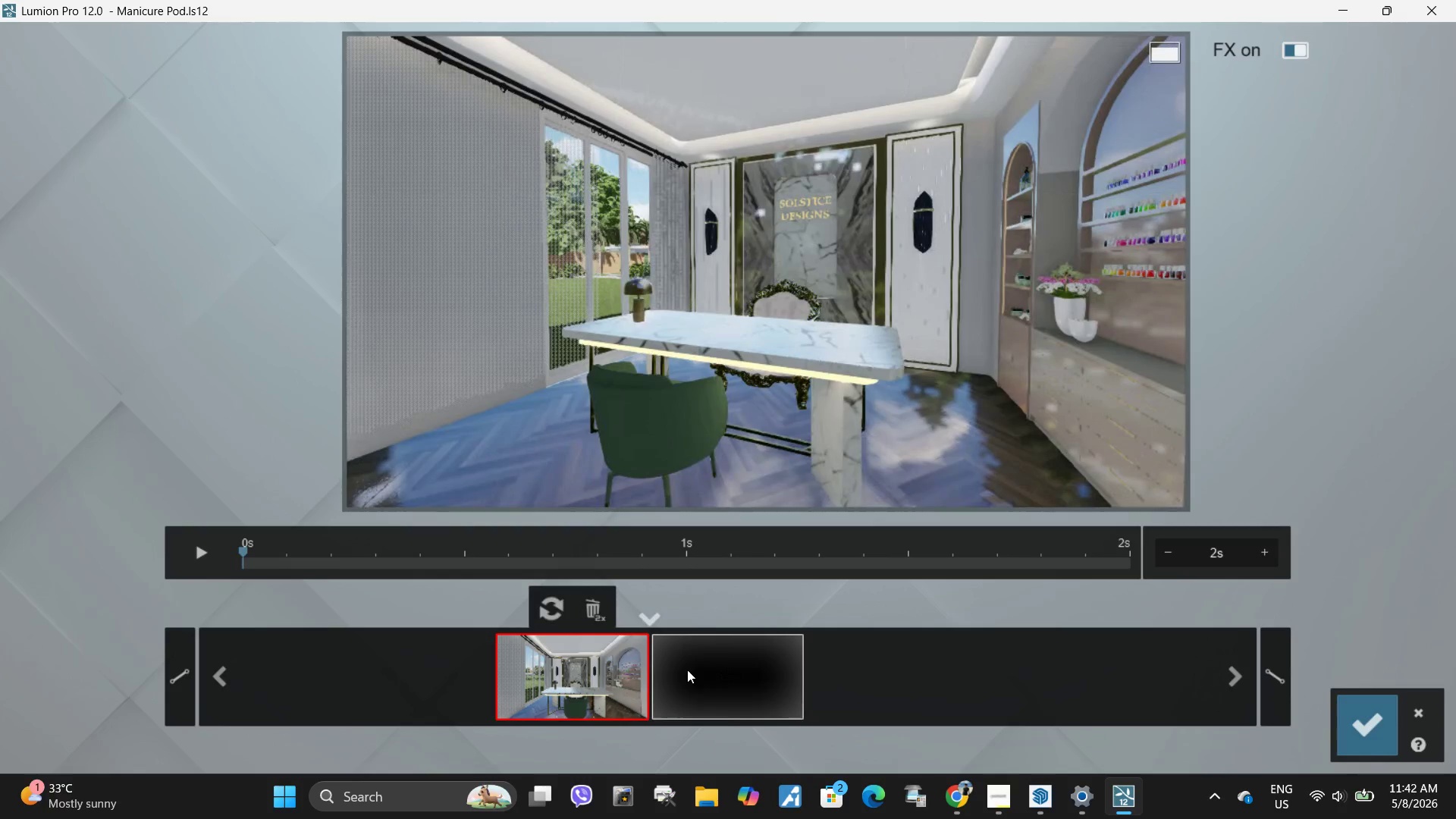 
type(ddddd)
 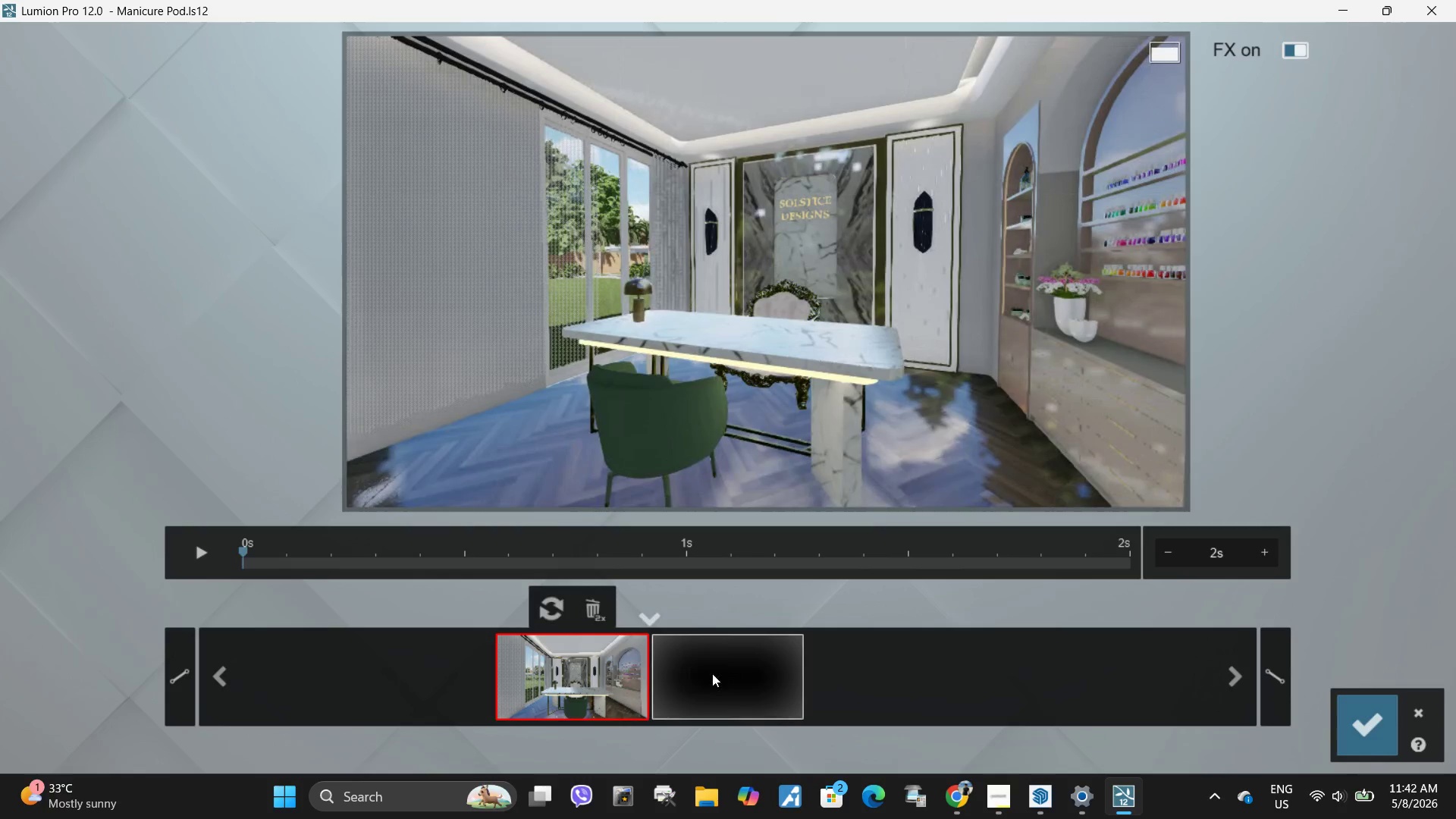 
left_click([712, 673])
 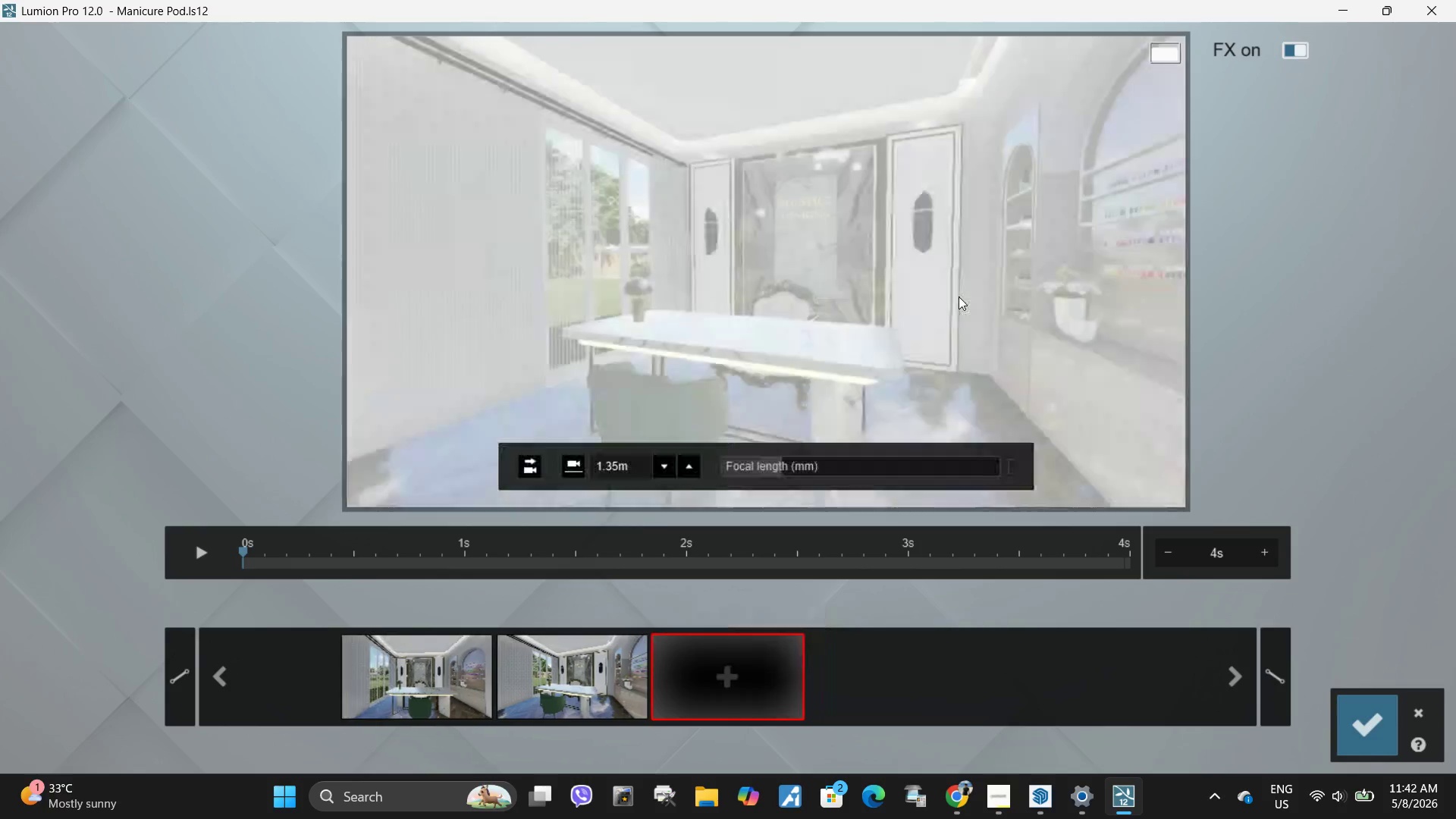 
hold_key(key=Space, duration=4.91)
 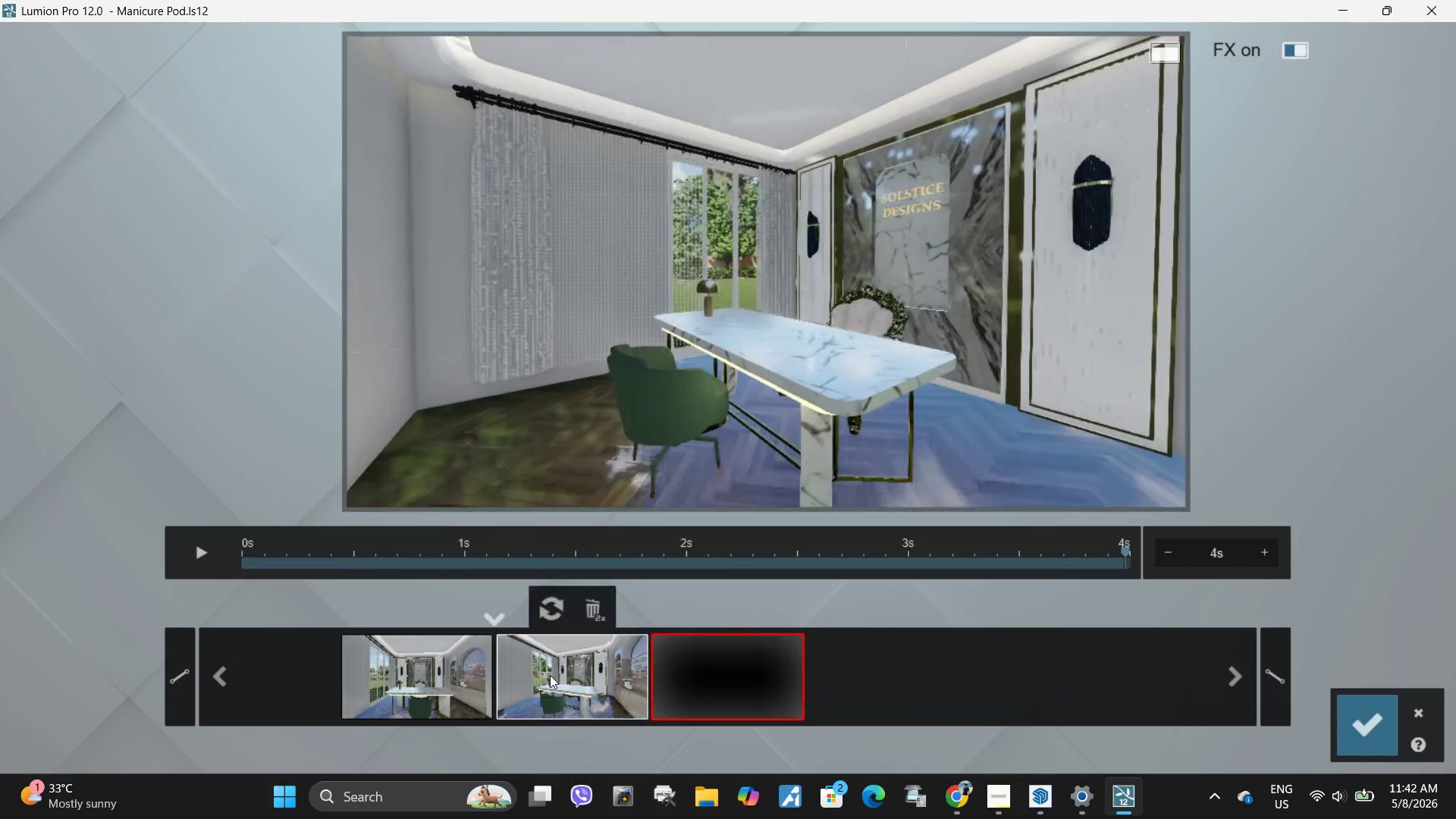 
type(dddddddddddddddddddd)
 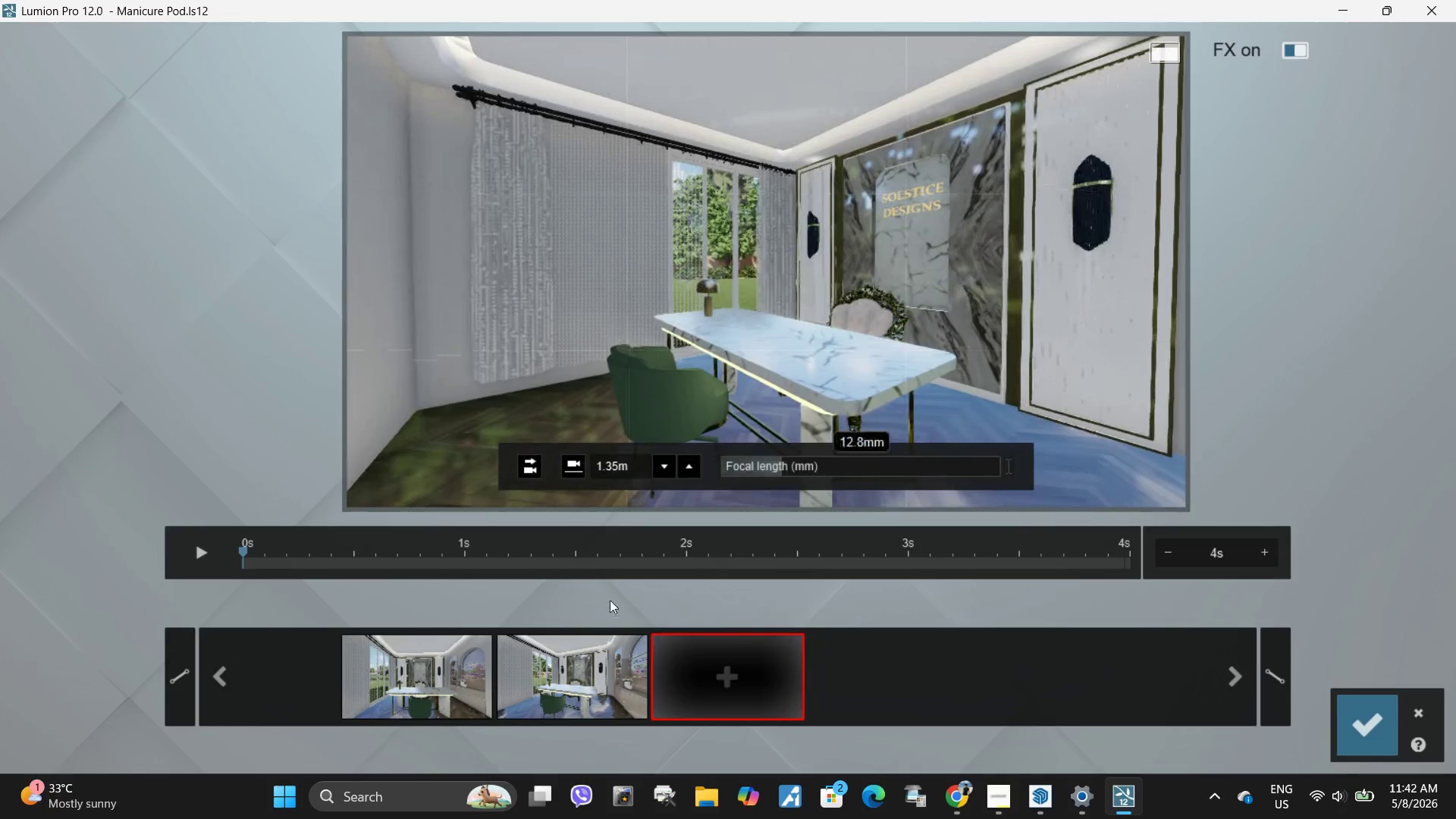 
left_click([550, 675])
 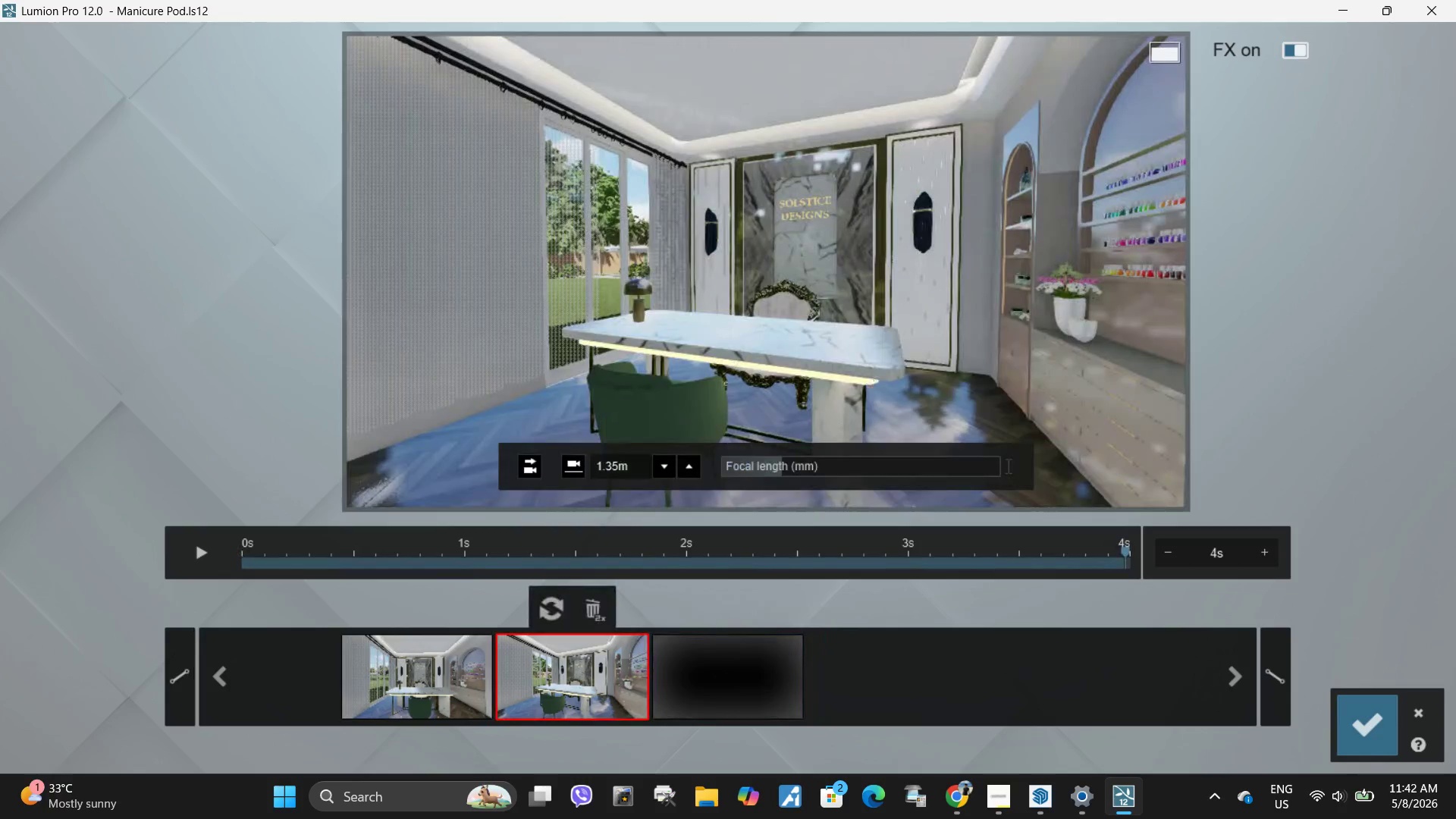 
hold_key(key=Space, duration=2.86)
 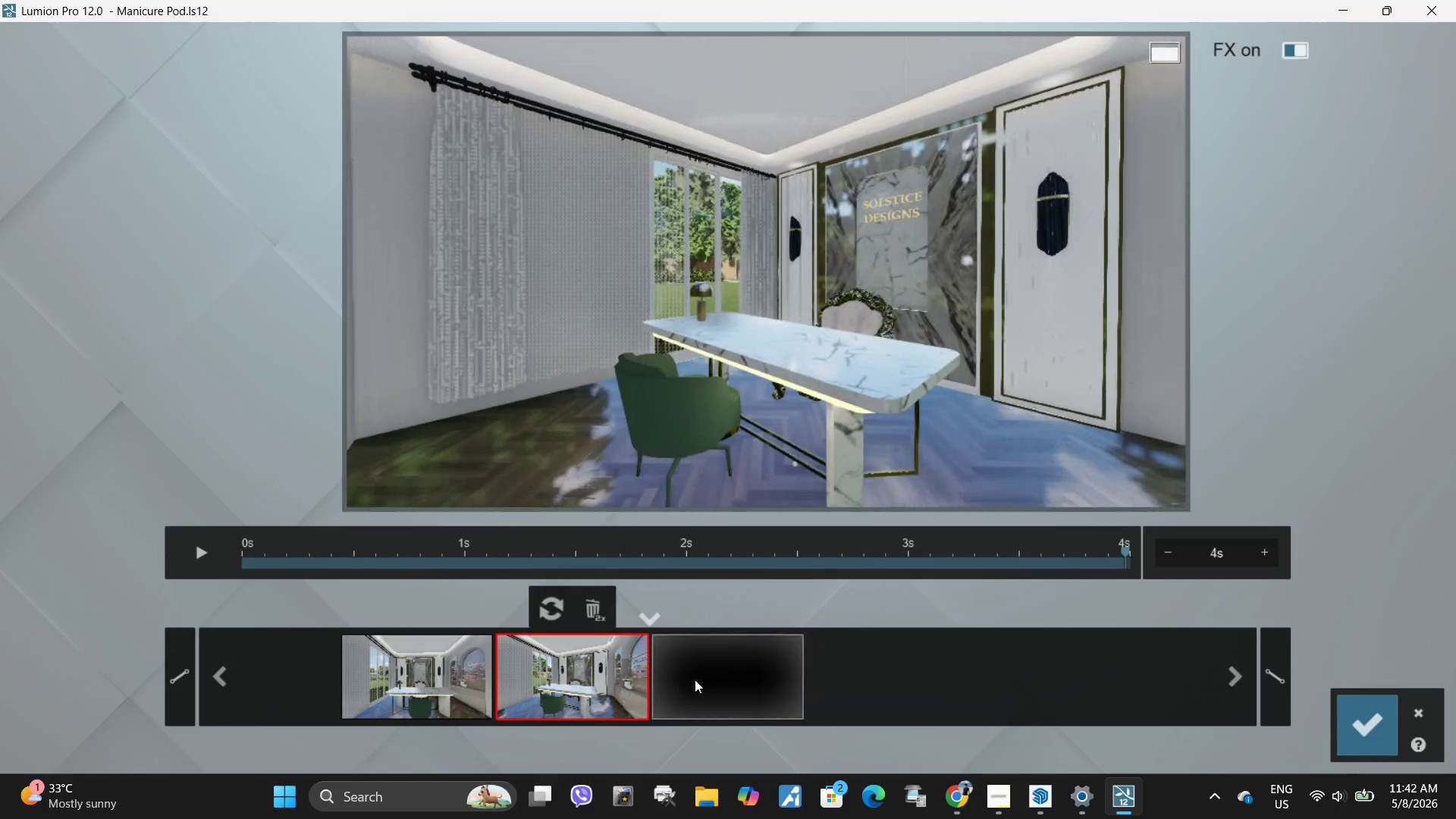 
type(dddddddddddddd)
 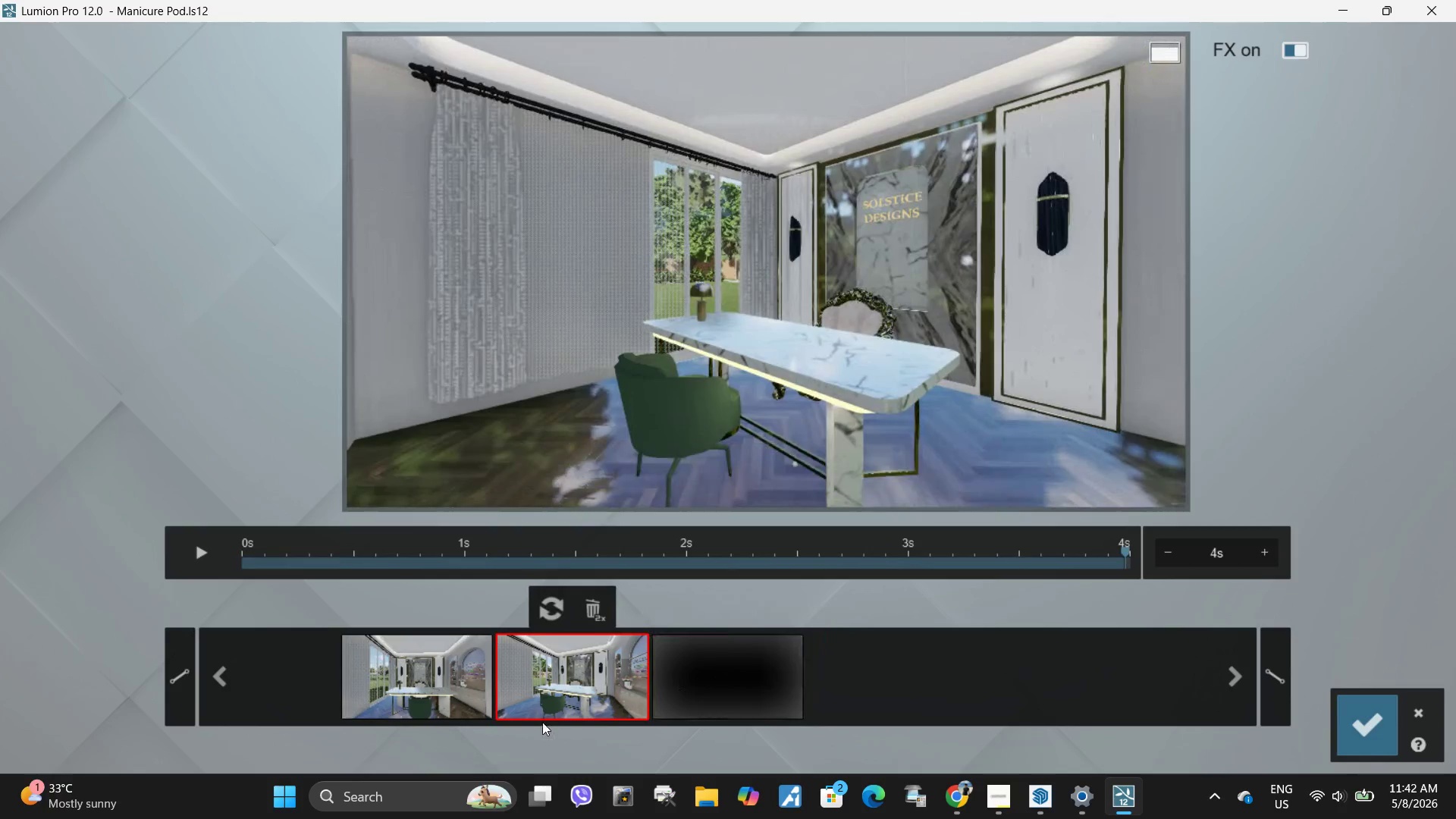 
left_click([588, 670])
 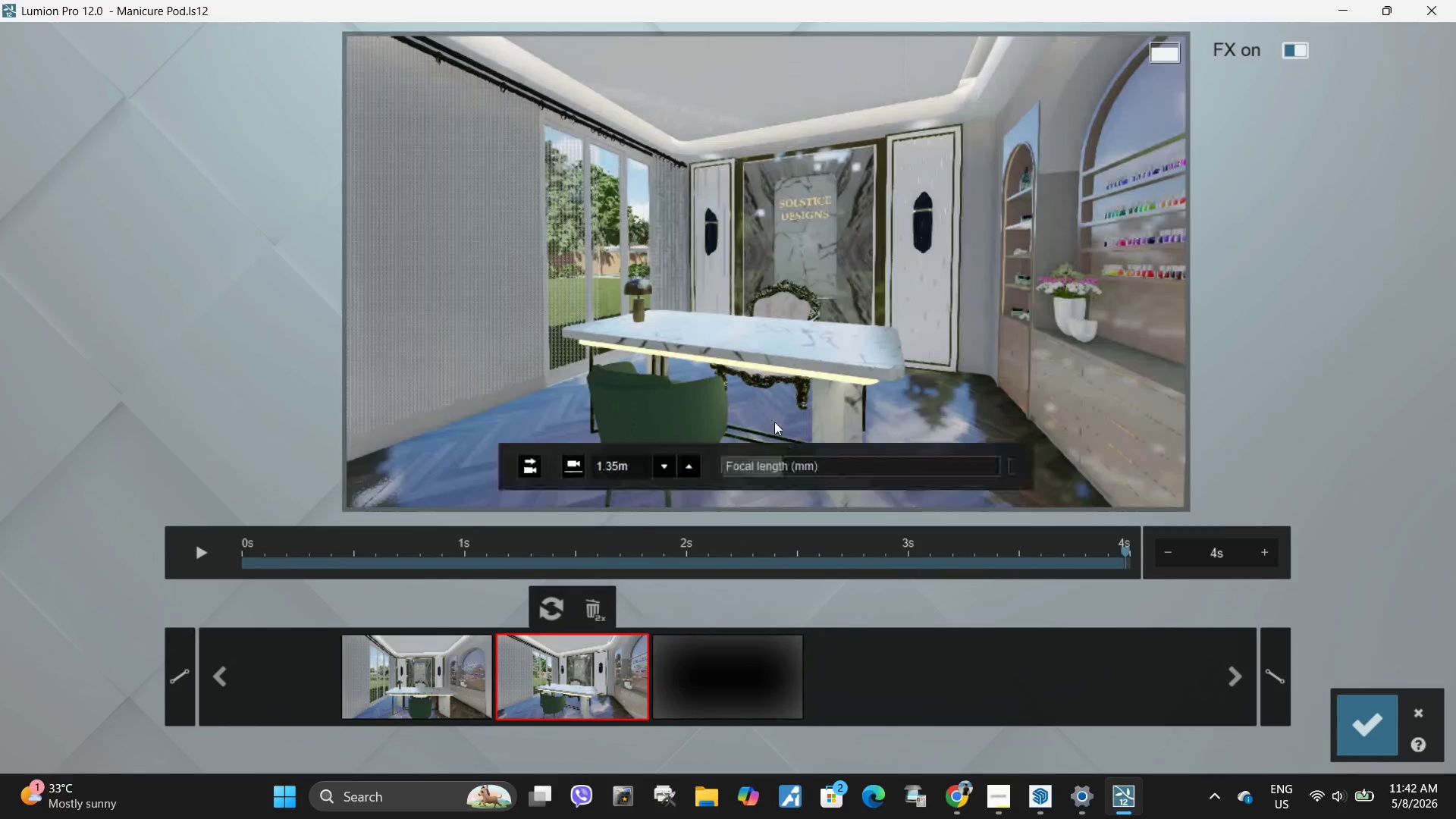 
hold_key(key=Space, duration=3.08)
 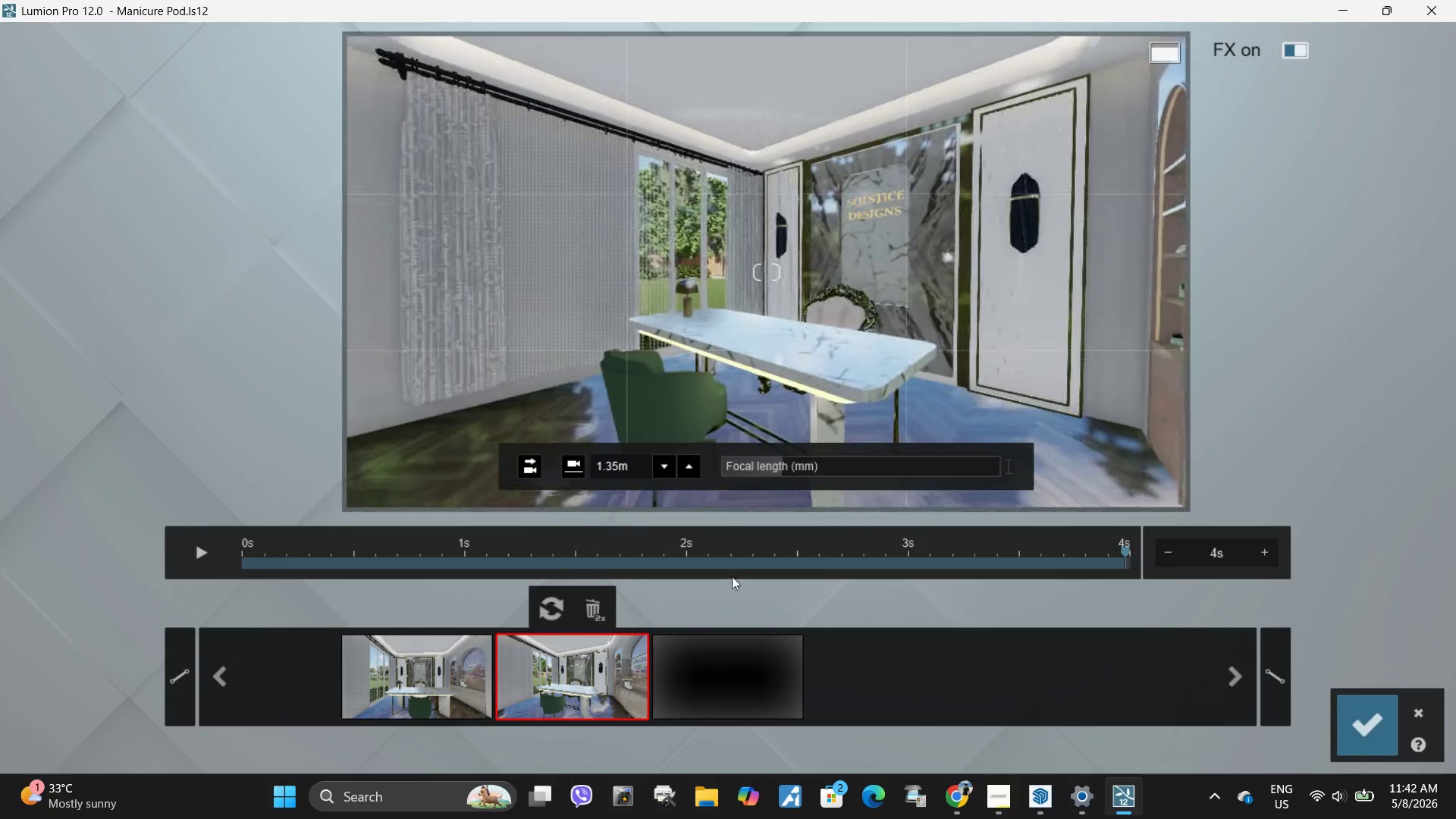 
type(ddddddddd)
 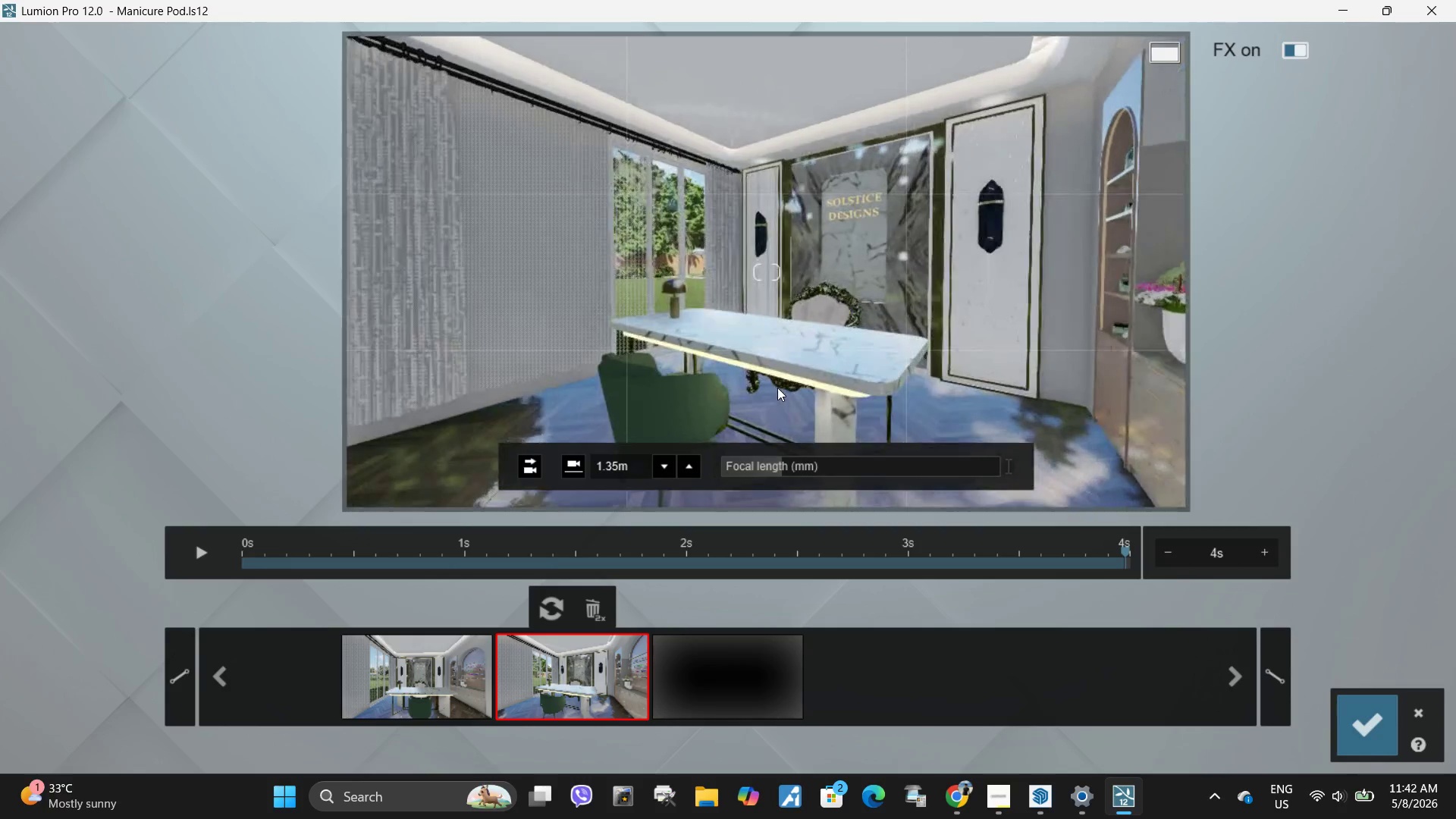 
type(dddddd)
 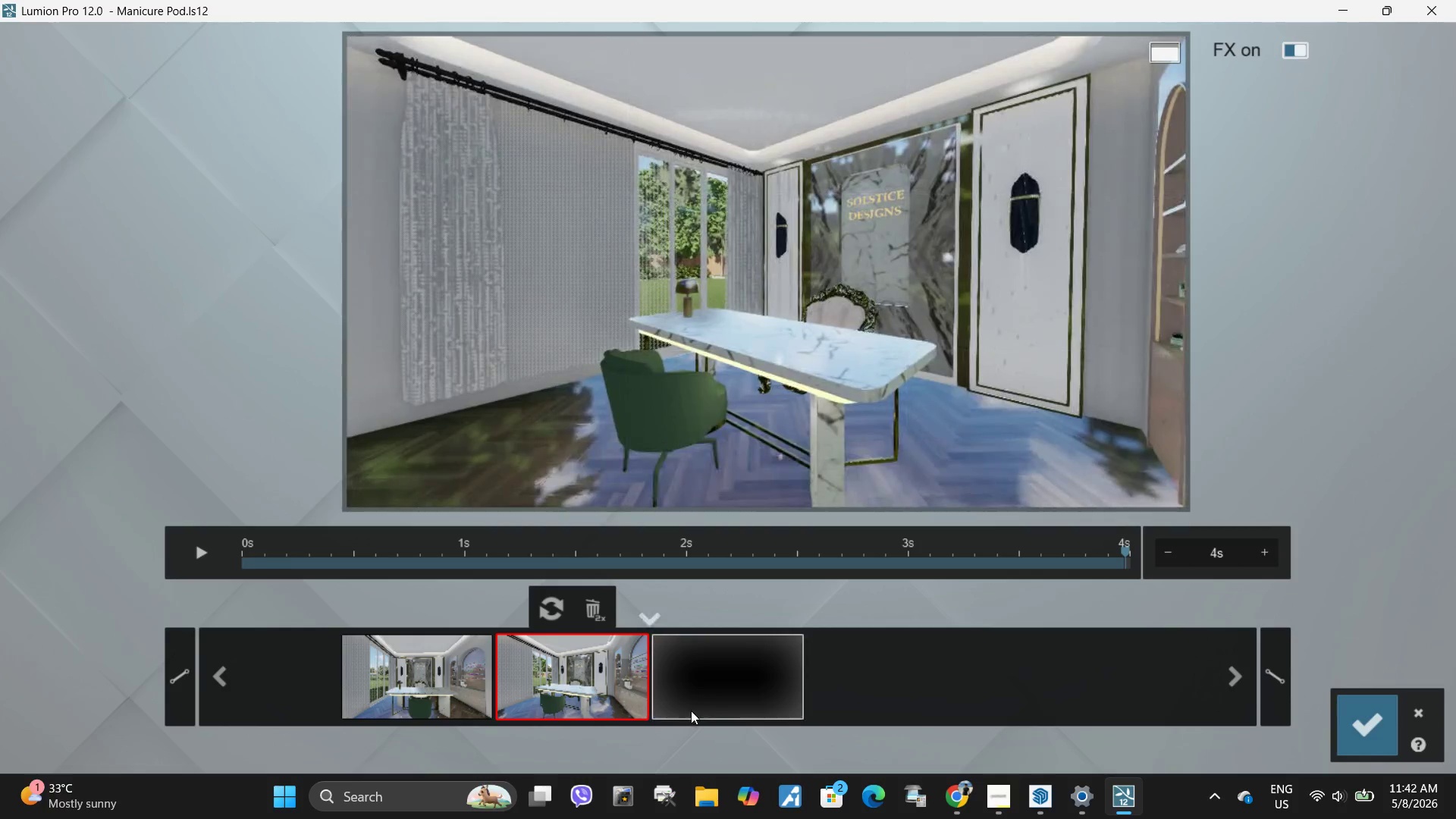 
left_click([707, 695])
 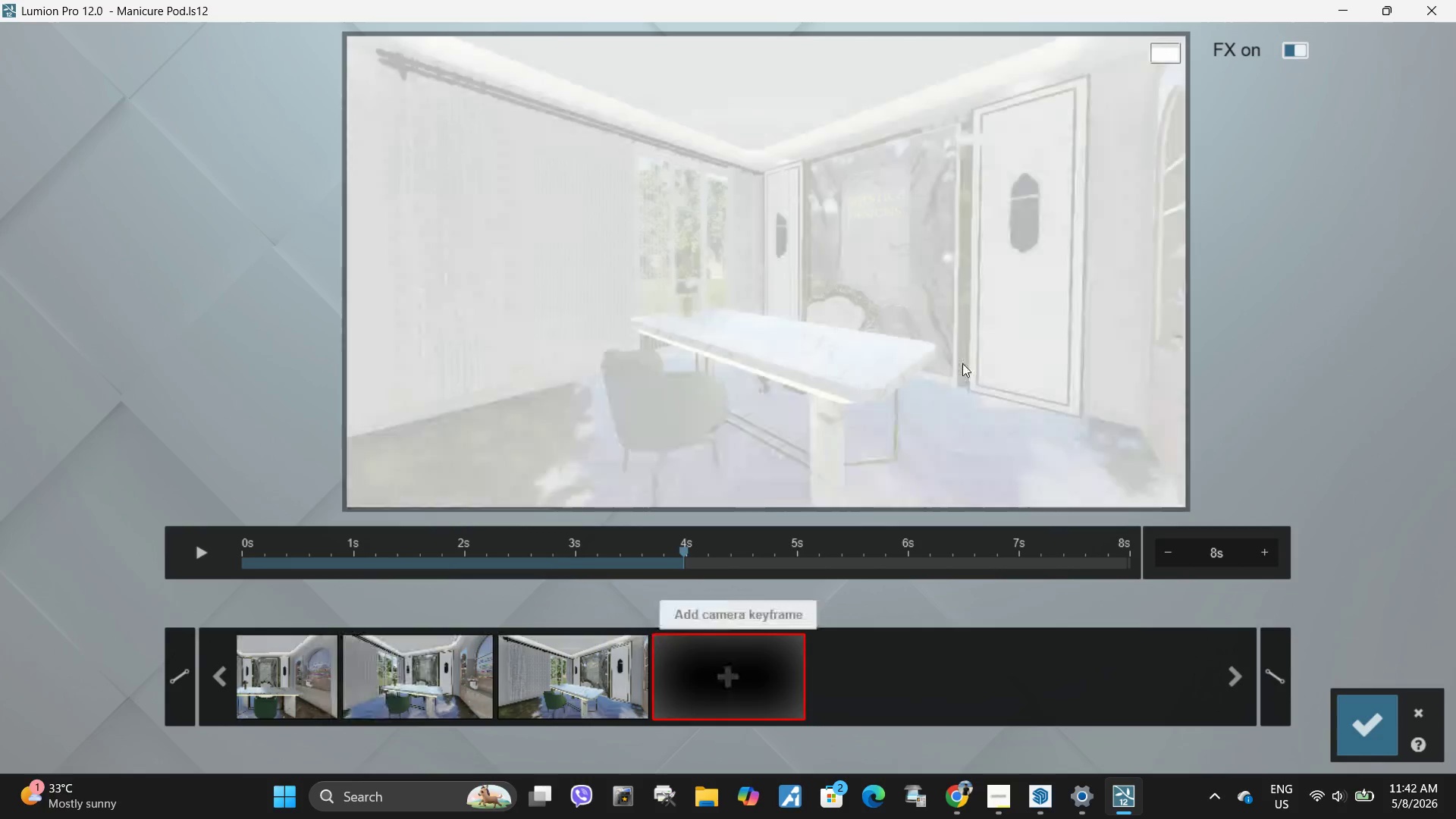 
hold_key(key=Space, duration=6.56)
 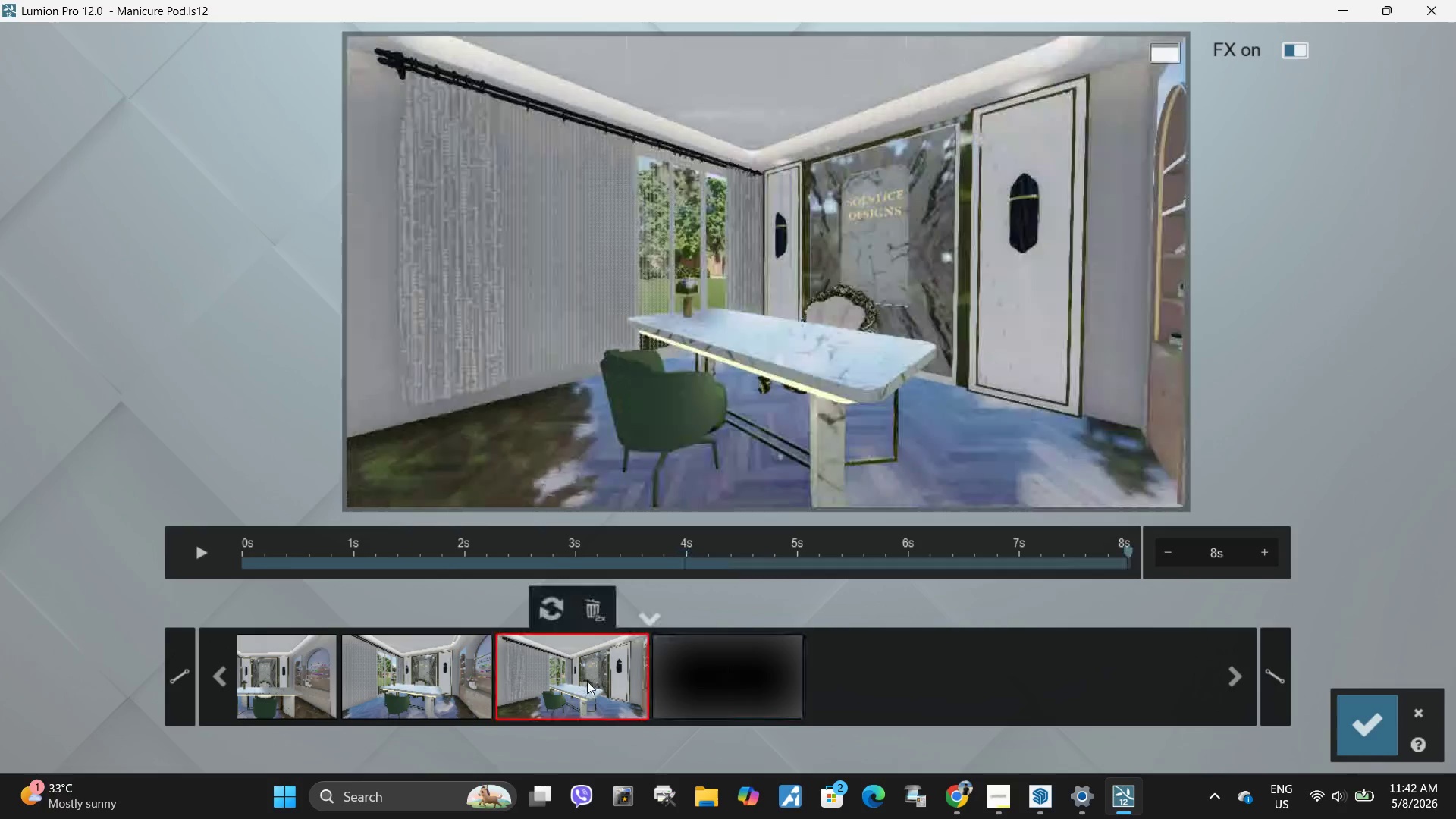 
type(ddddddddddddddddddddddddddddaaa)
 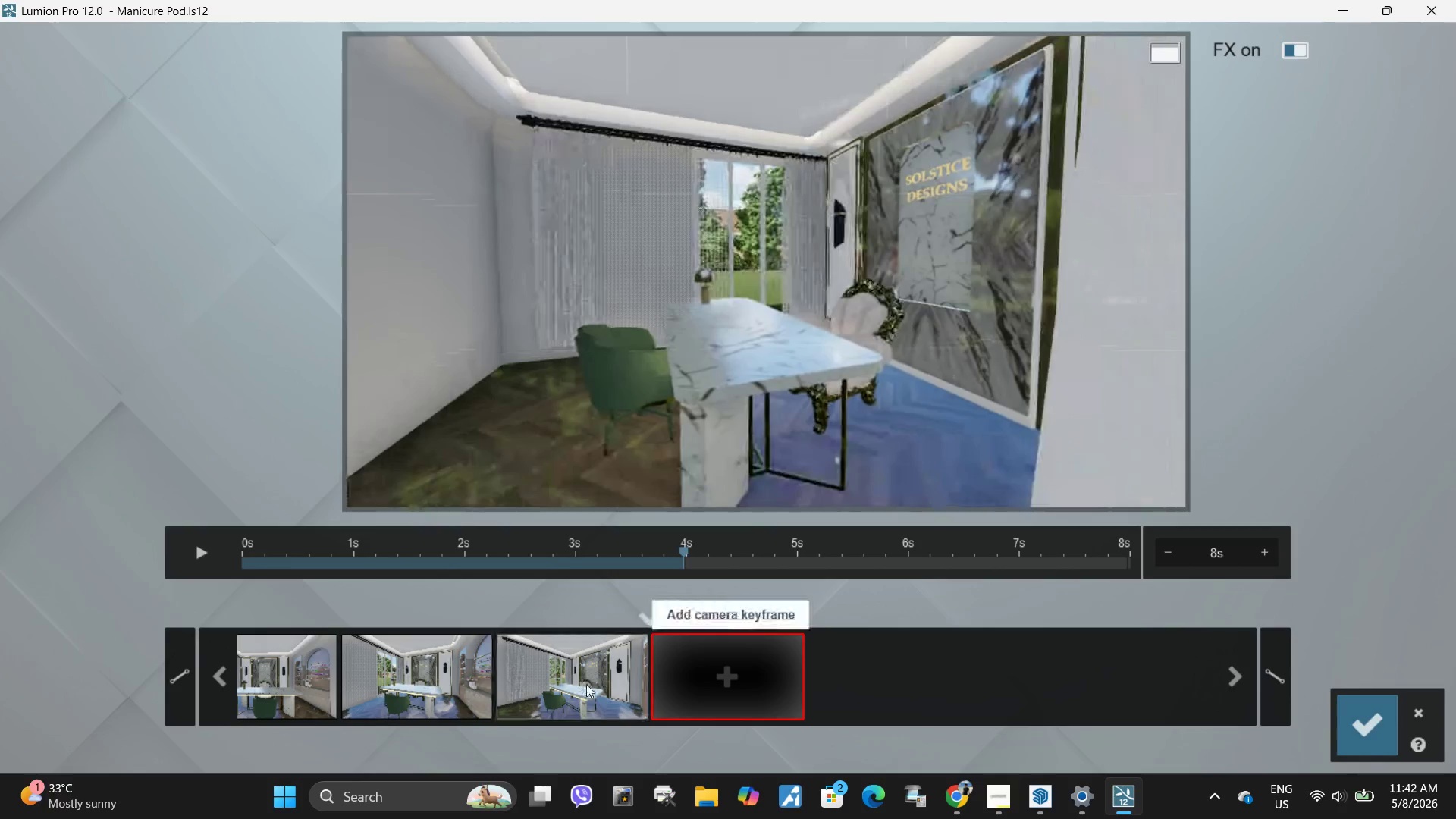 
left_click([582, 686])
 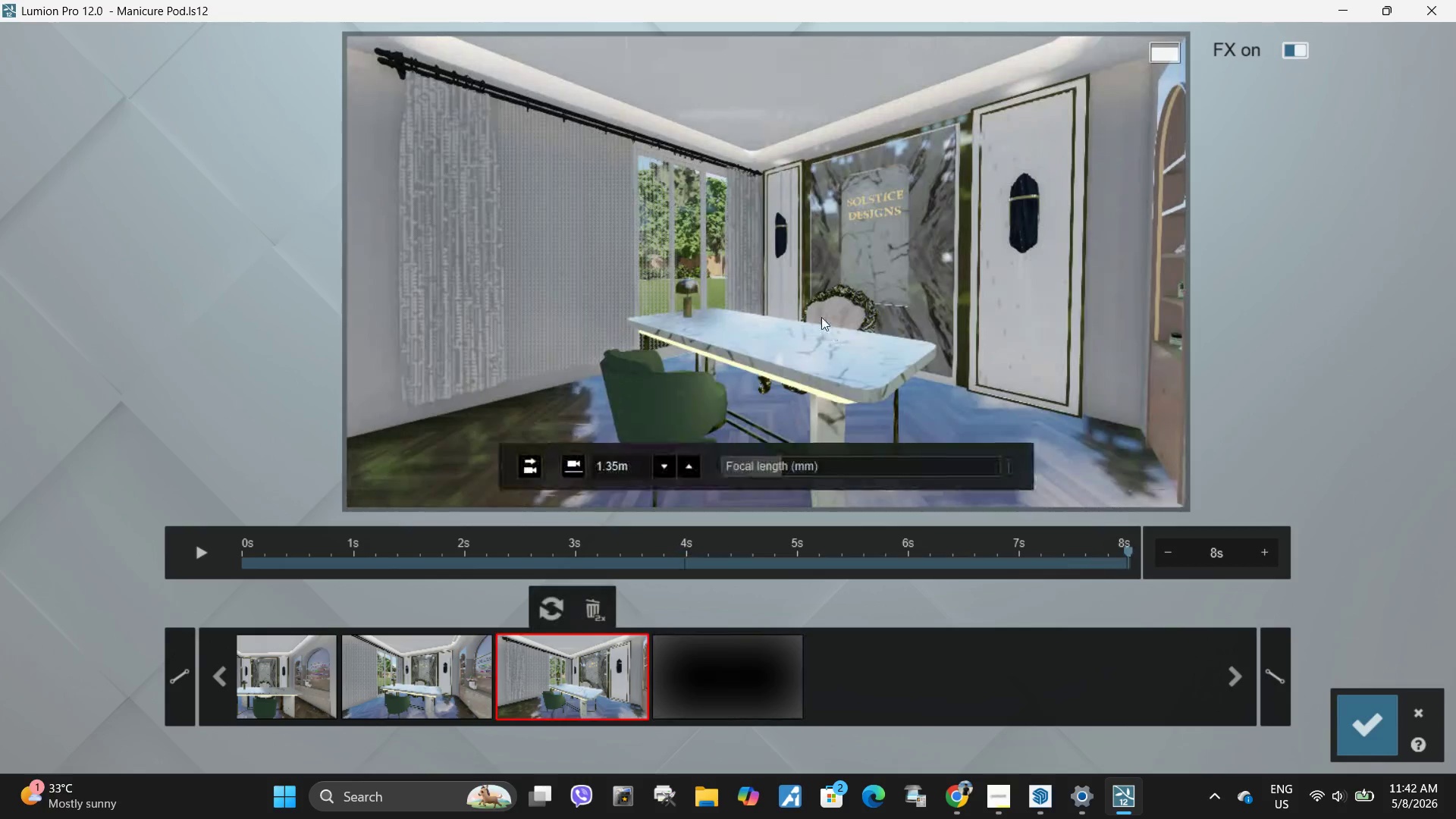 
hold_key(key=Space, duration=3.75)
 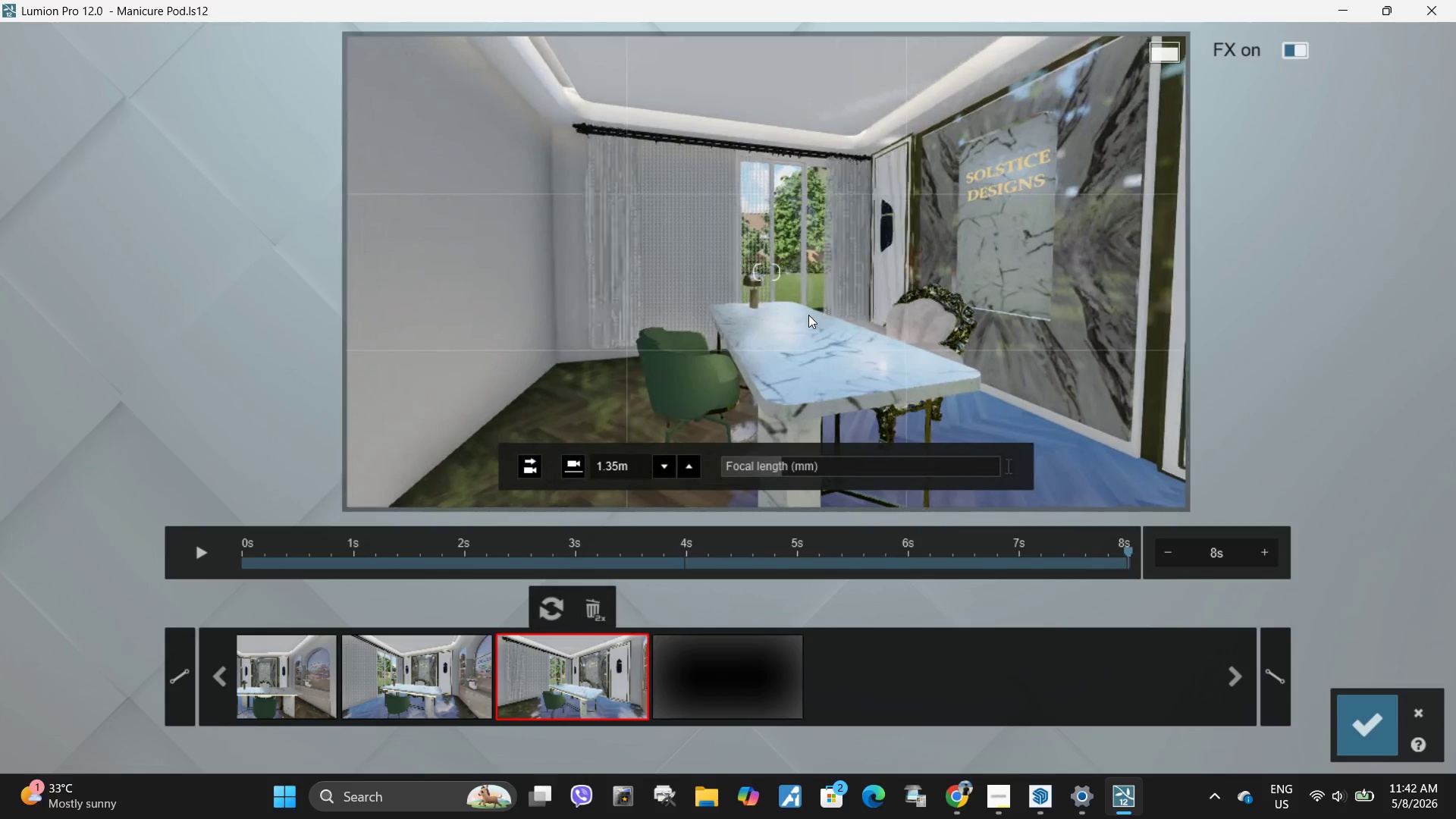 
type(dddddddddddddddddd)
 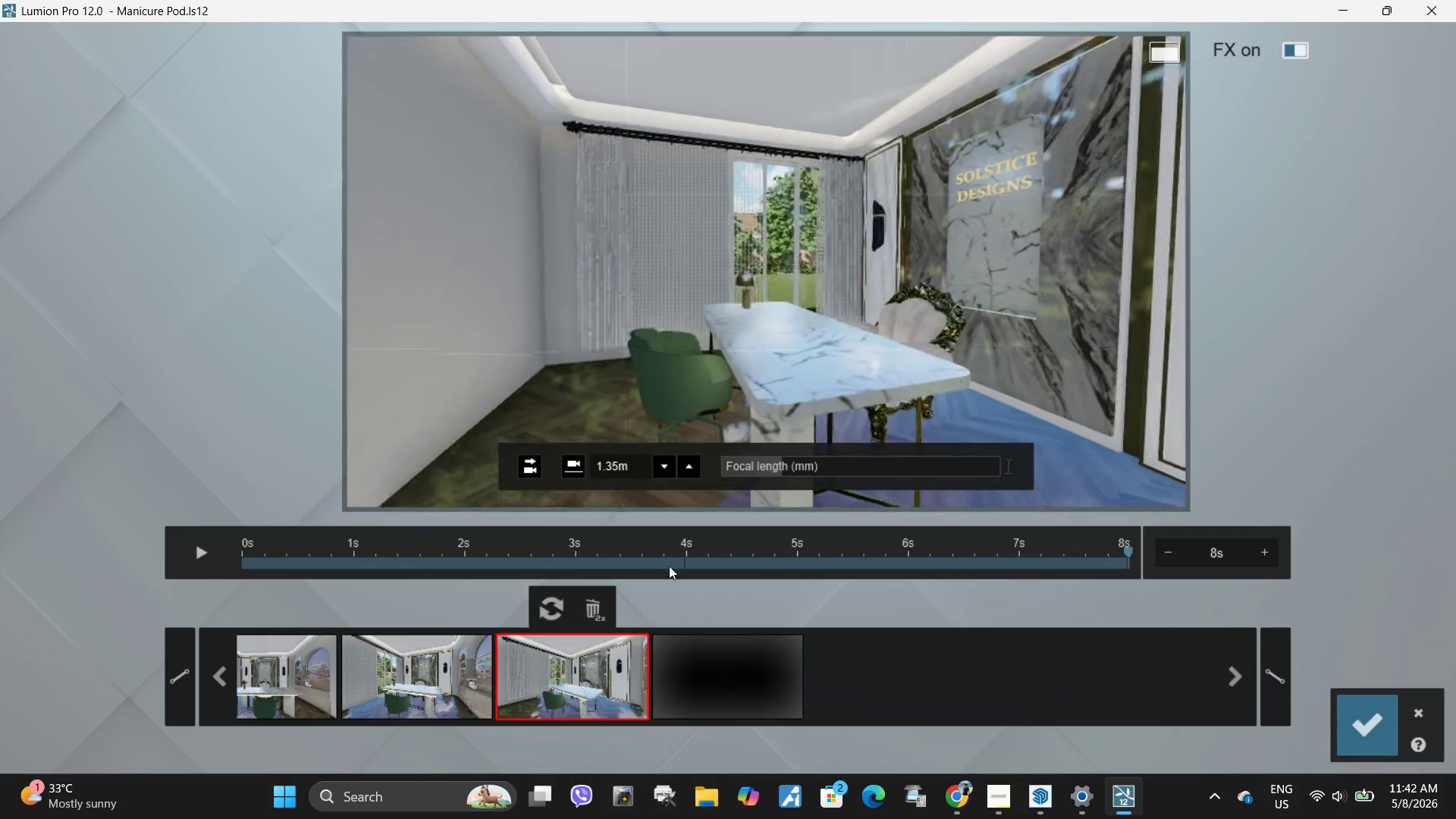 
left_click([702, 672])
 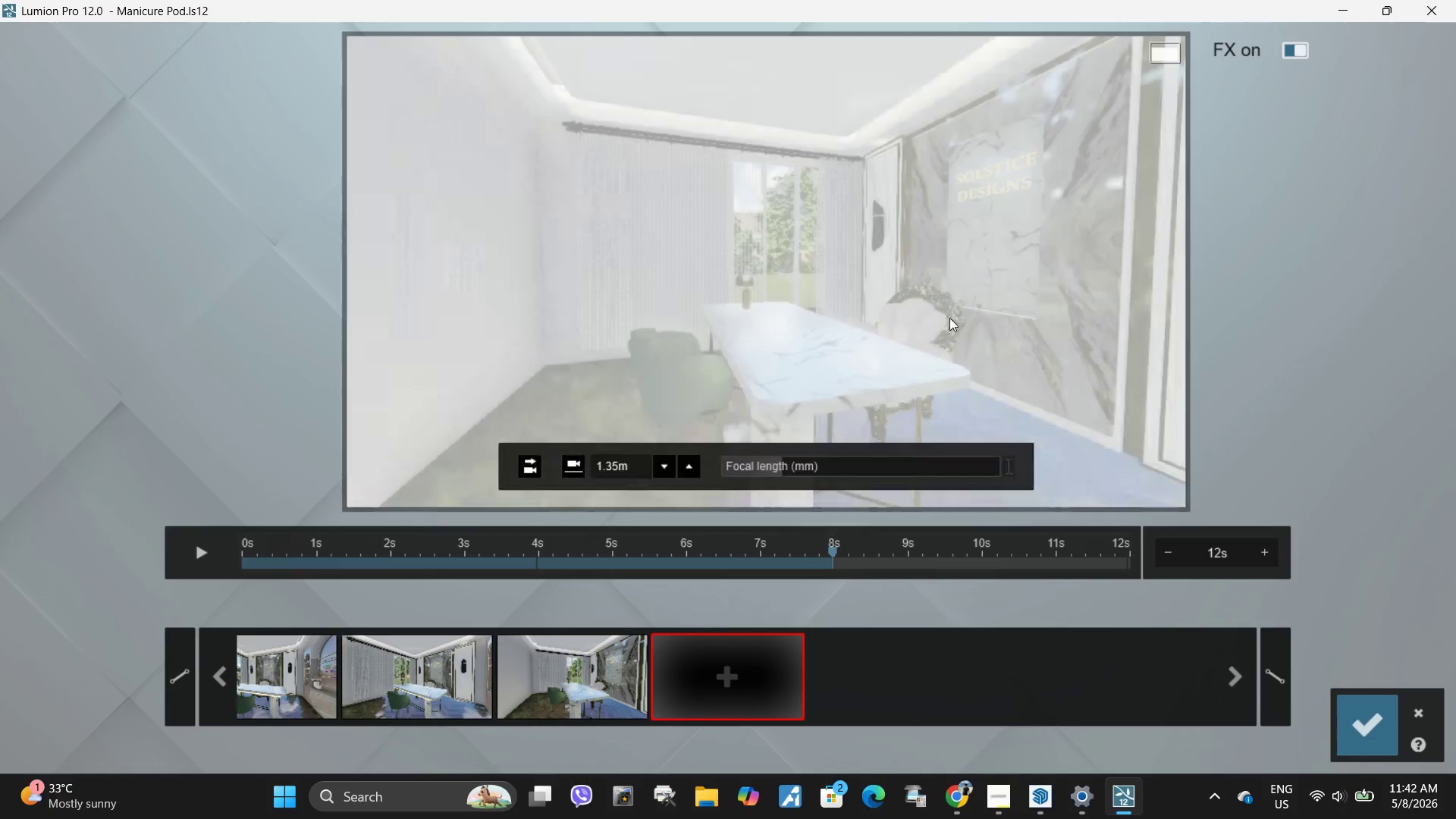 
hold_key(key=Space, duration=2.95)
 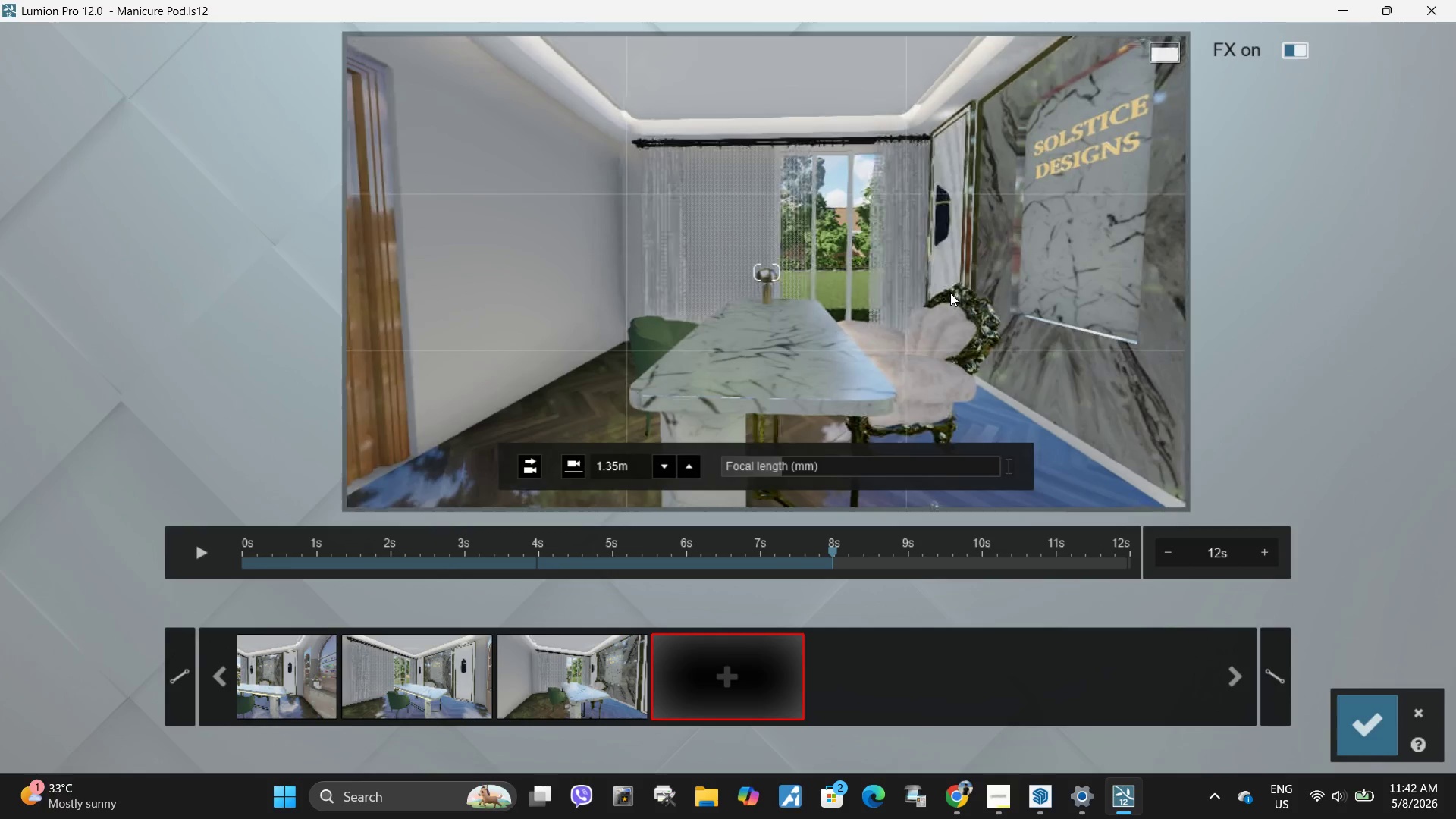 
type(dddddd)
 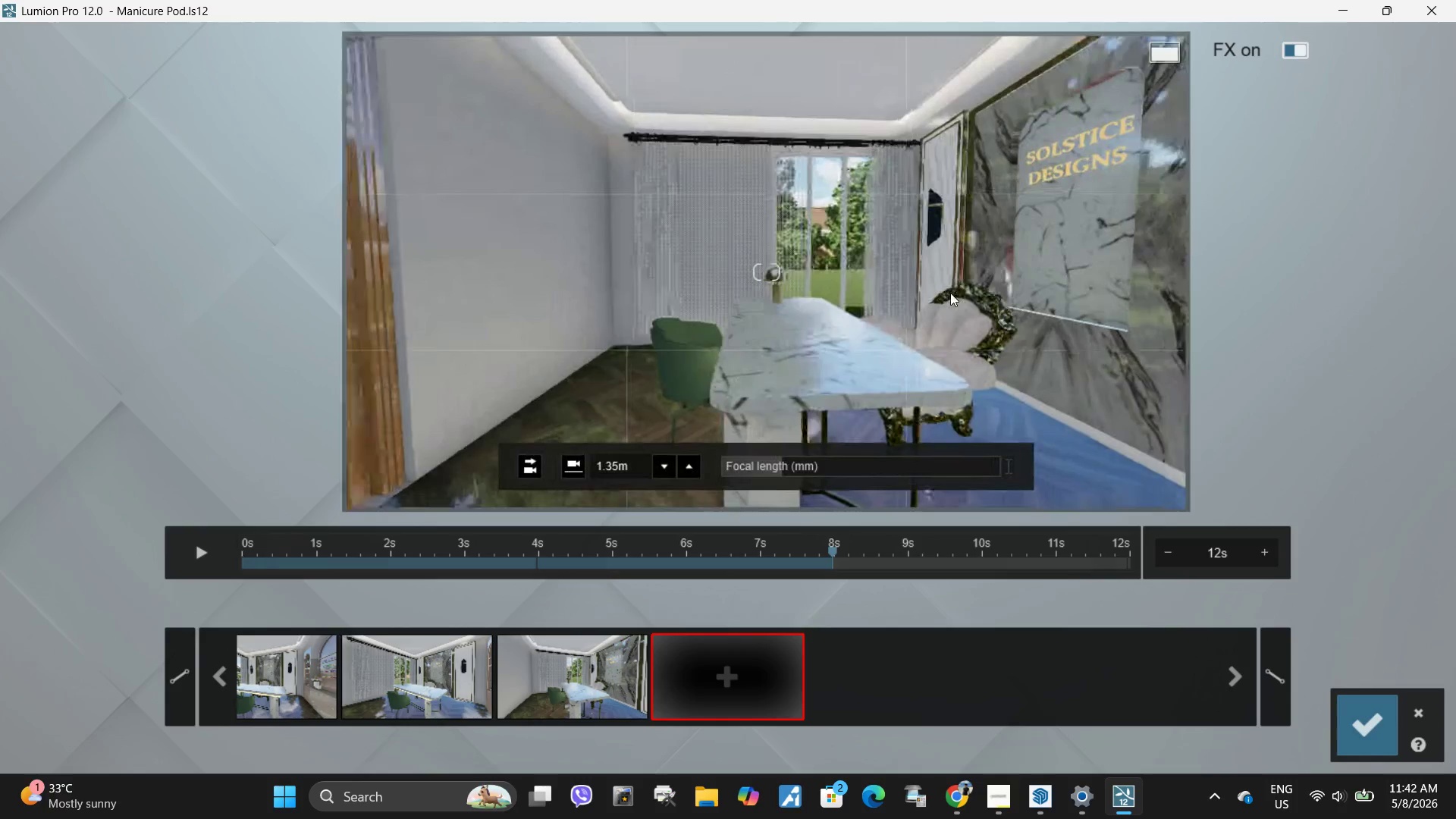 
type(ddddddd)
 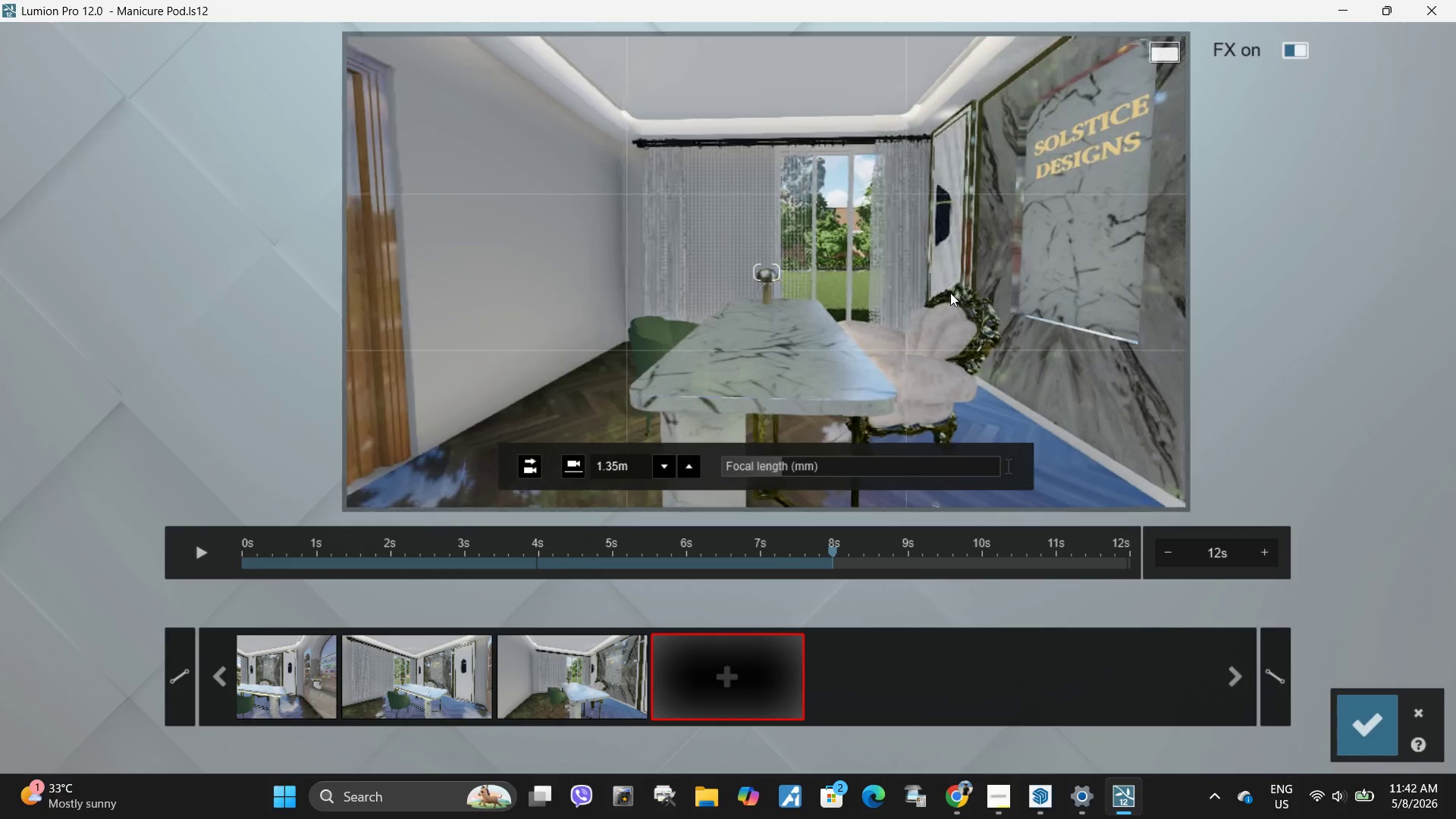 
right_click([950, 293])
 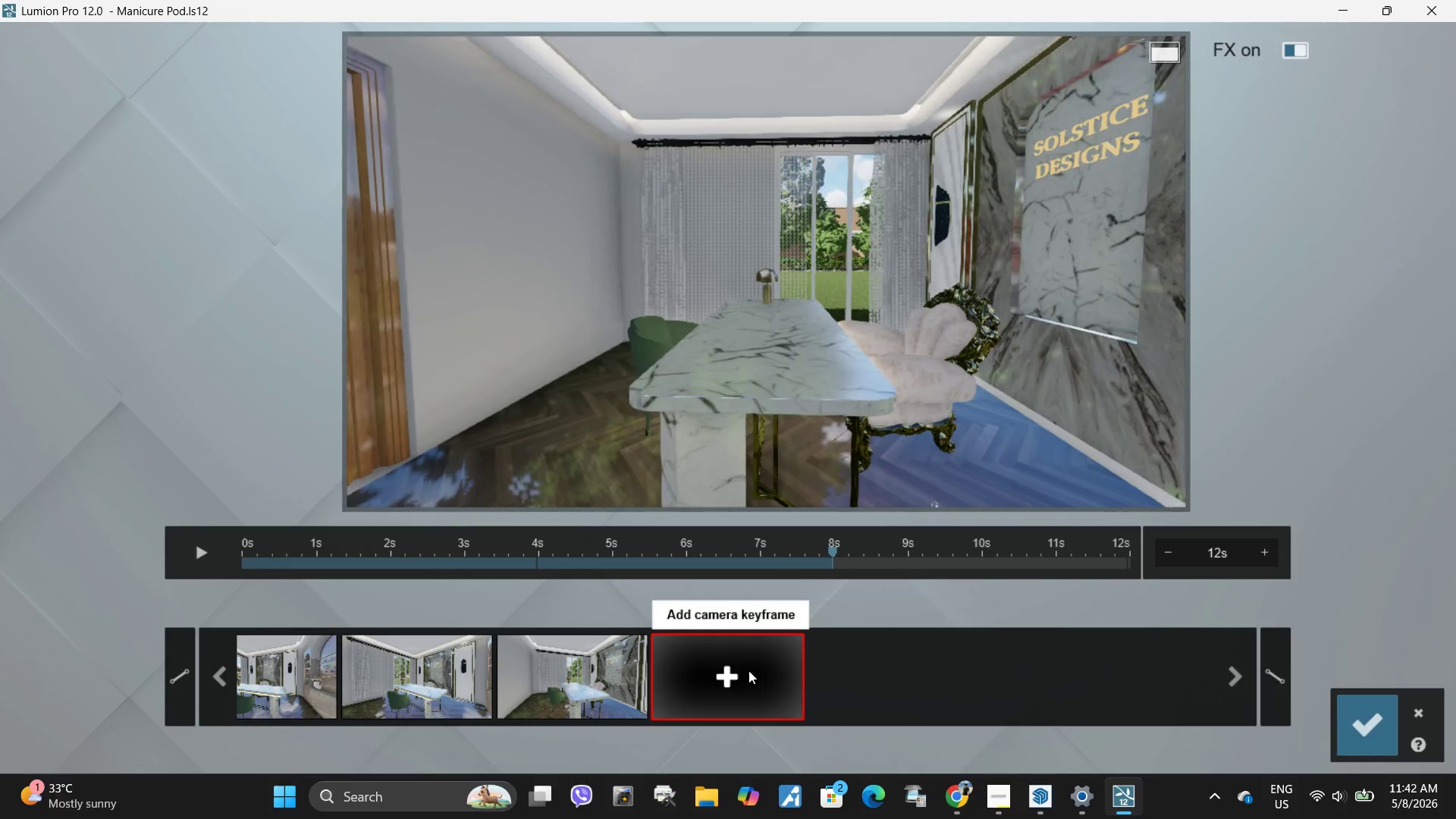 
left_click([748, 670])
 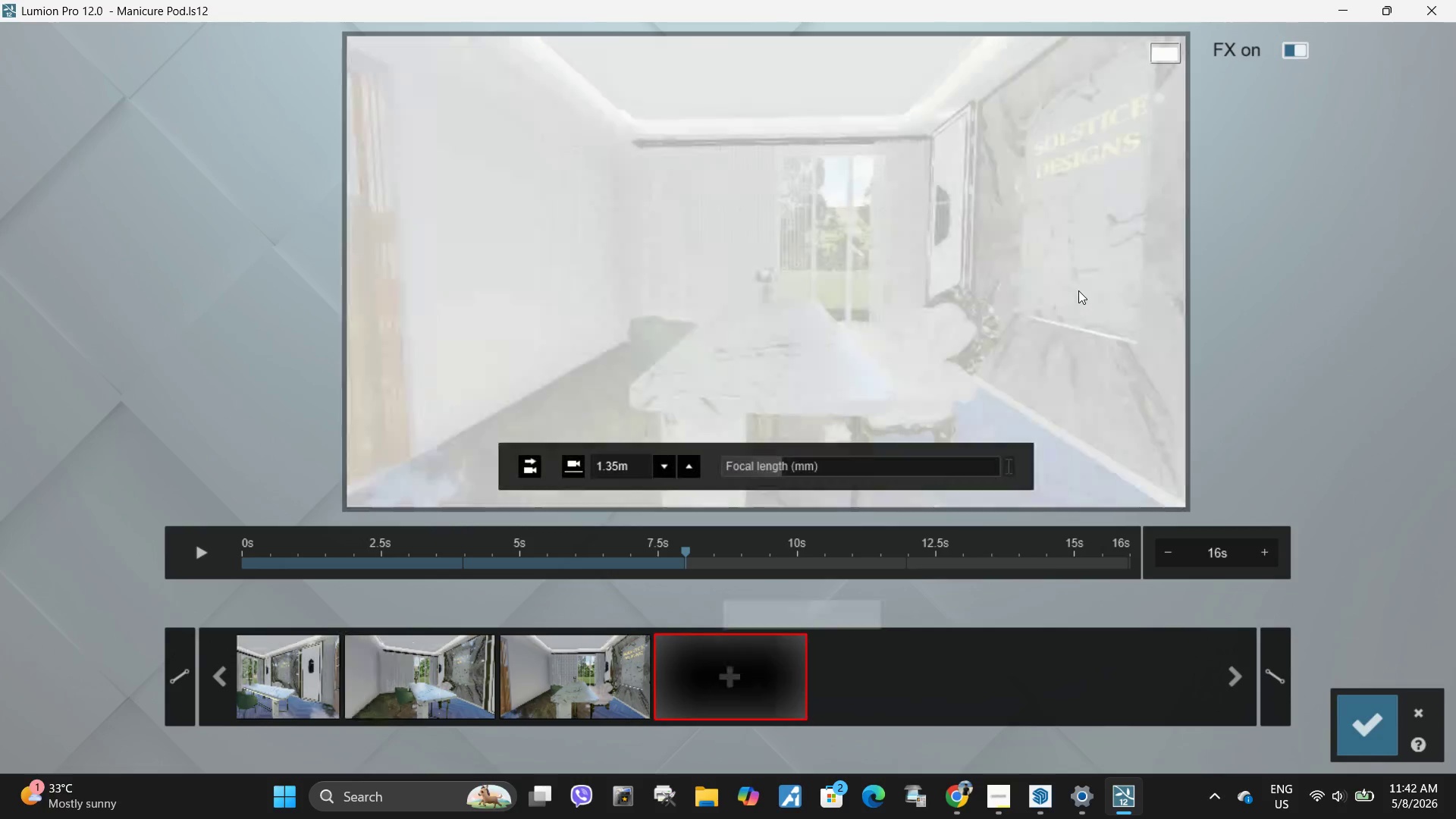 
hold_key(key=Space, duration=3.17)
 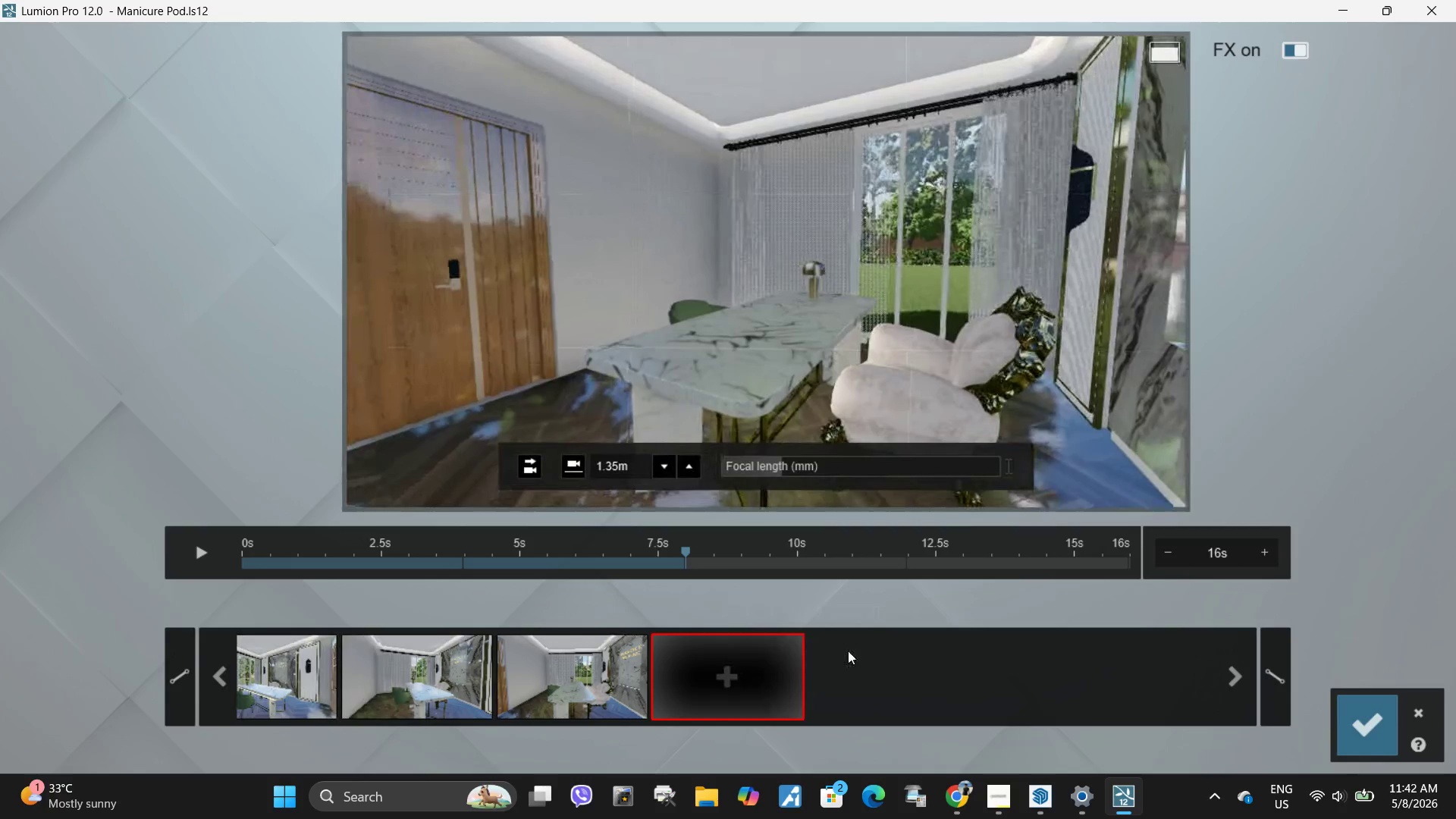 
type(dddddddddddddddd)
 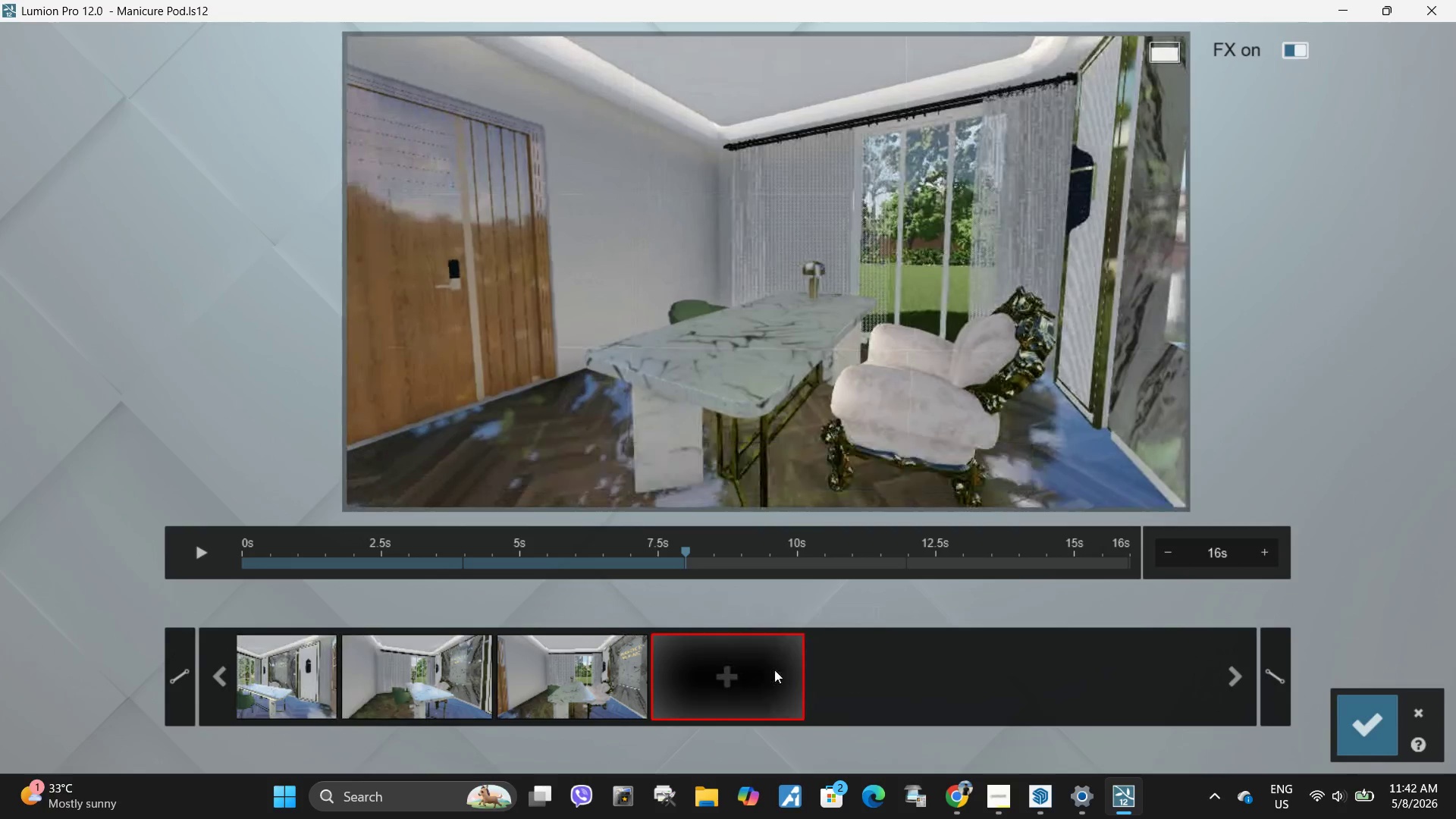 
left_click([736, 666])
 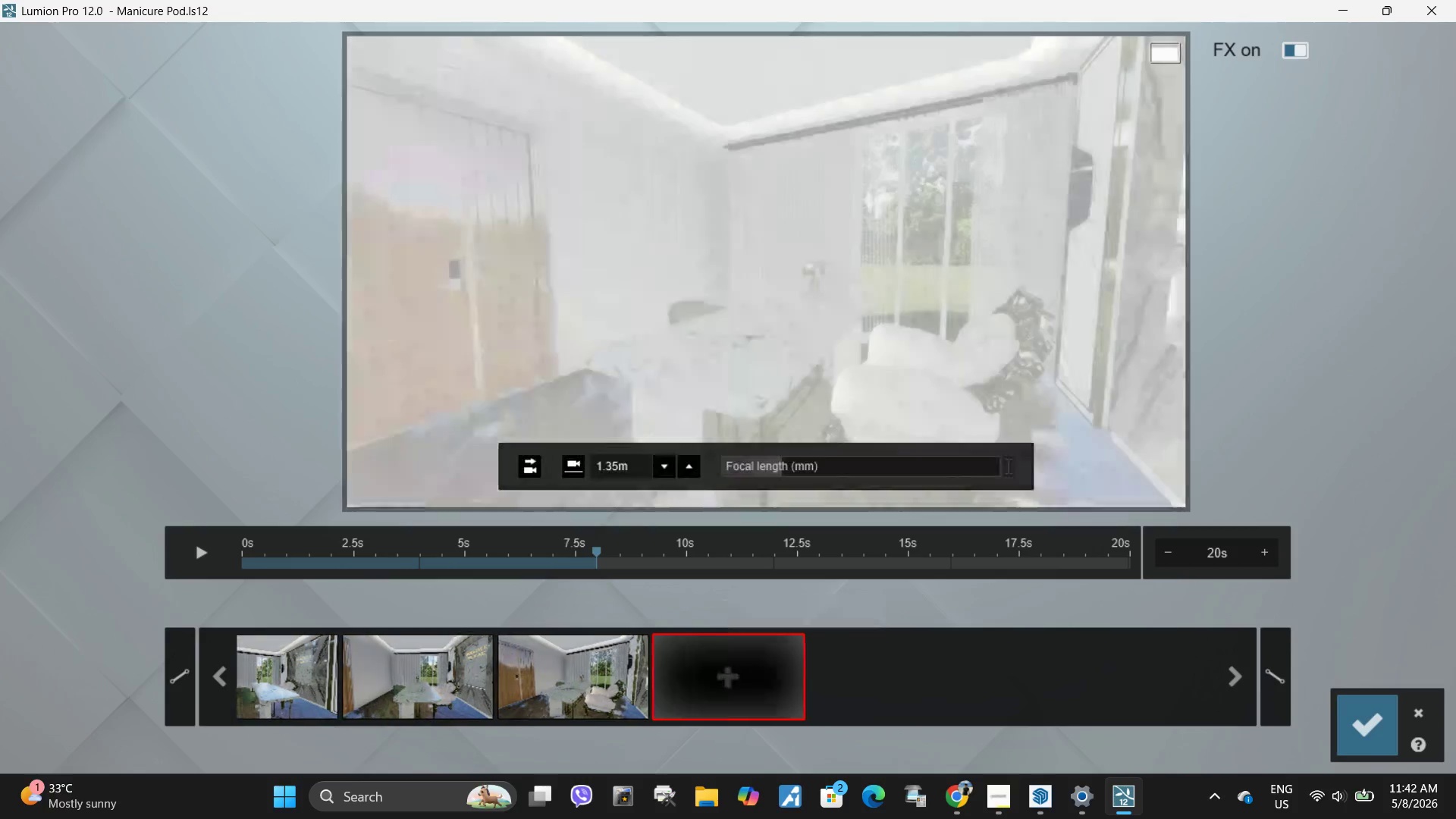 
hold_key(key=Space, duration=3.06)
 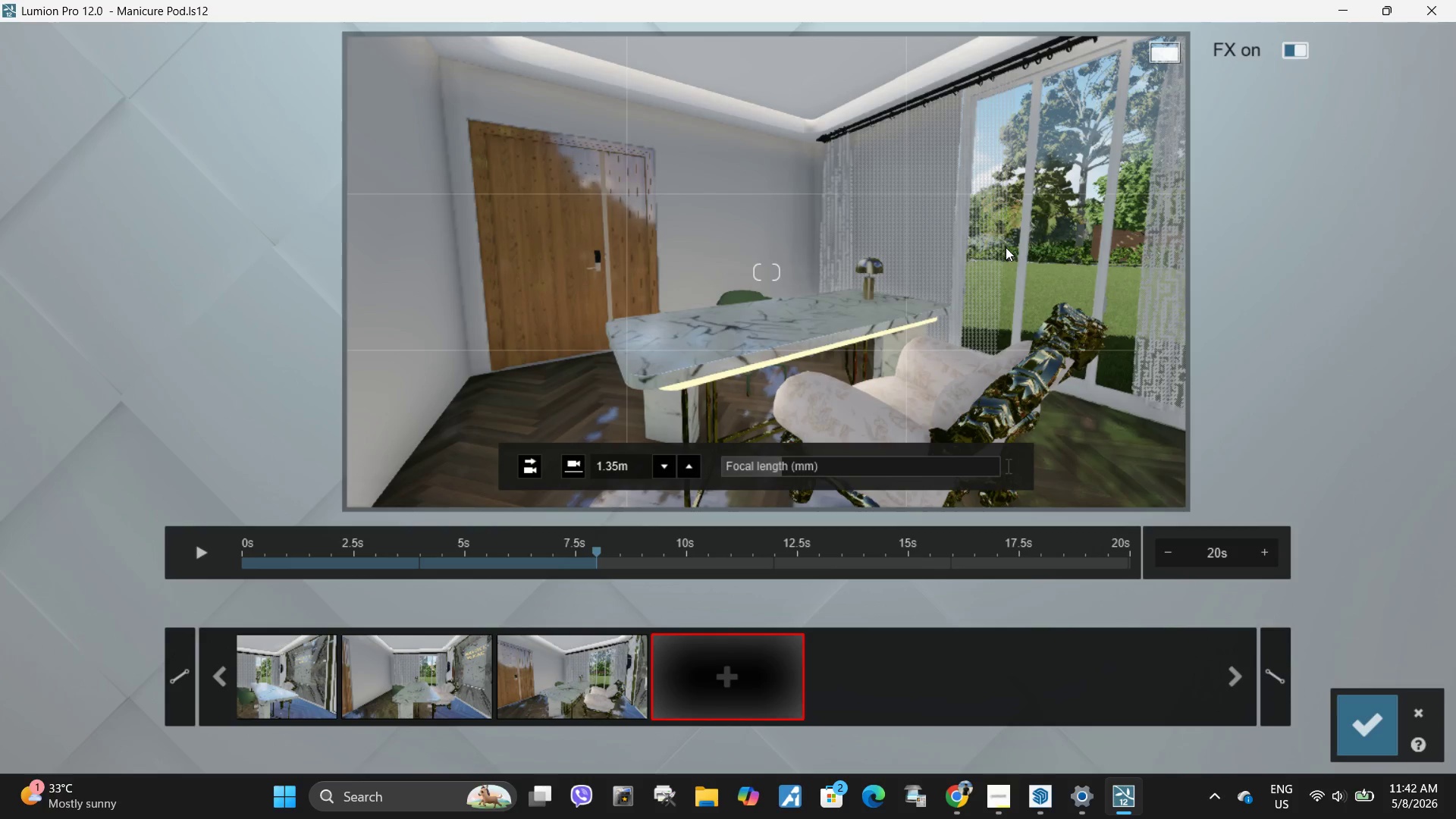 
type(ddddddddddddddd)
 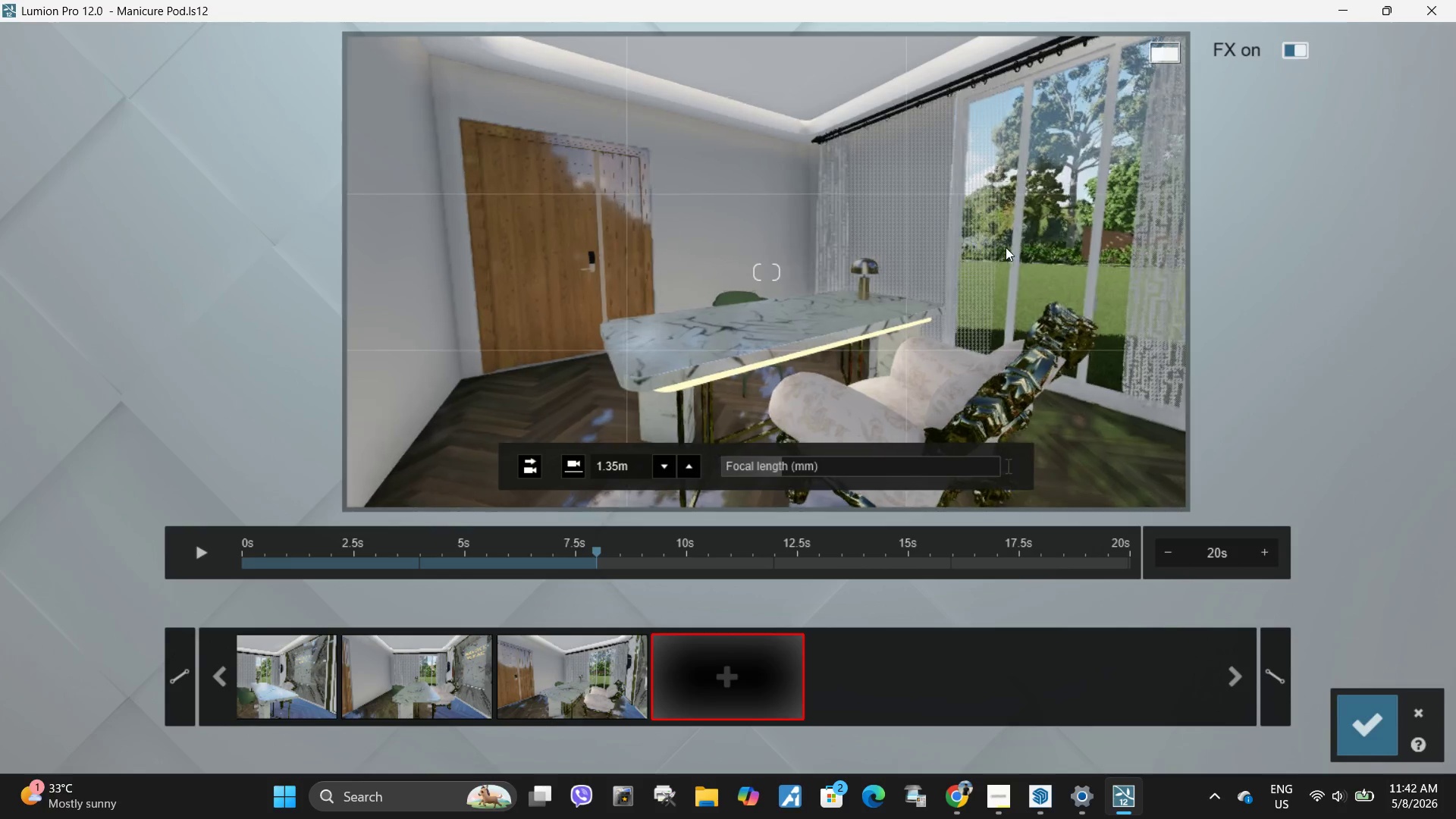 
right_click([1006, 247])
 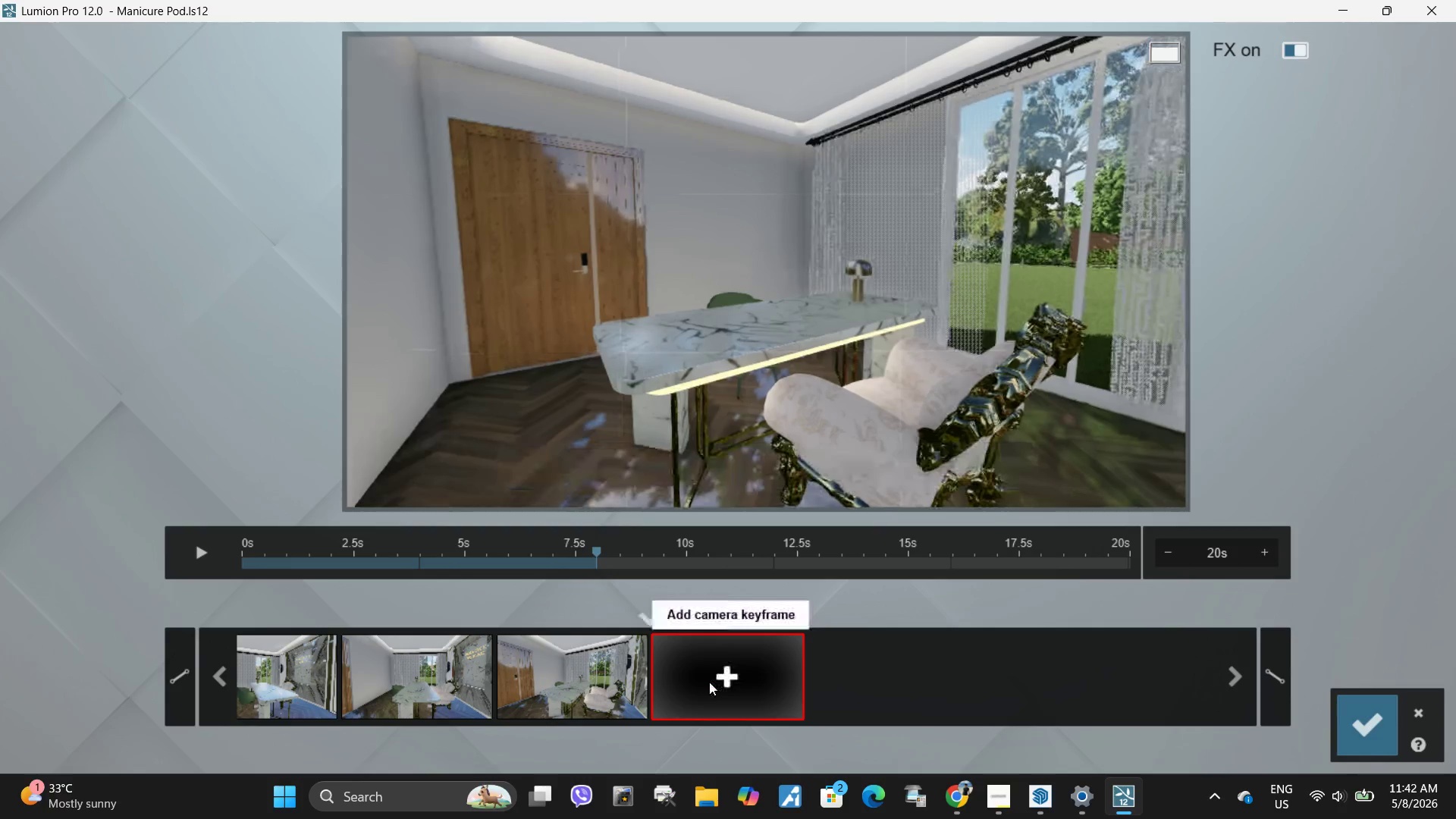 
left_click([710, 682])
 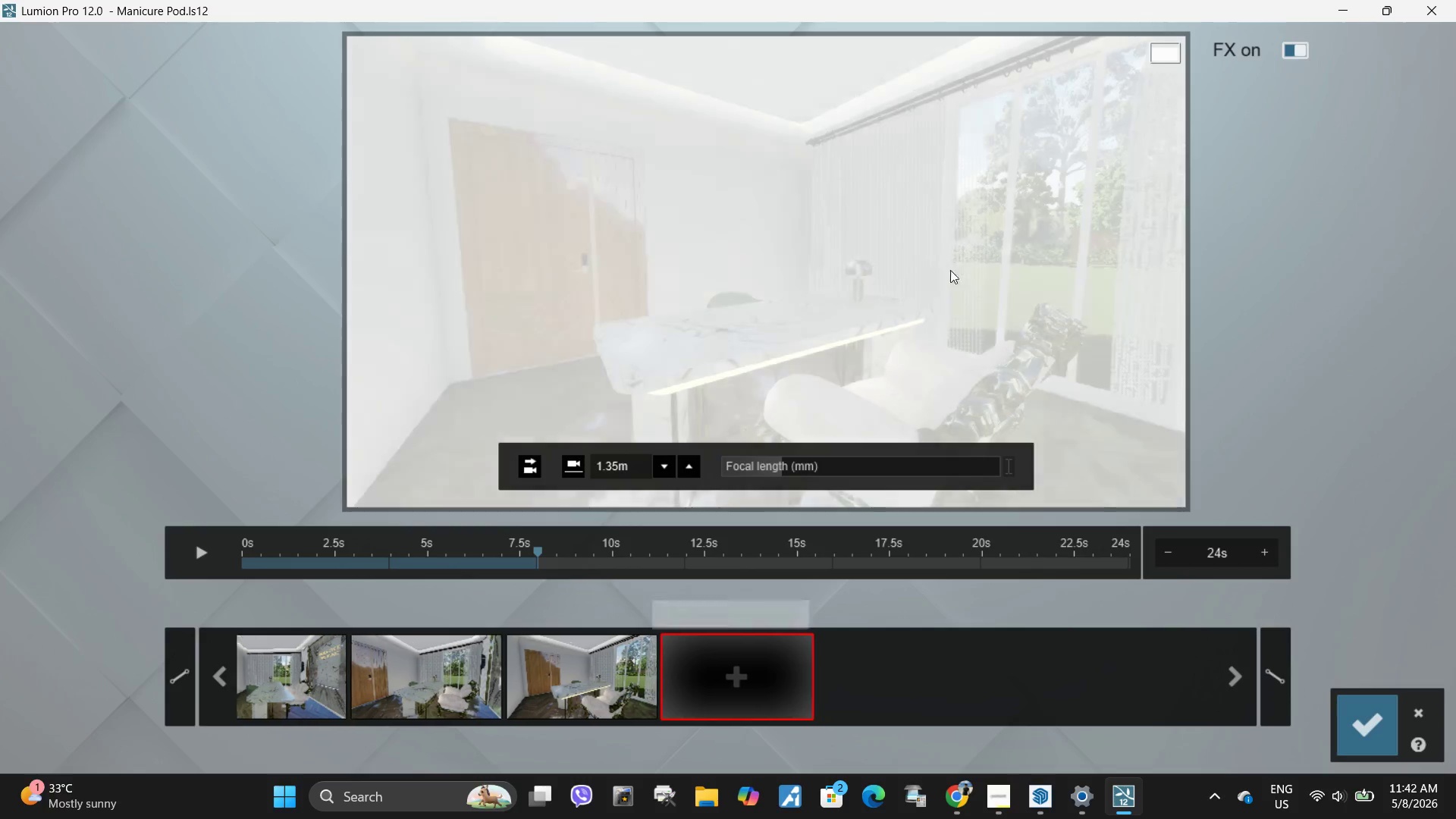 
hold_key(key=Space, duration=3.42)
 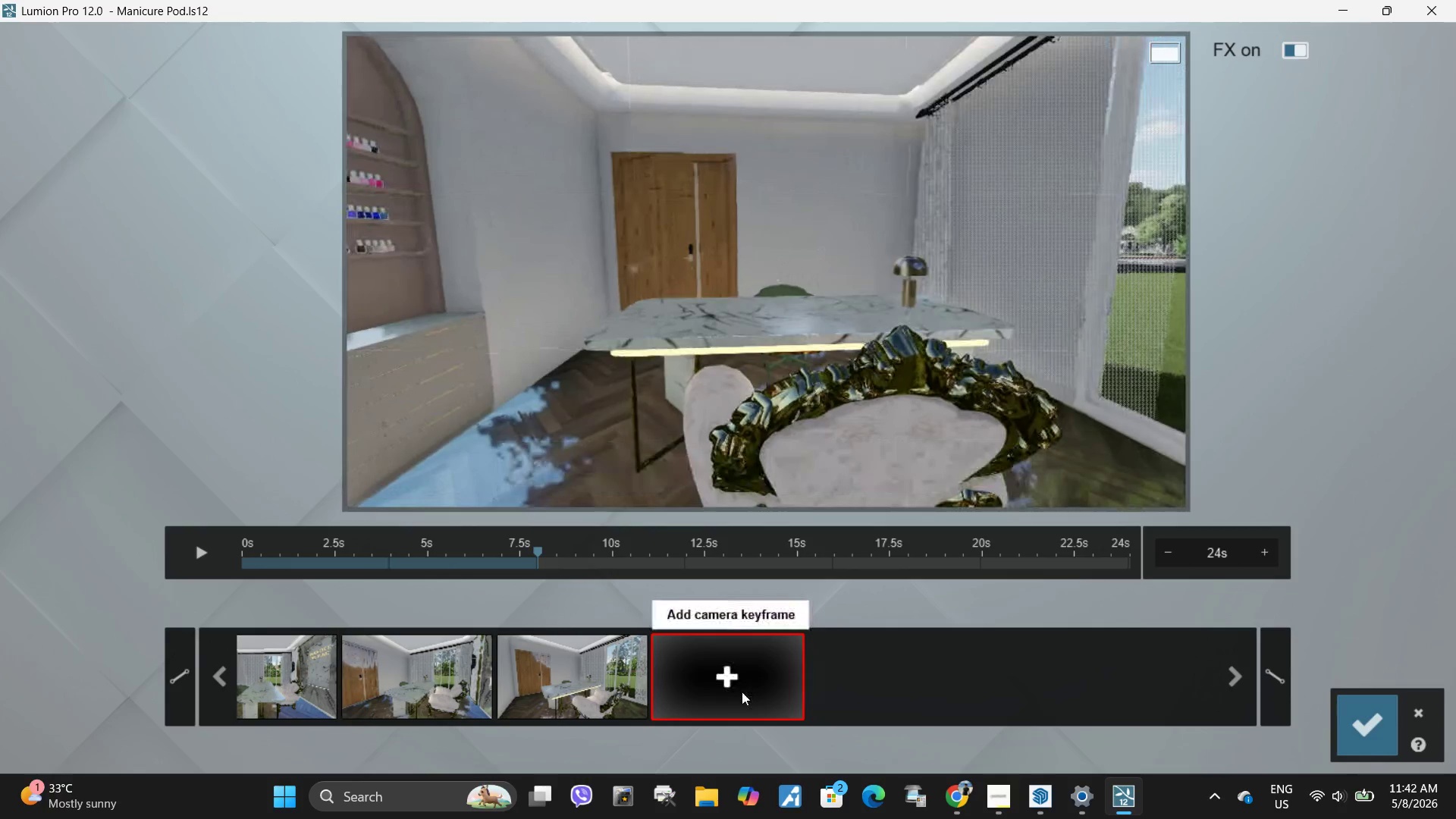 
type(dddddddddddddddd)
 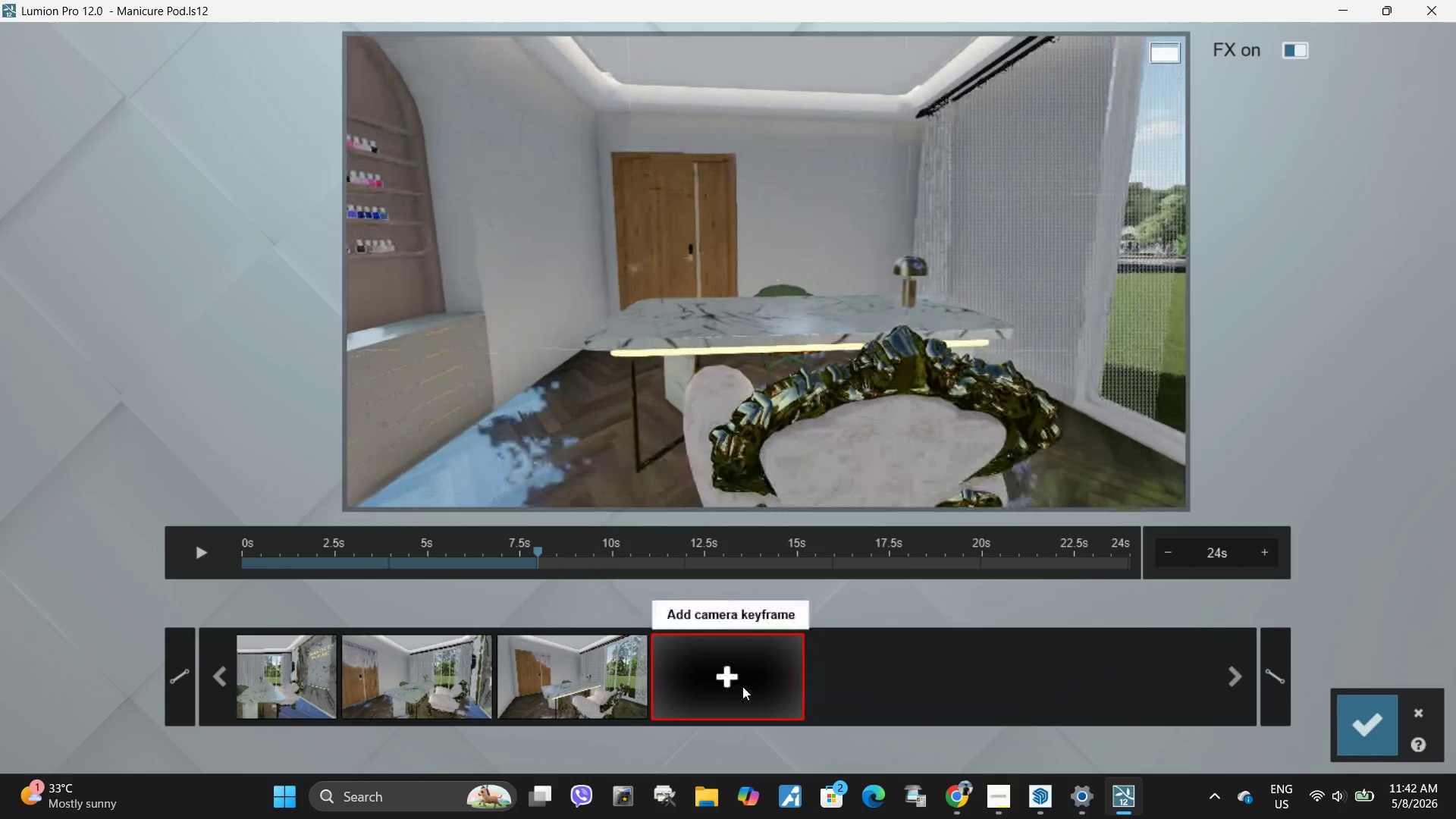 
left_click([742, 692])
 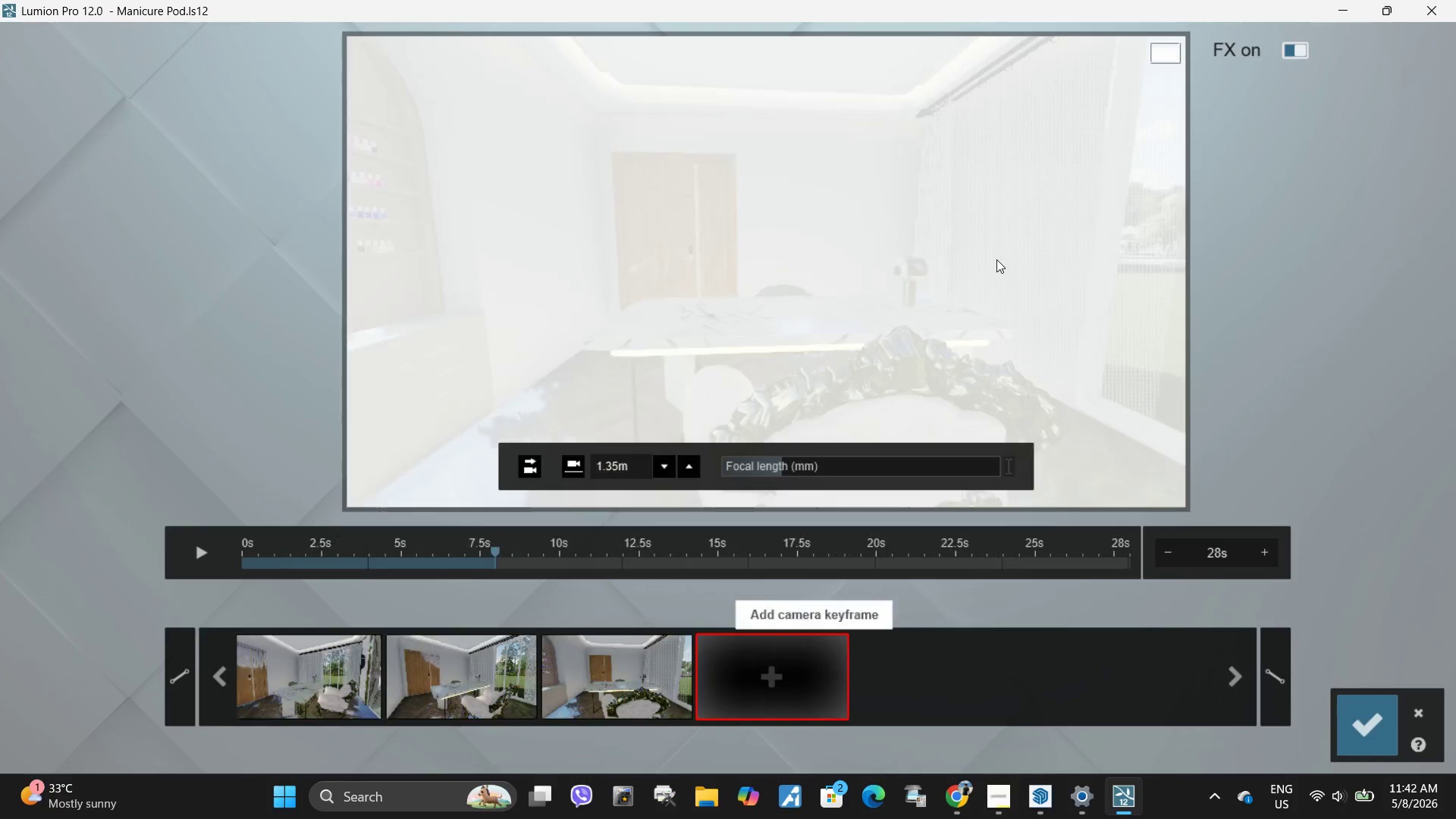 
hold_key(key=Space, duration=3.23)
 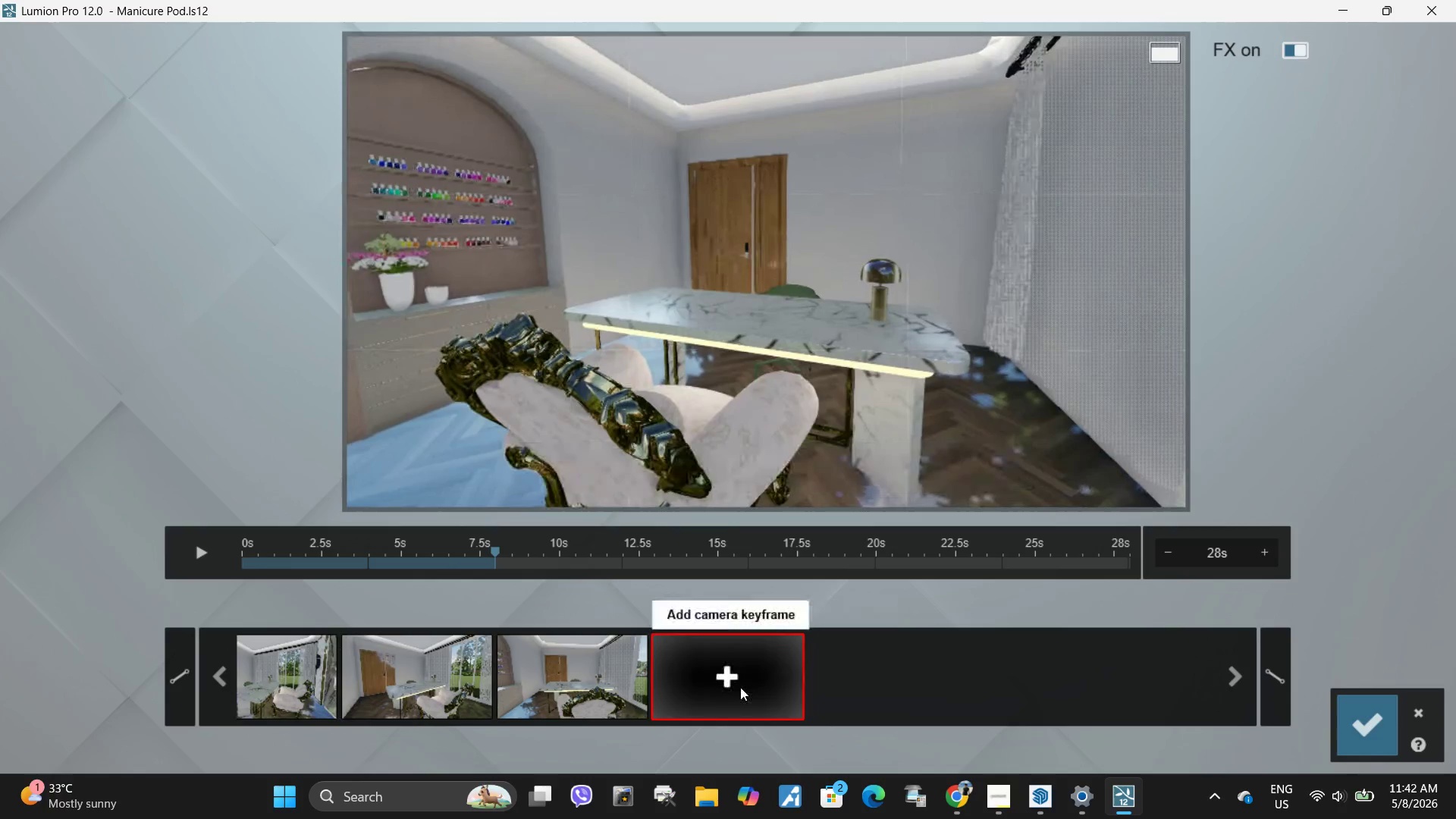 
type(dd)
 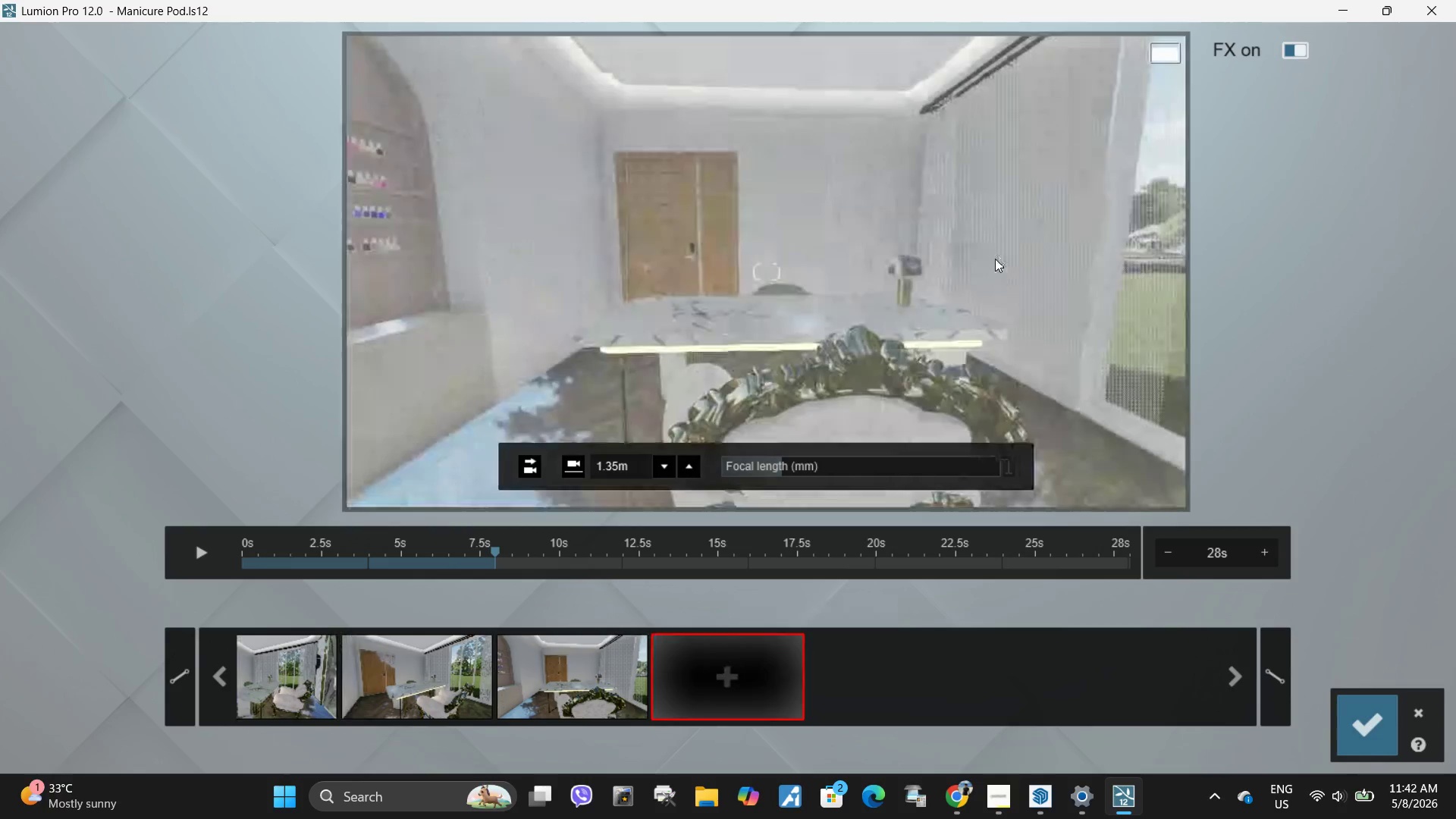 
hold_key(key=D, duration=1.5)
 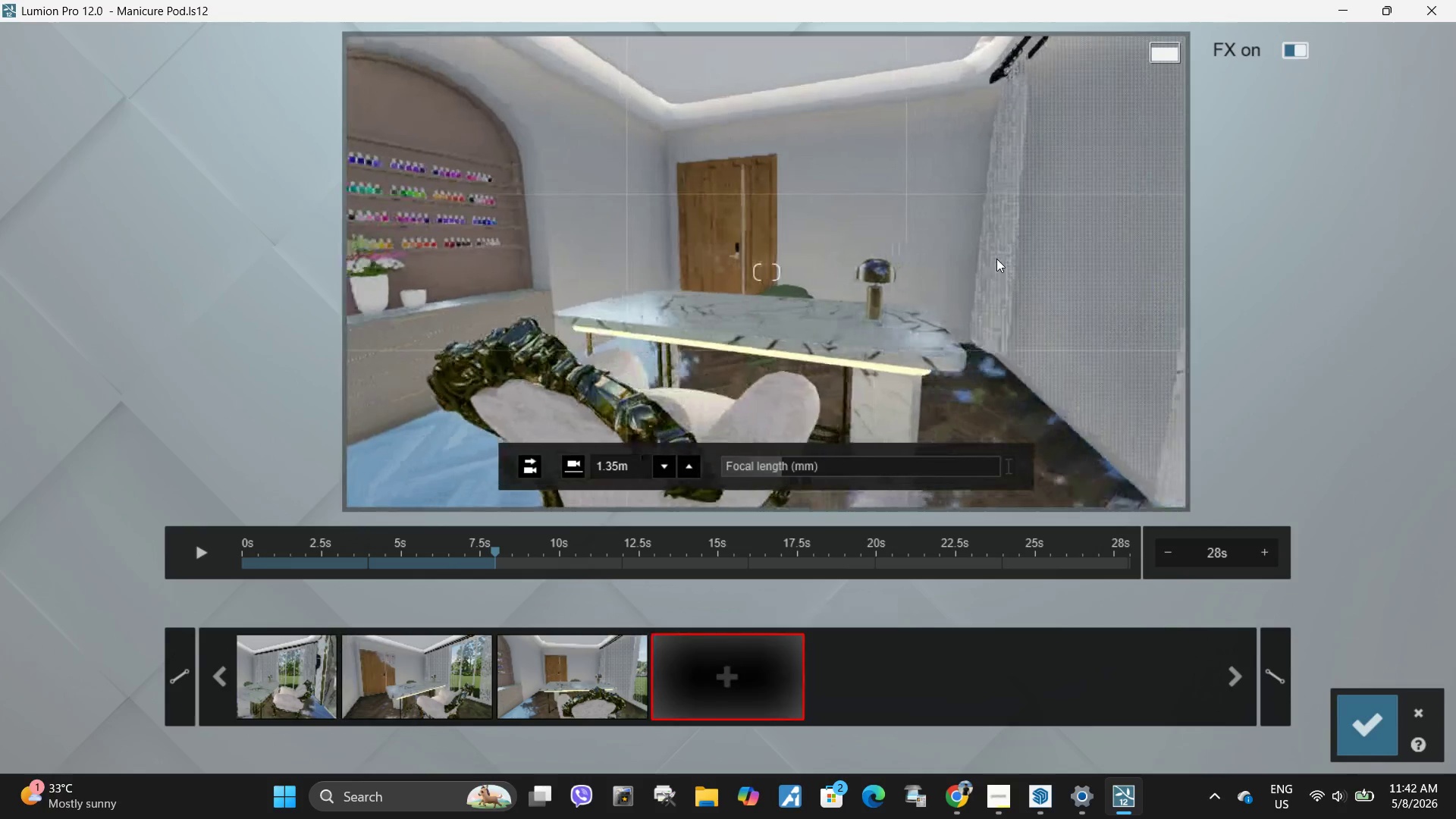 
hold_key(key=D, duration=0.67)
 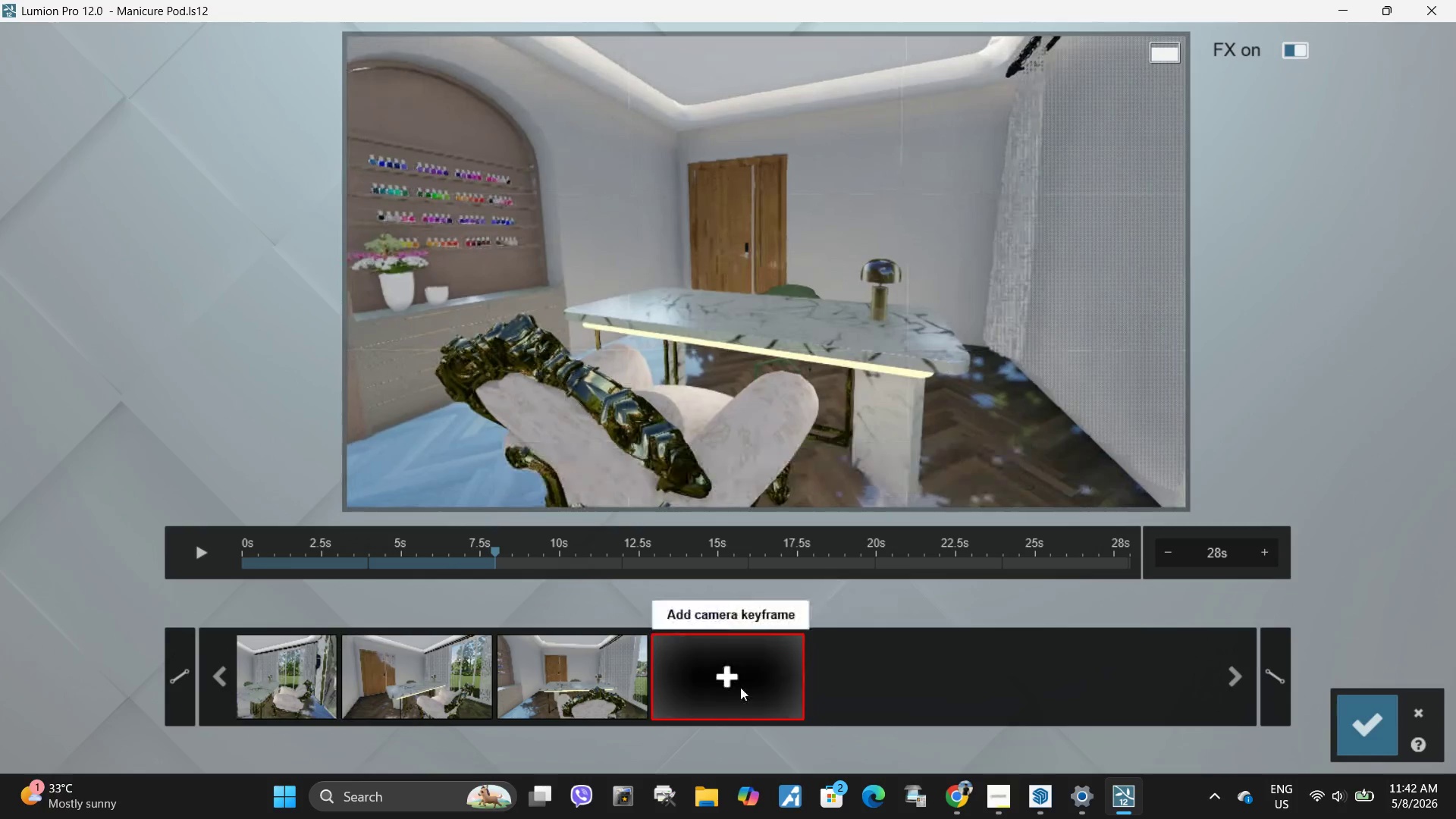 
left_click([739, 689])
 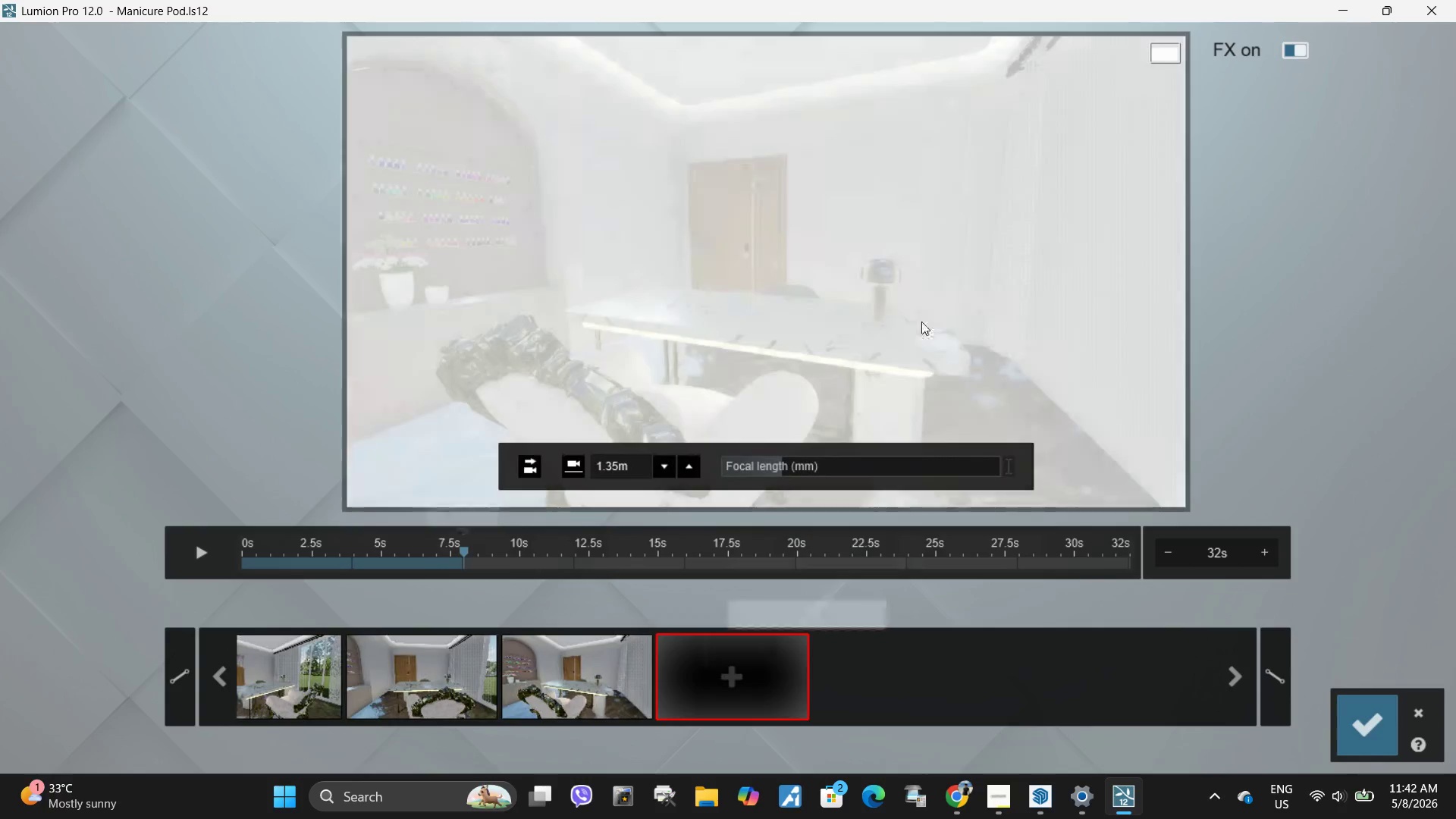 
hold_key(key=Space, duration=1.95)
 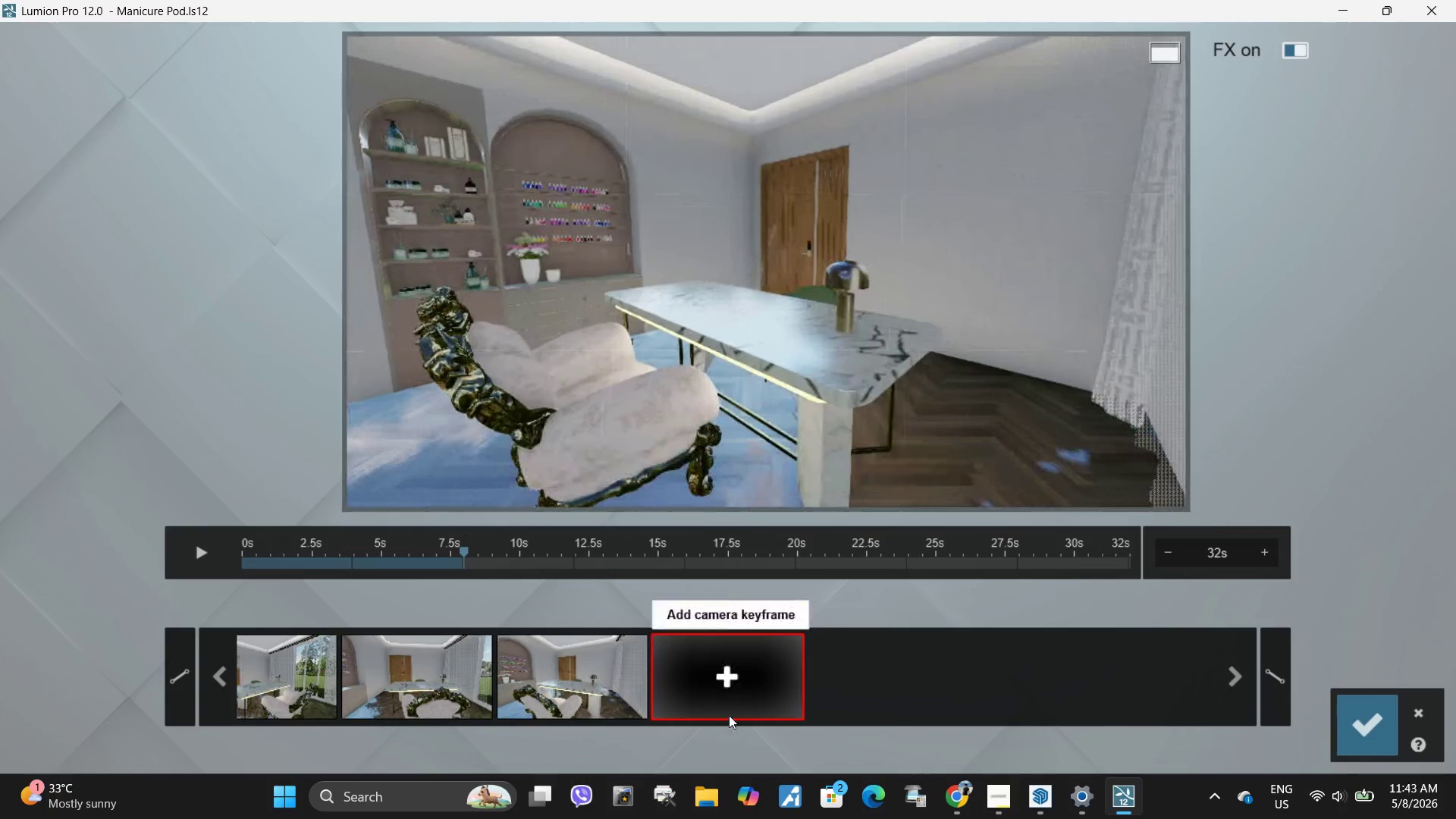 
hold_key(key=D, duration=1.5)
 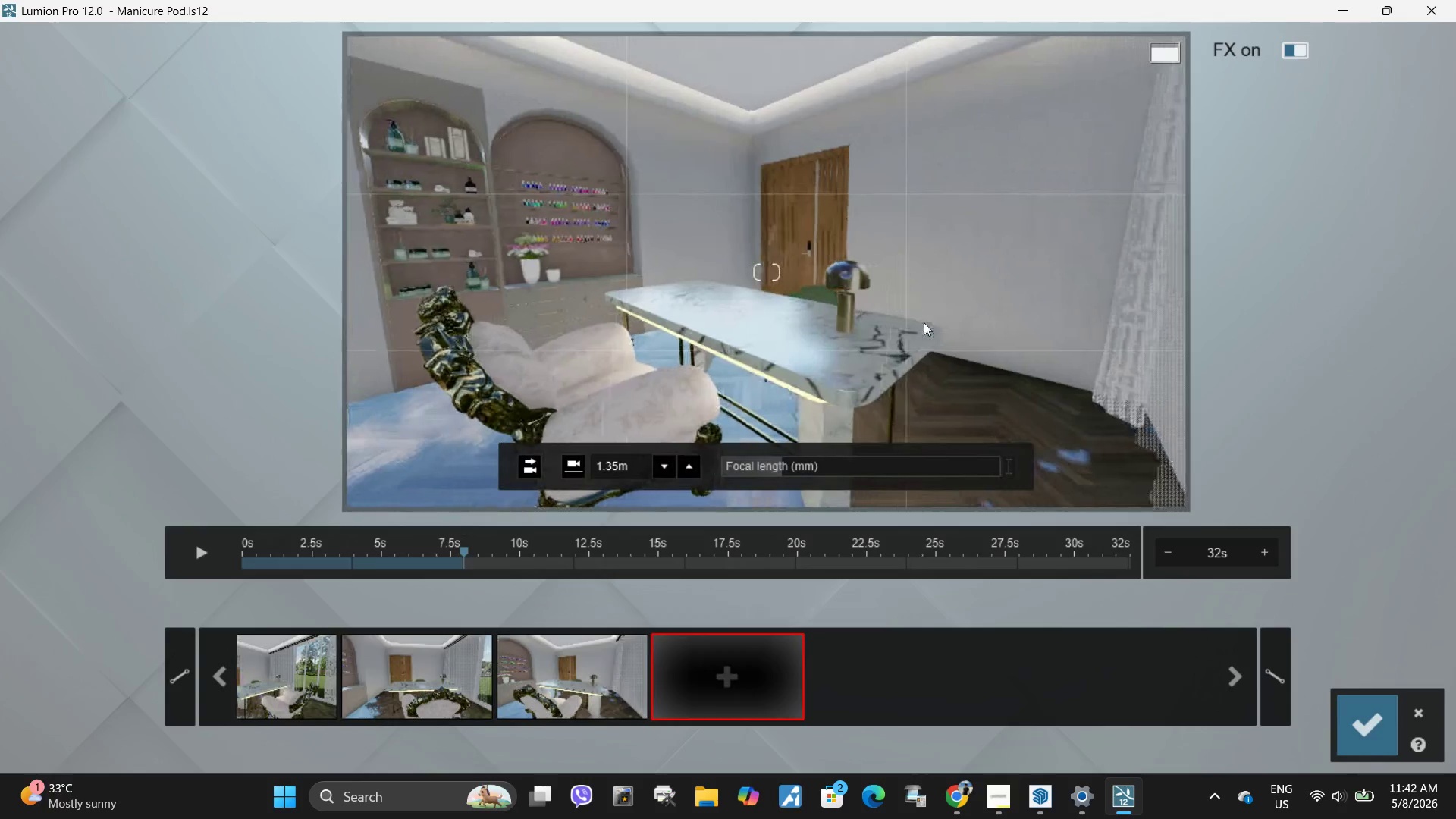 
hold_key(key=D, duration=0.38)
 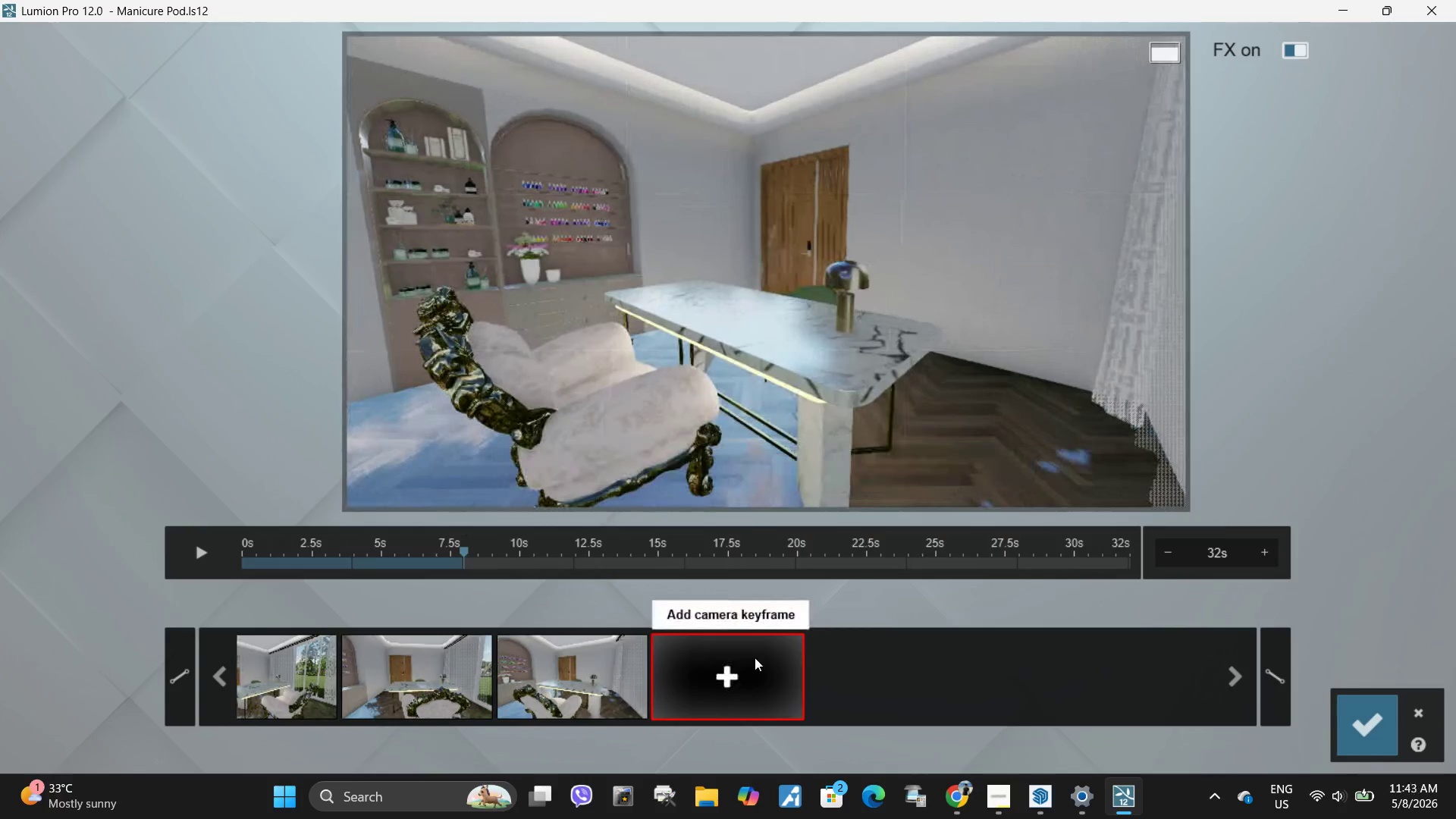 
left_click([745, 666])
 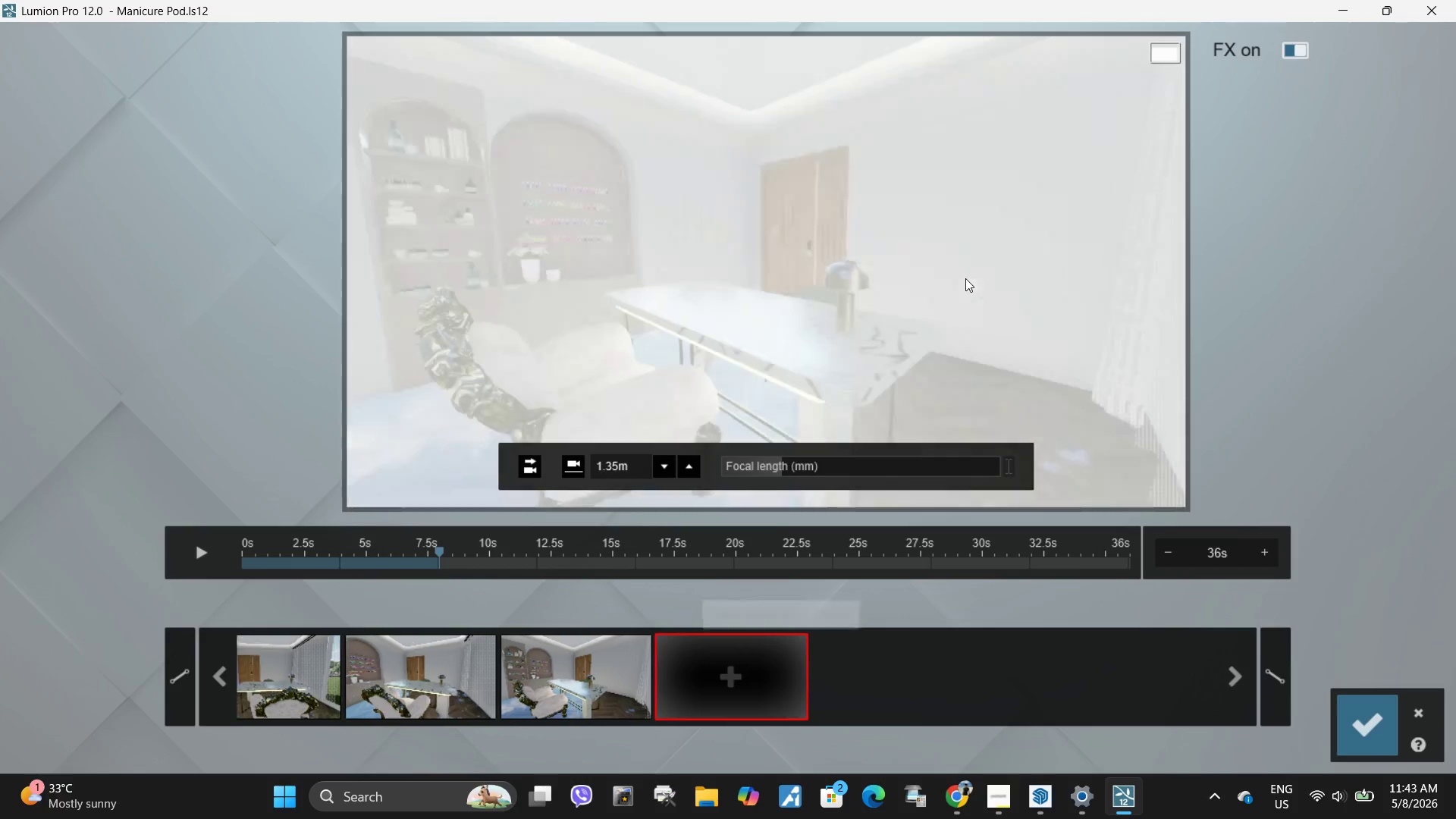 
hold_key(key=Space, duration=2.86)
 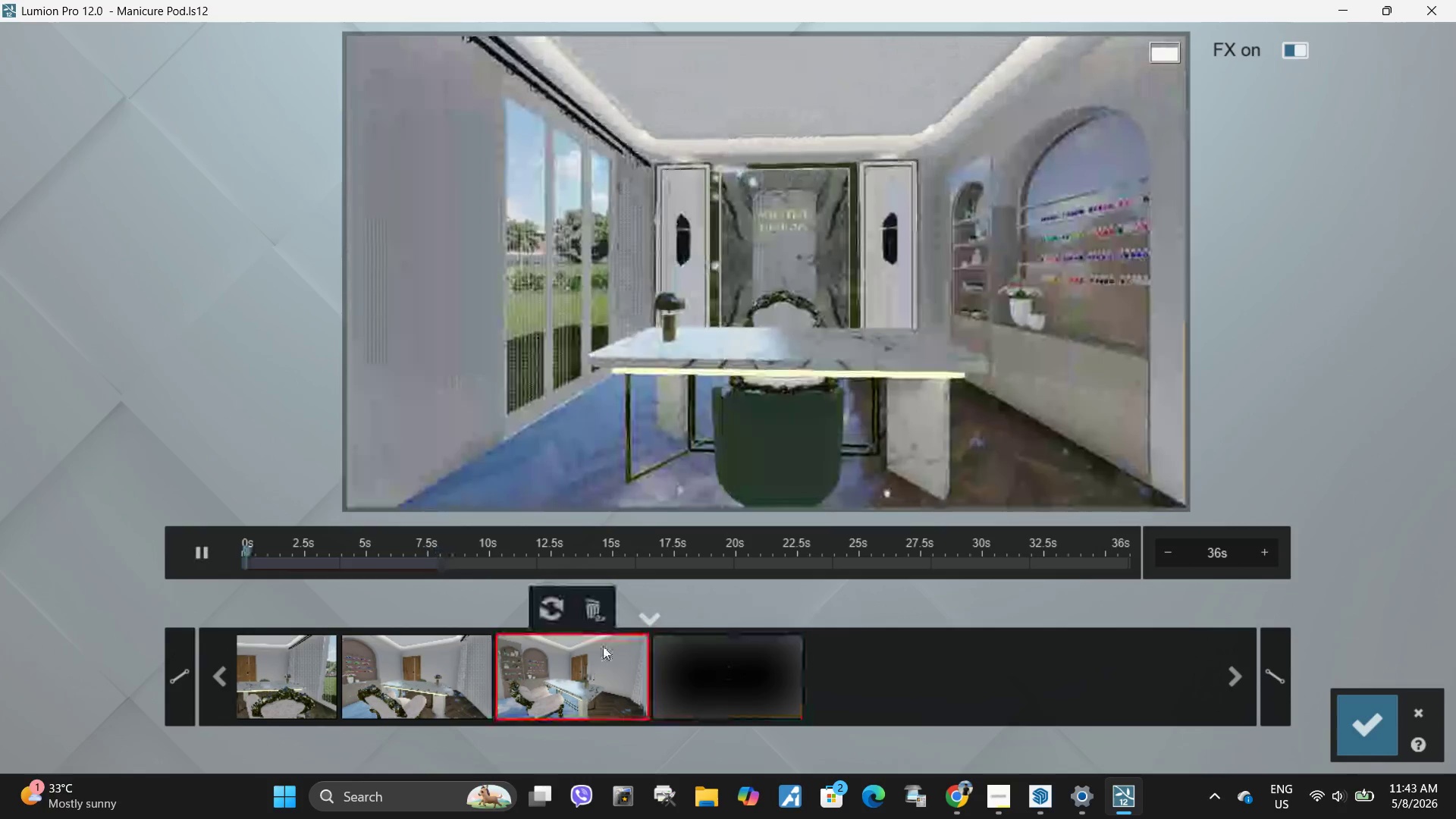 
hold_key(key=D, duration=1.52)
 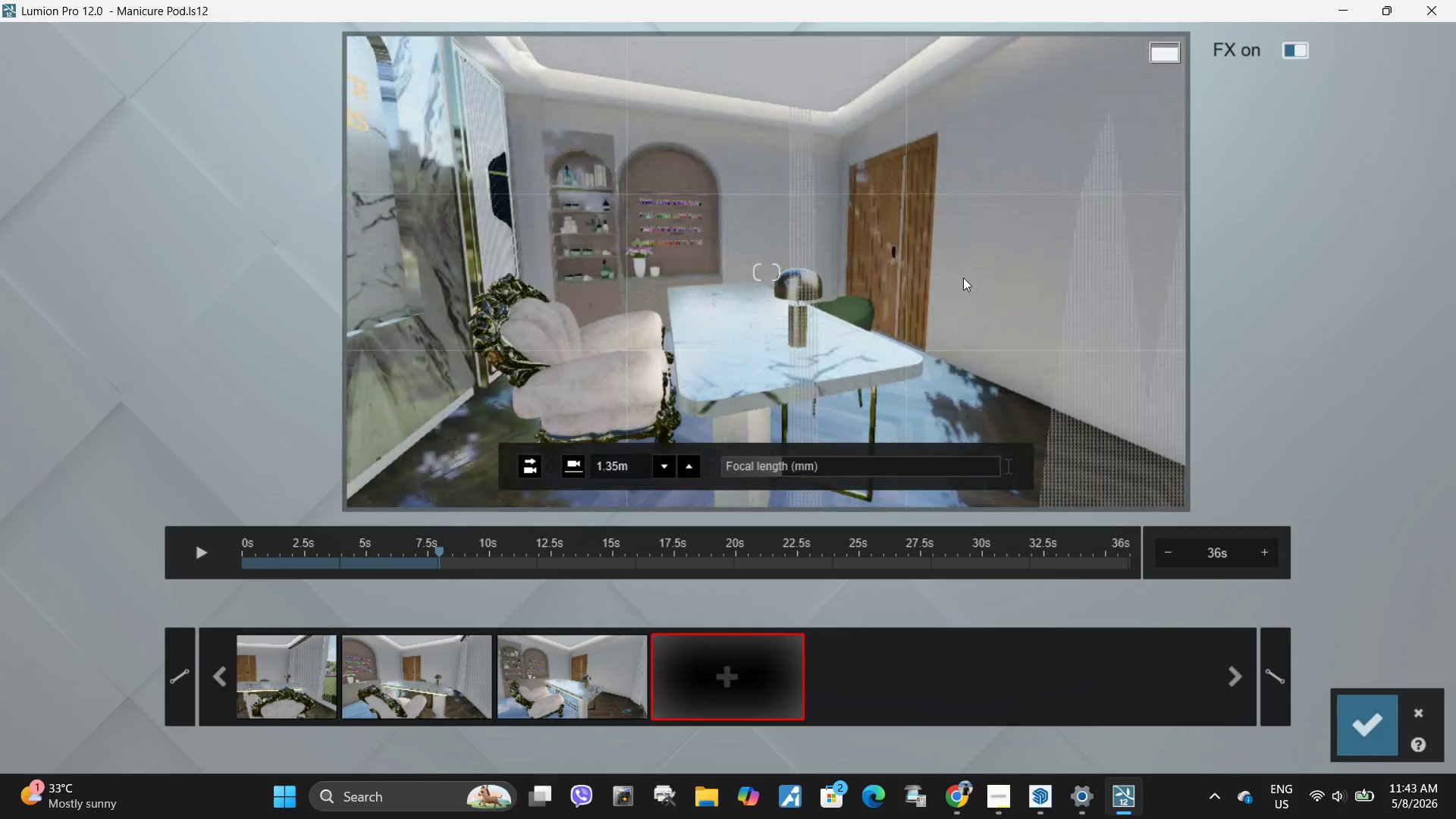 
hold_key(key=D, duration=0.45)
 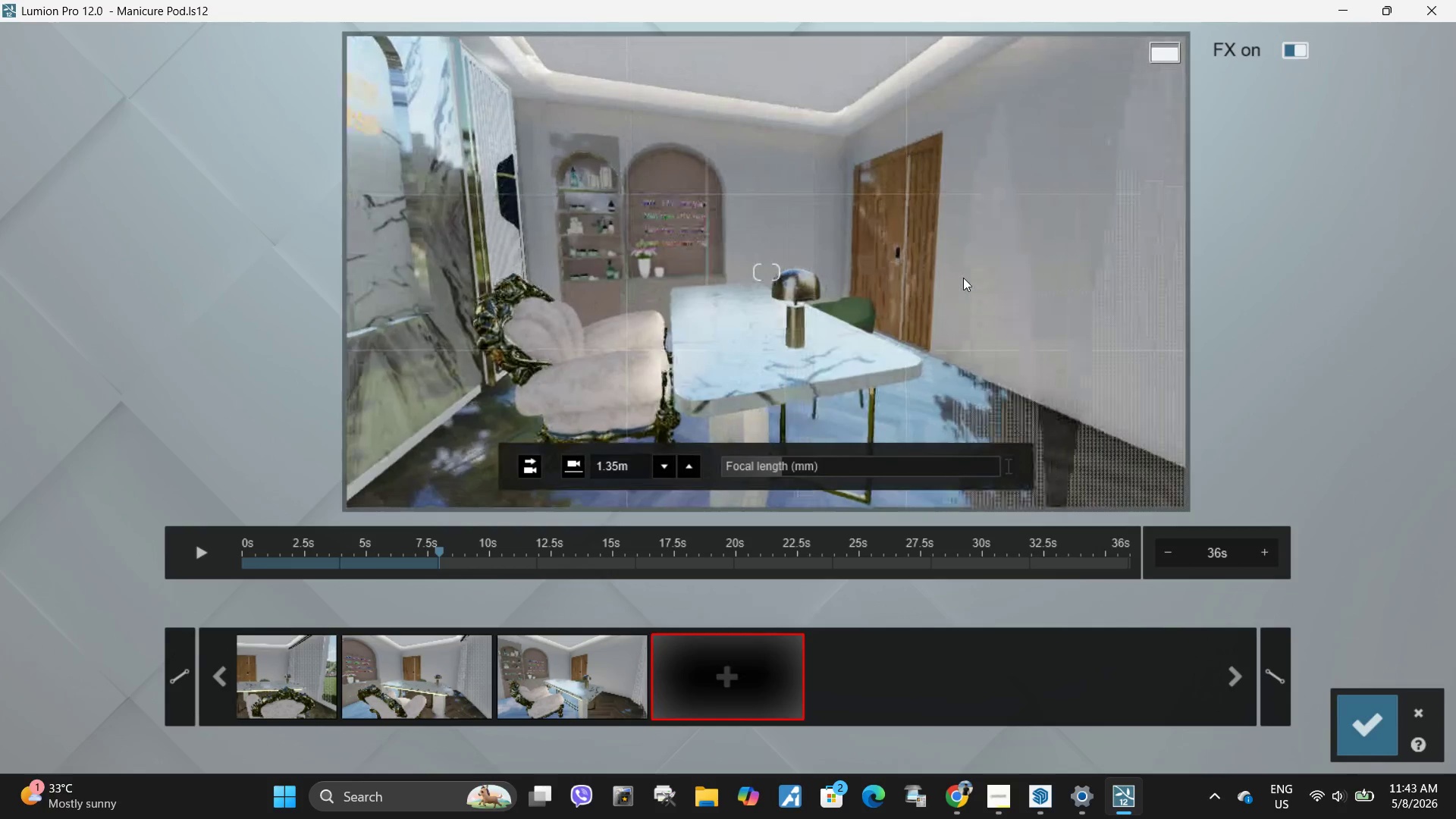 
key(A)
 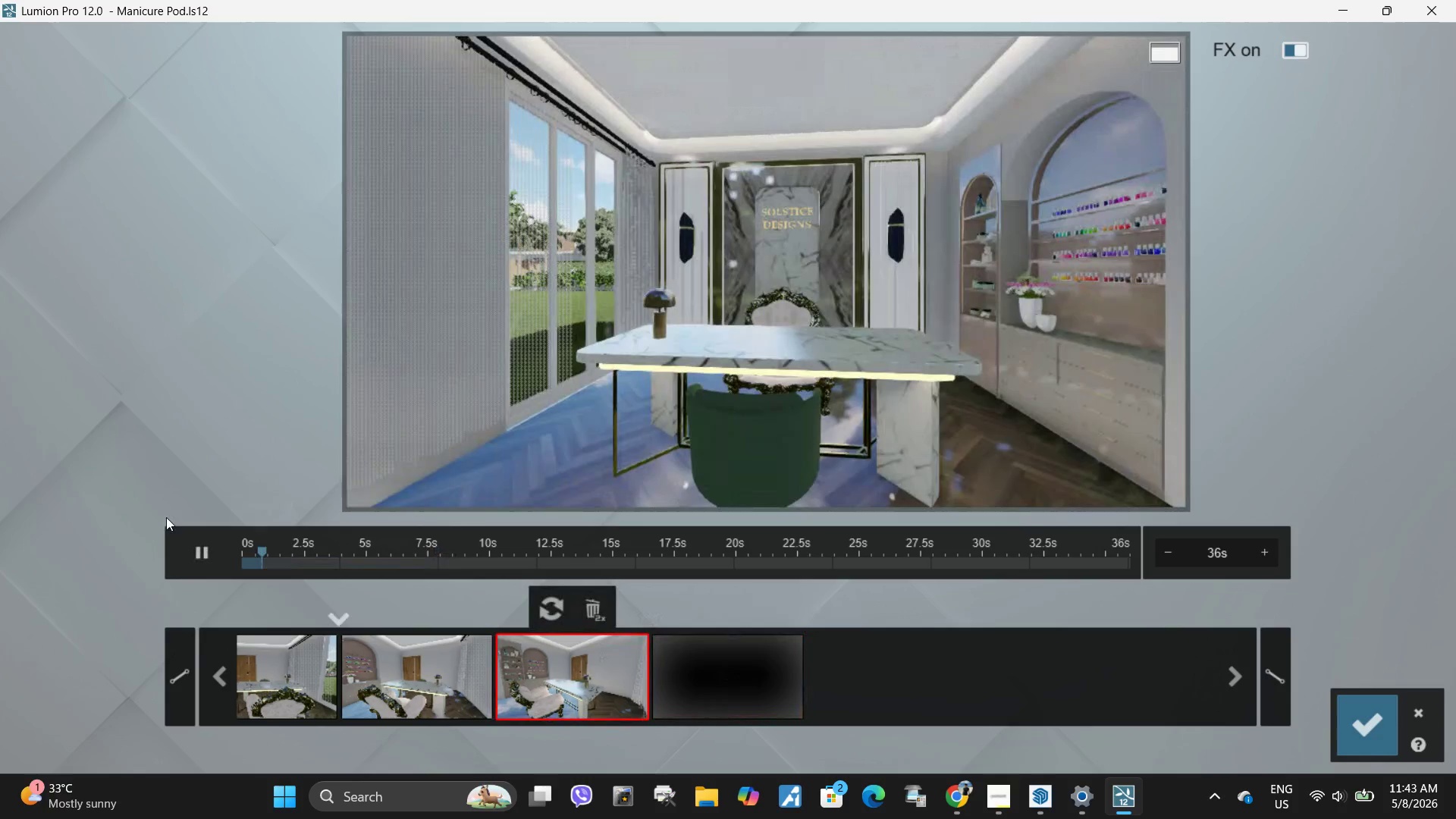 
left_click([195, 555])
 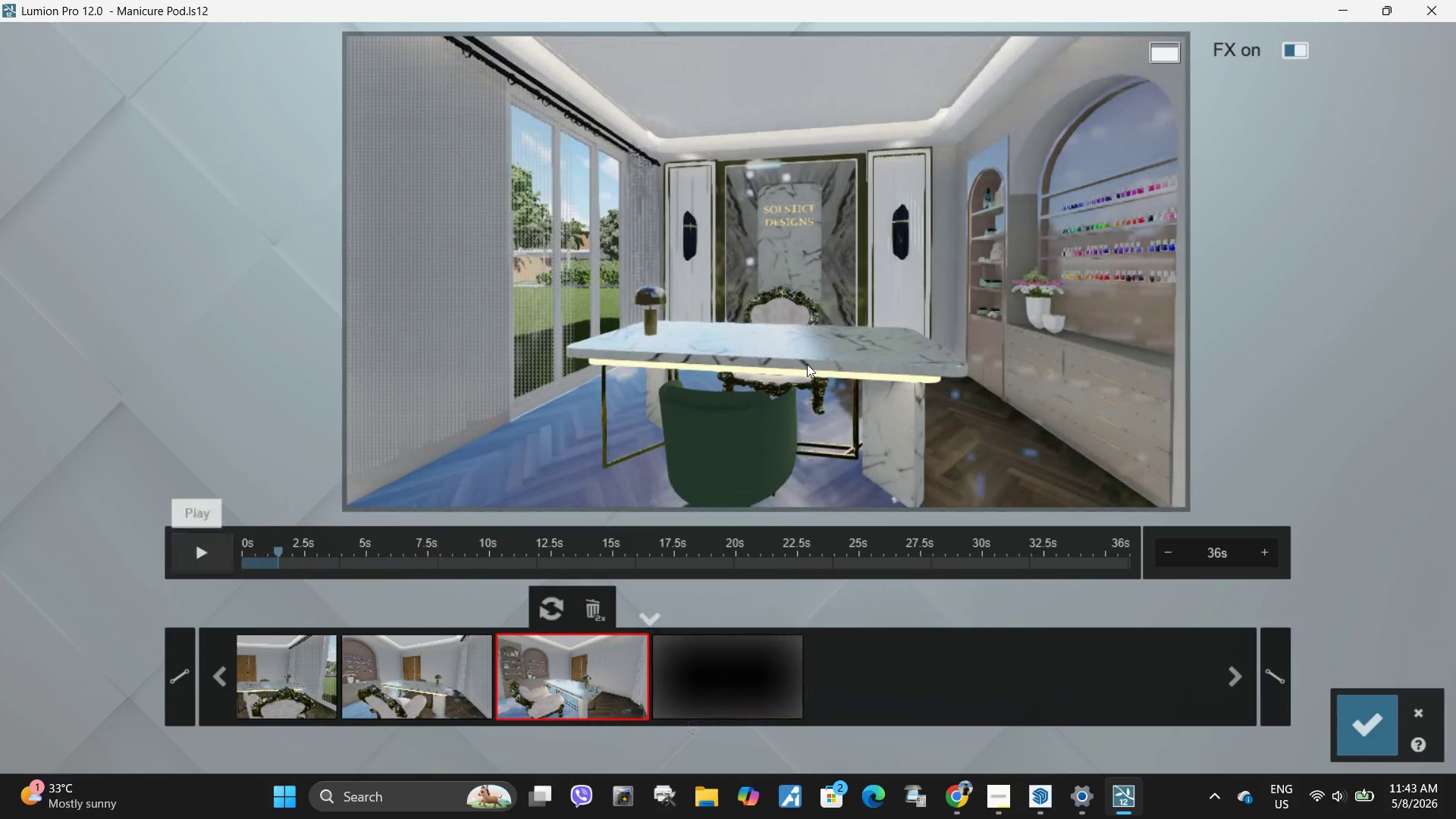 
hold_key(key=Space, duration=0.31)
 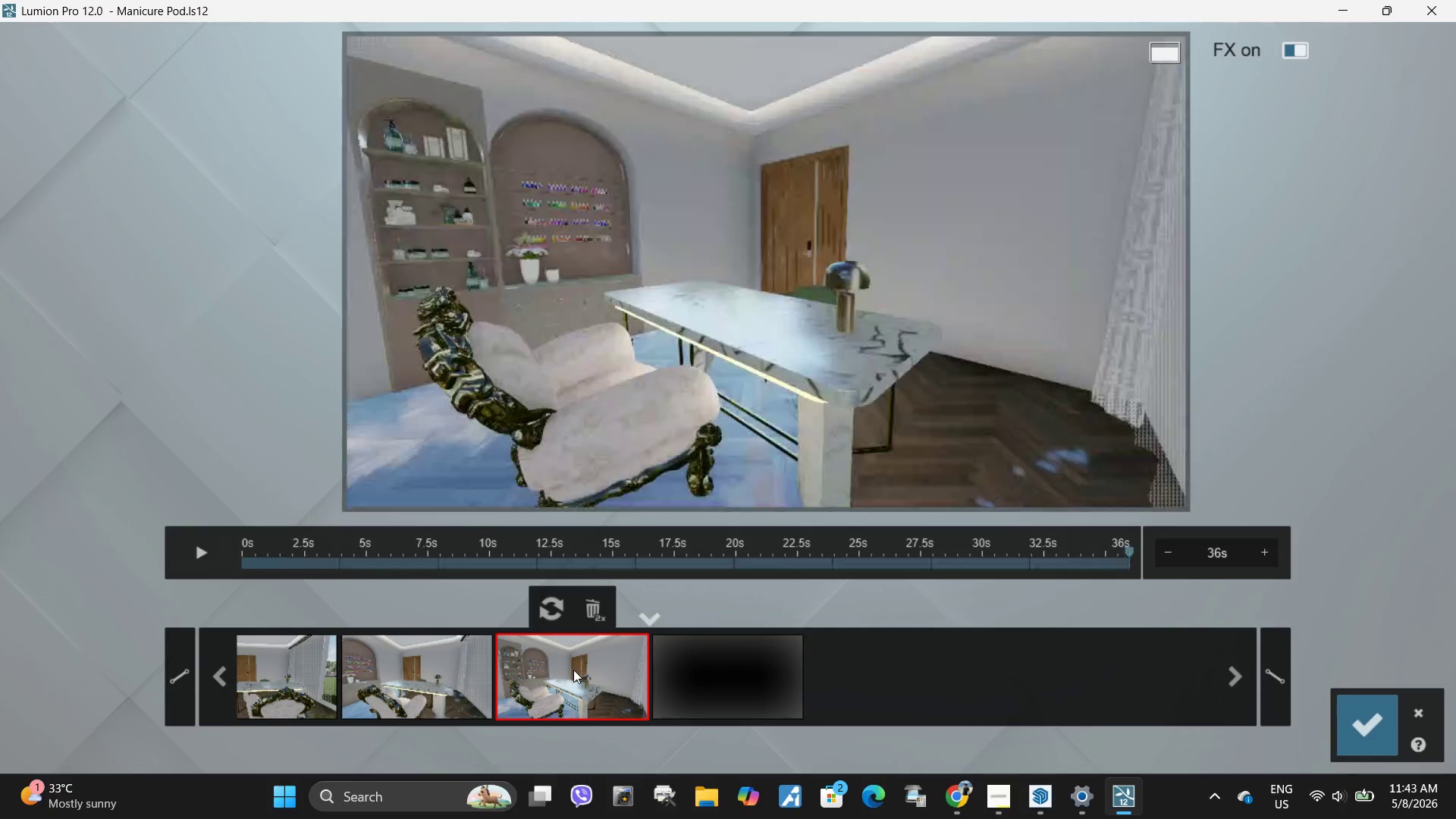 
key(D)
 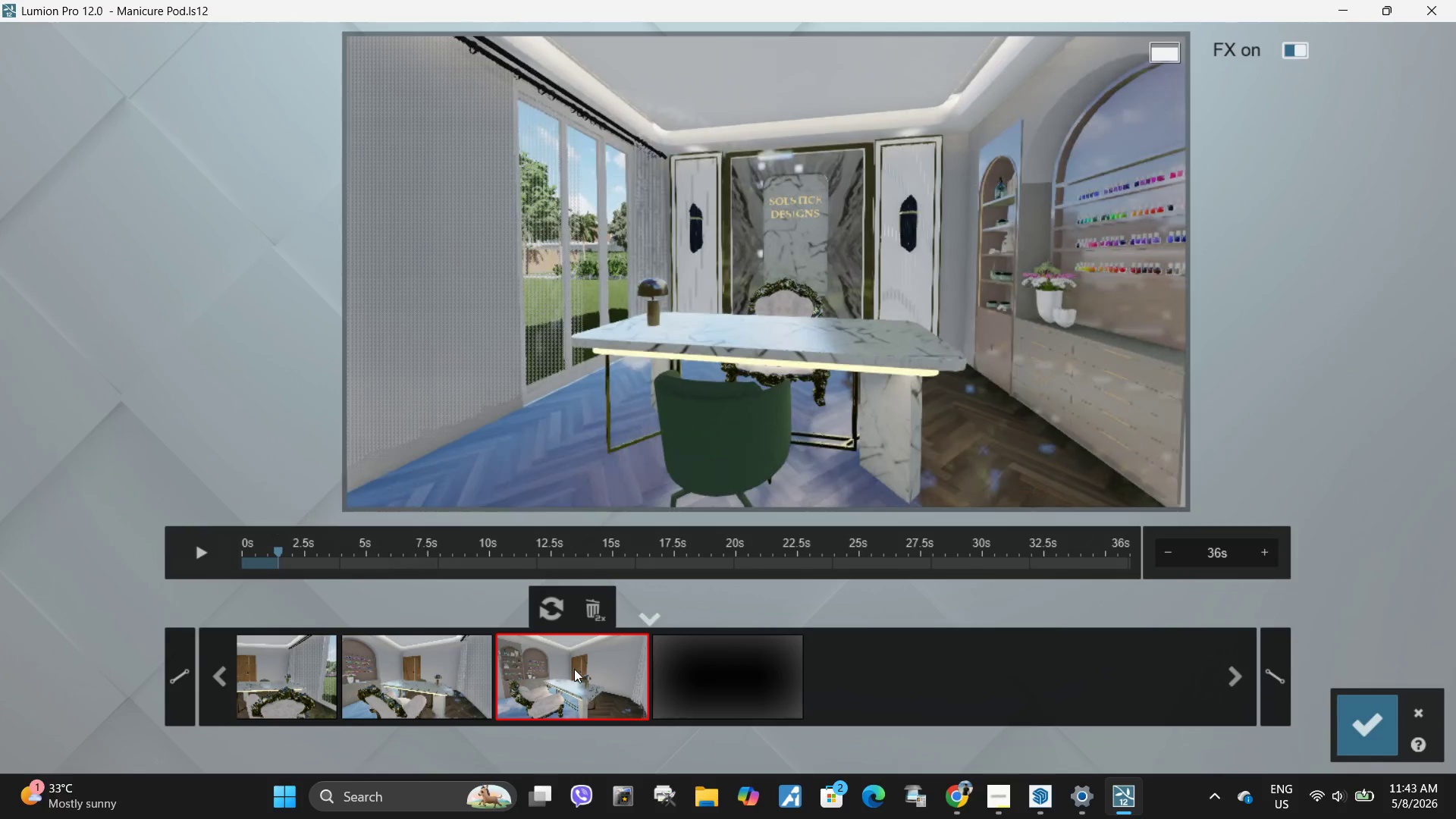 
left_click([574, 669])
 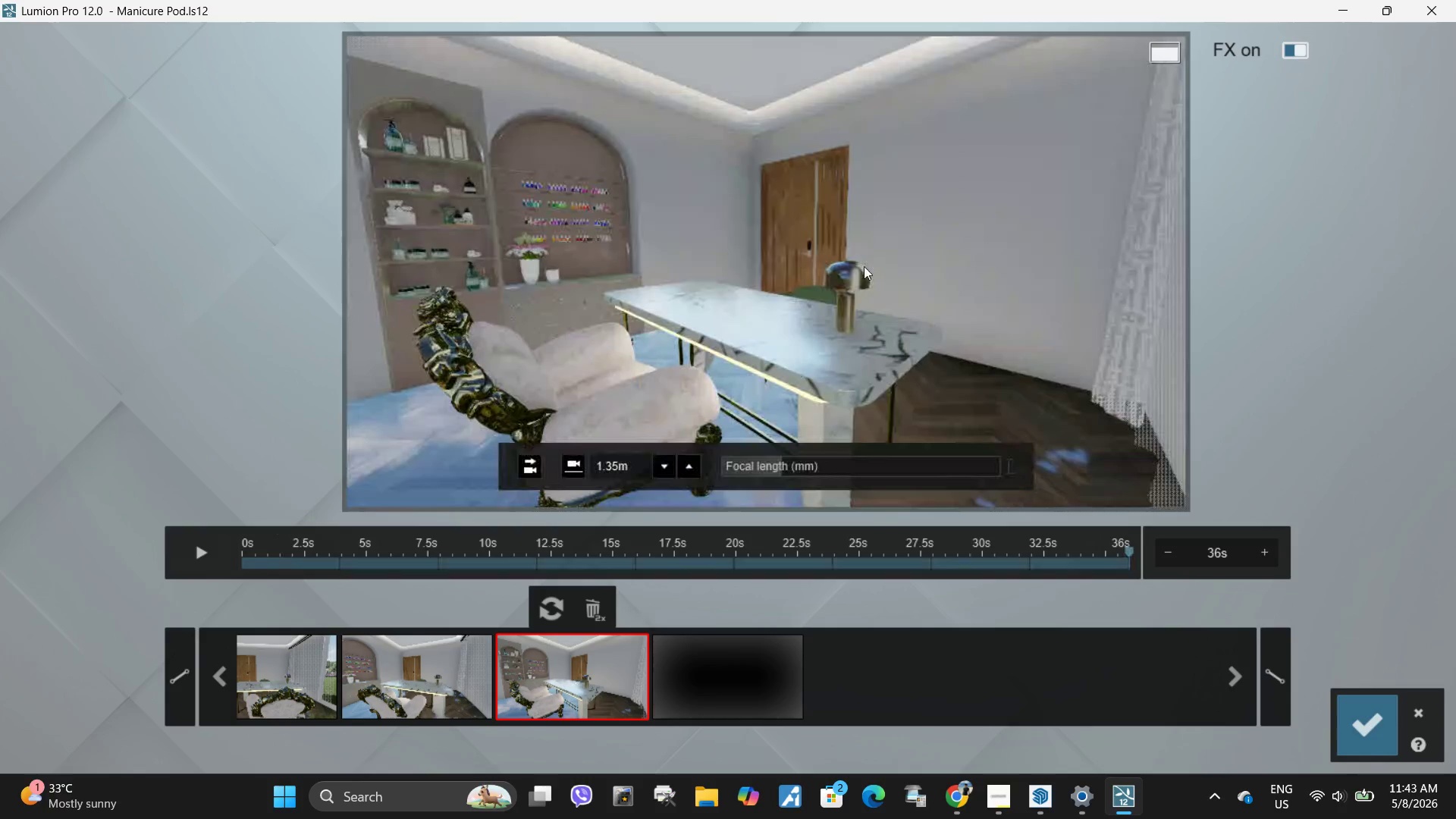 
hold_key(key=Space, duration=1.97)
 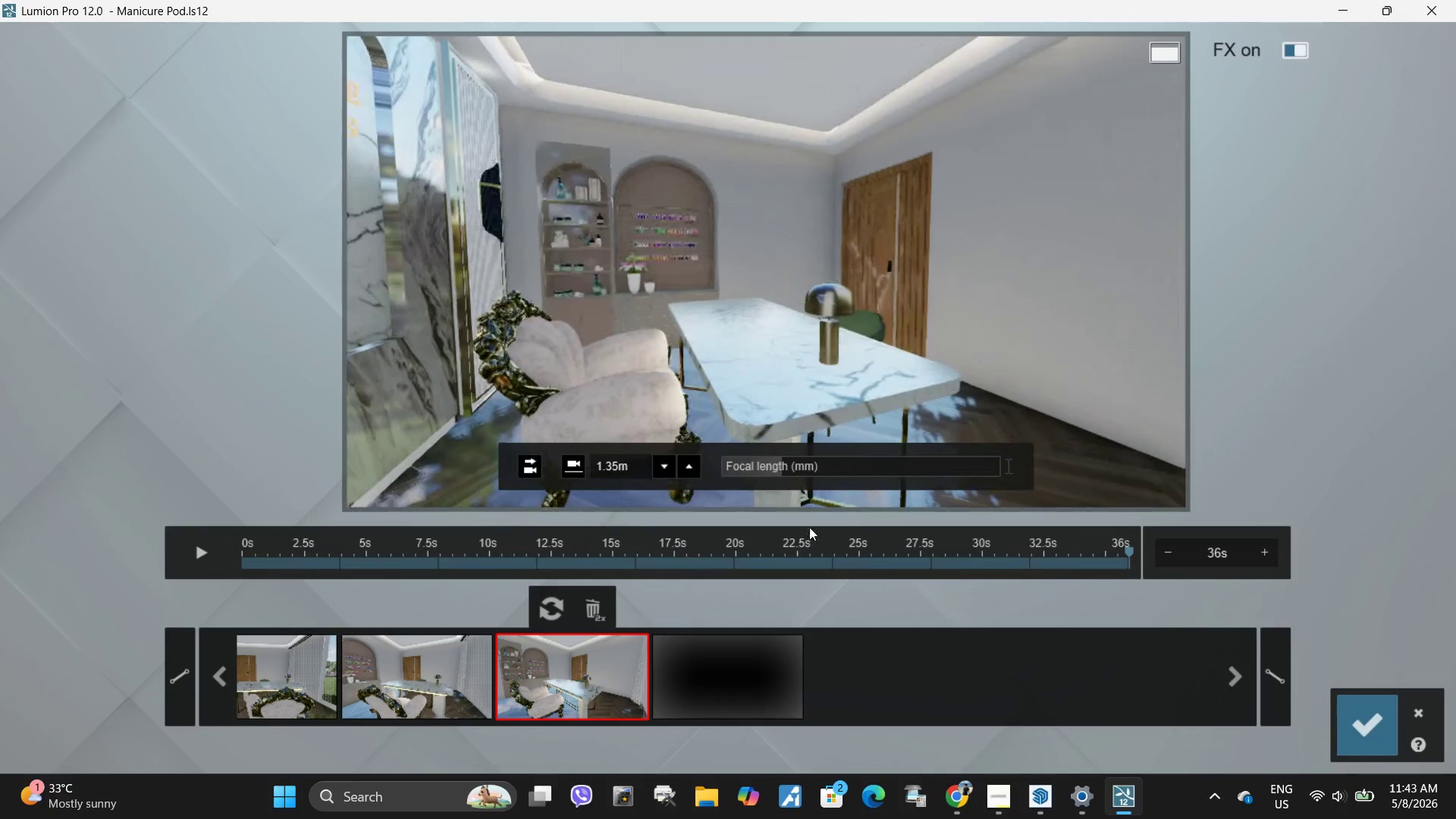 
type(dddddddd)
 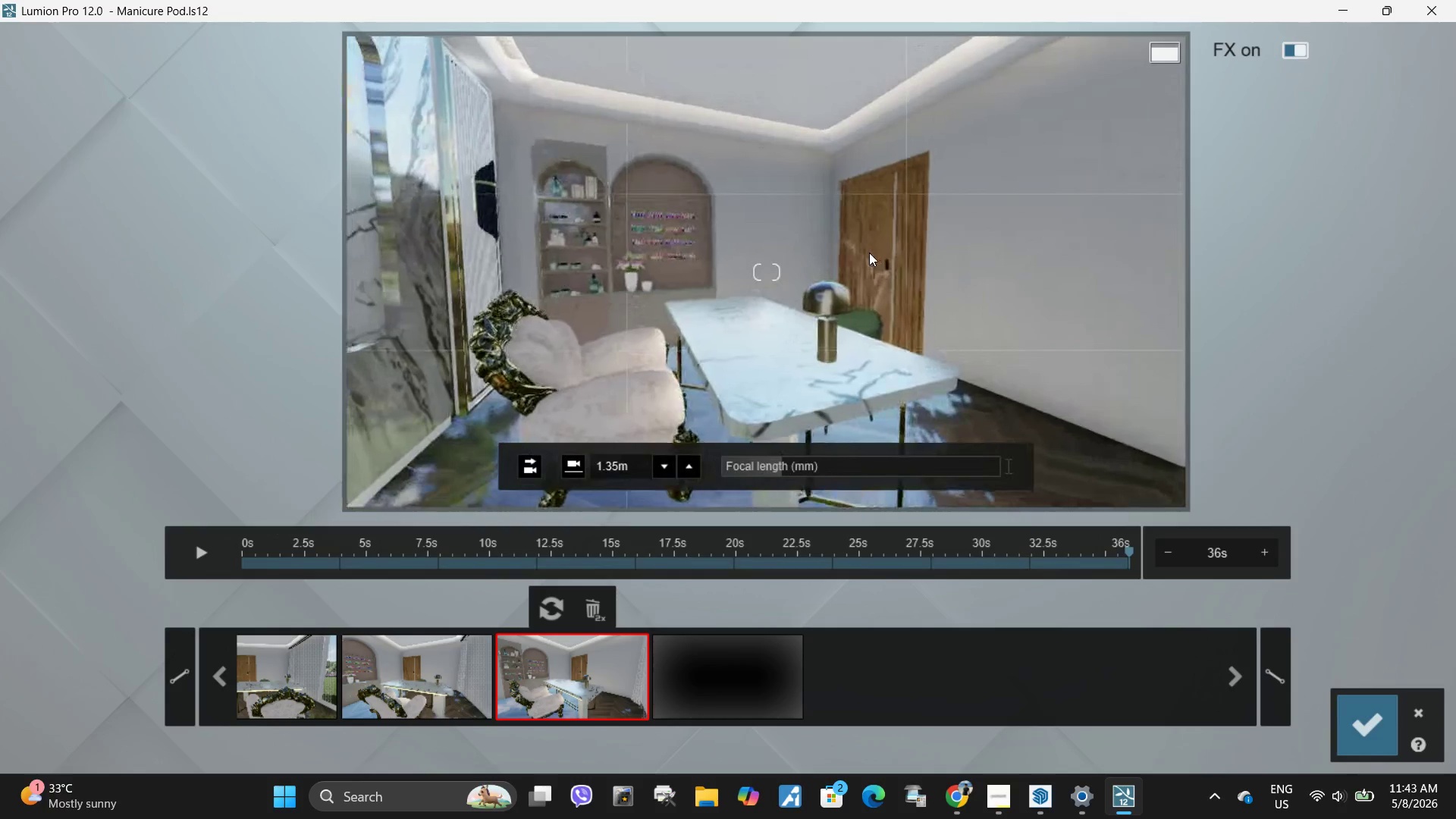 
right_click([869, 253])
 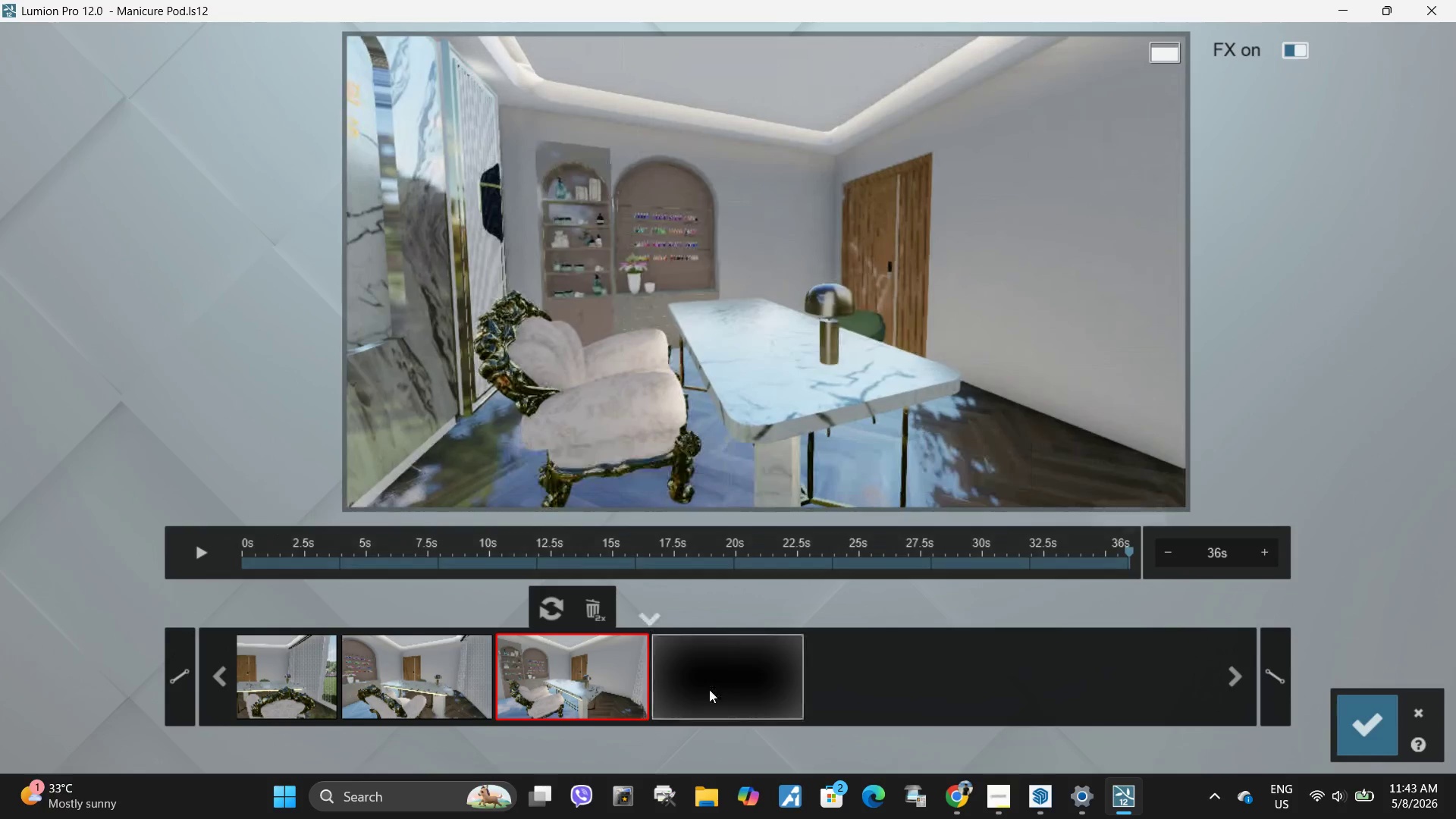 
left_click([709, 689])
 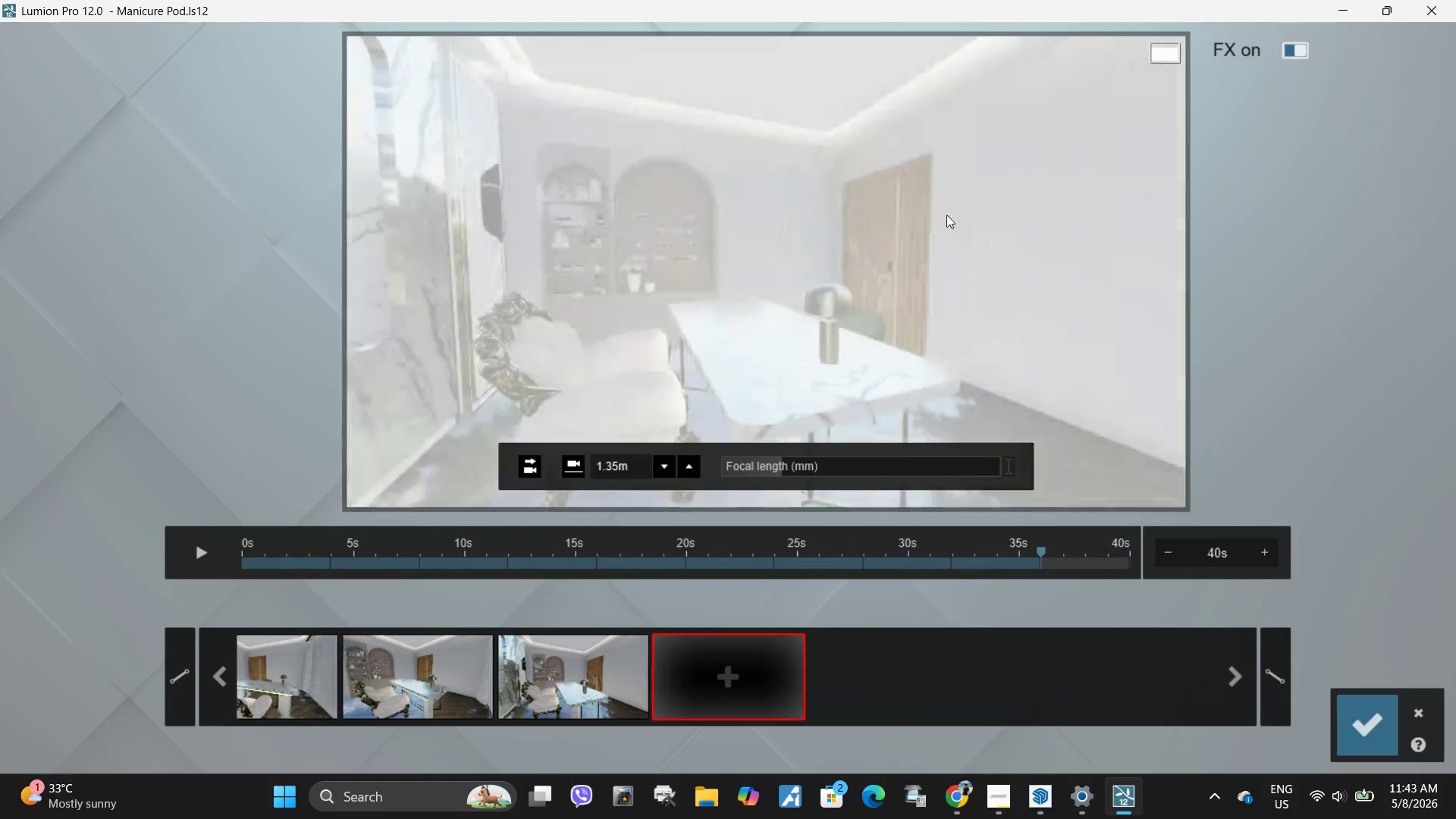 
hold_key(key=D, duration=1.27)
 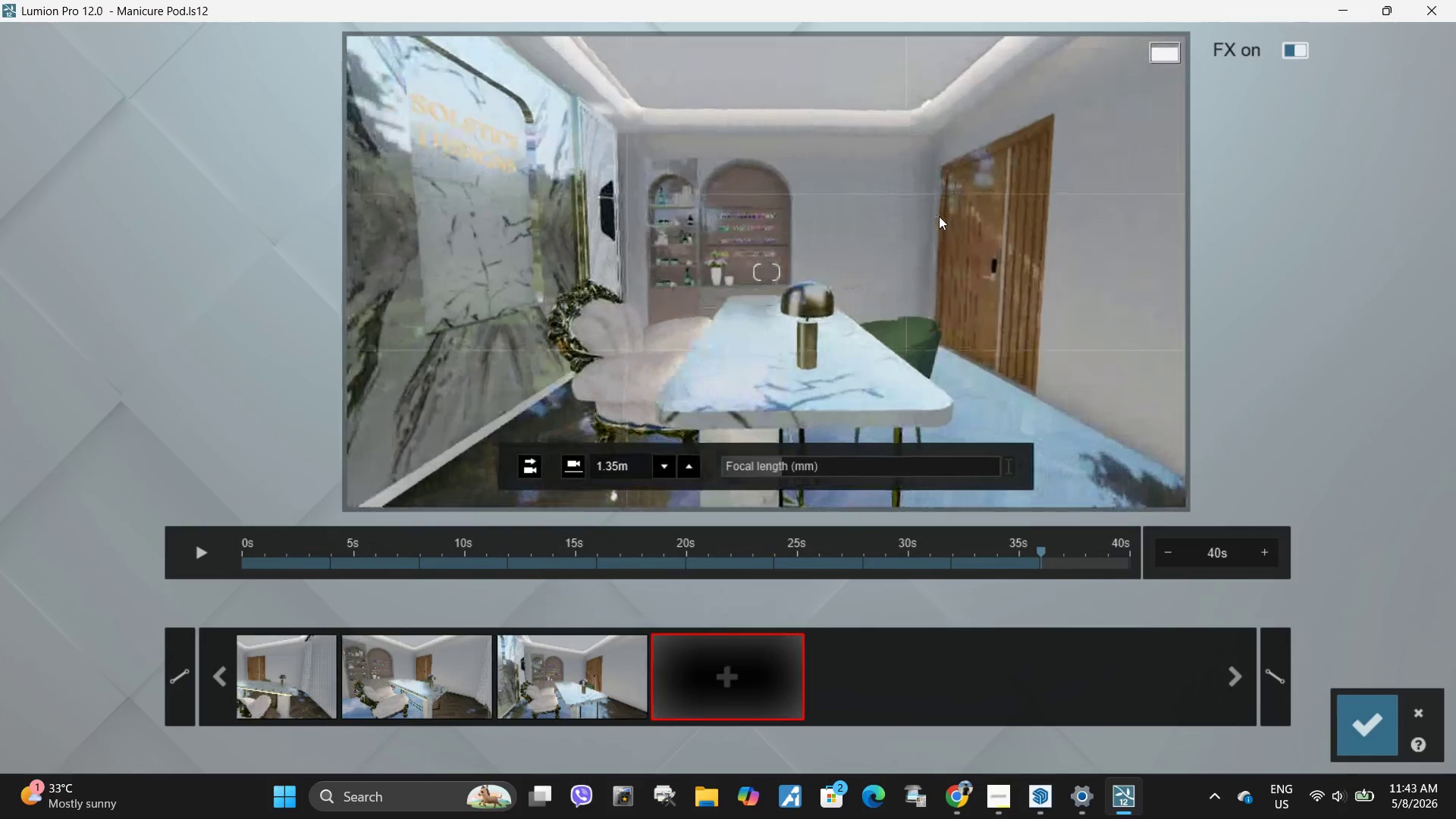 
hold_key(key=Space, duration=2.52)
 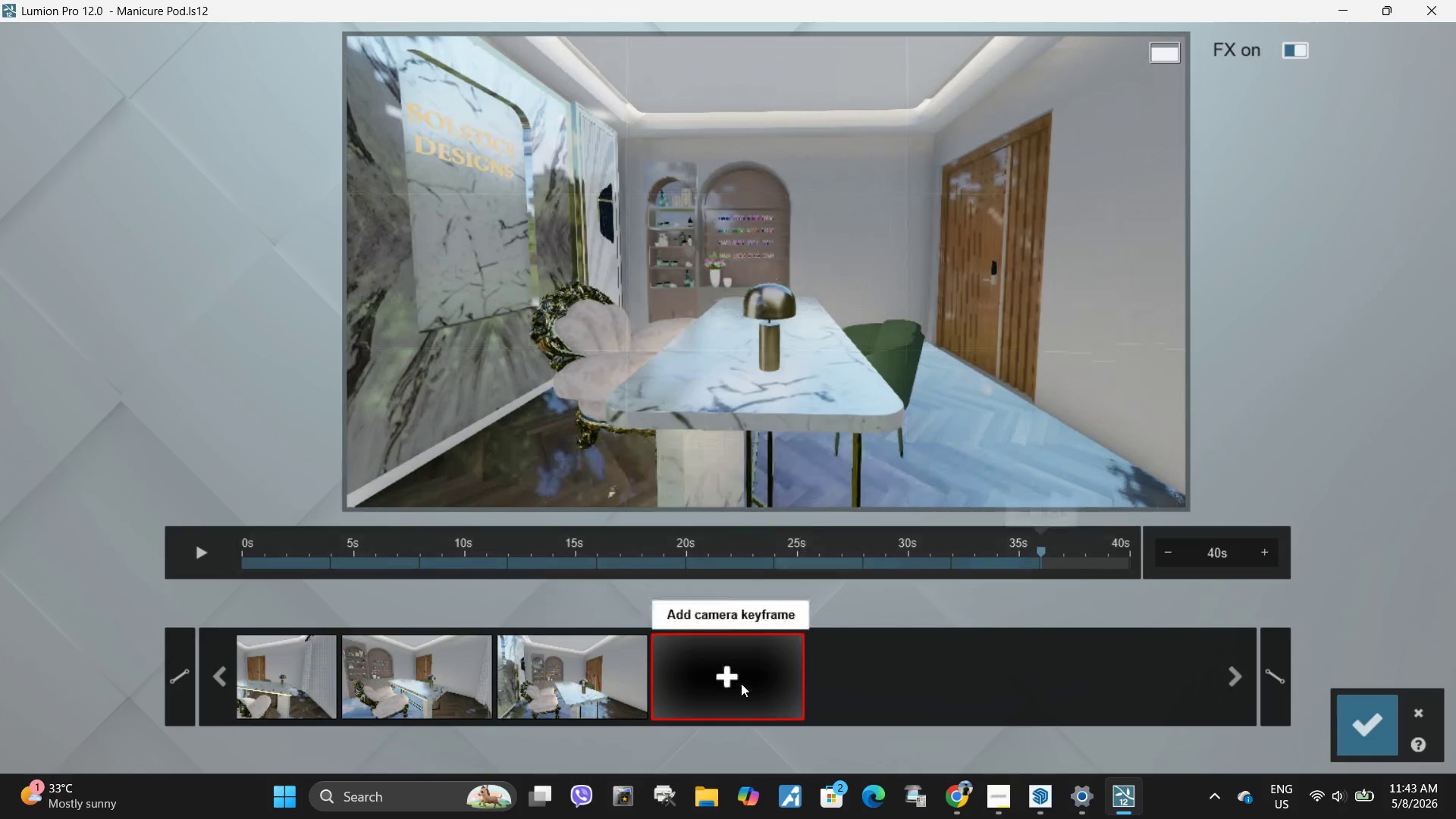 
type(dddd)
 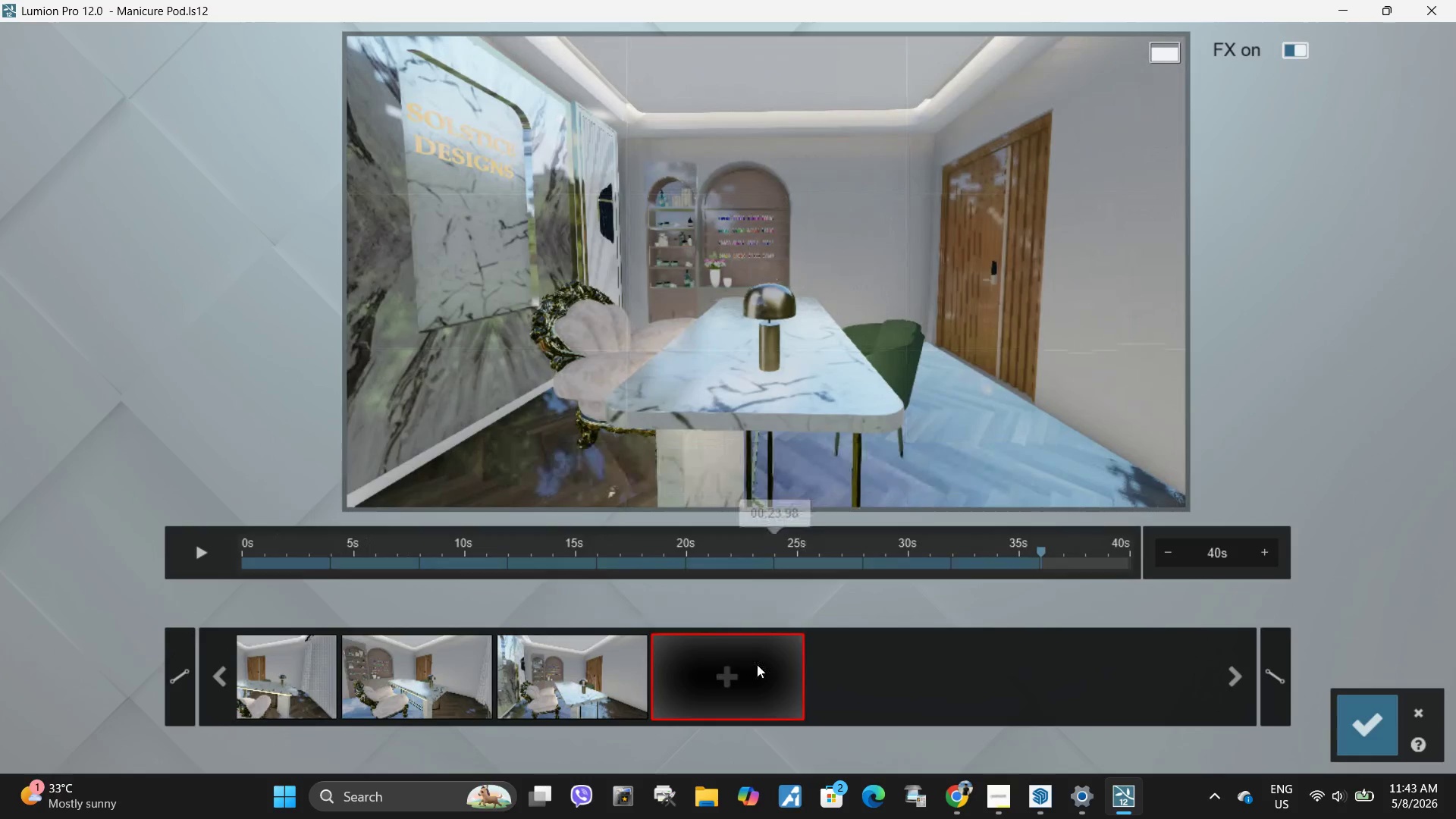 
left_click([741, 683])
 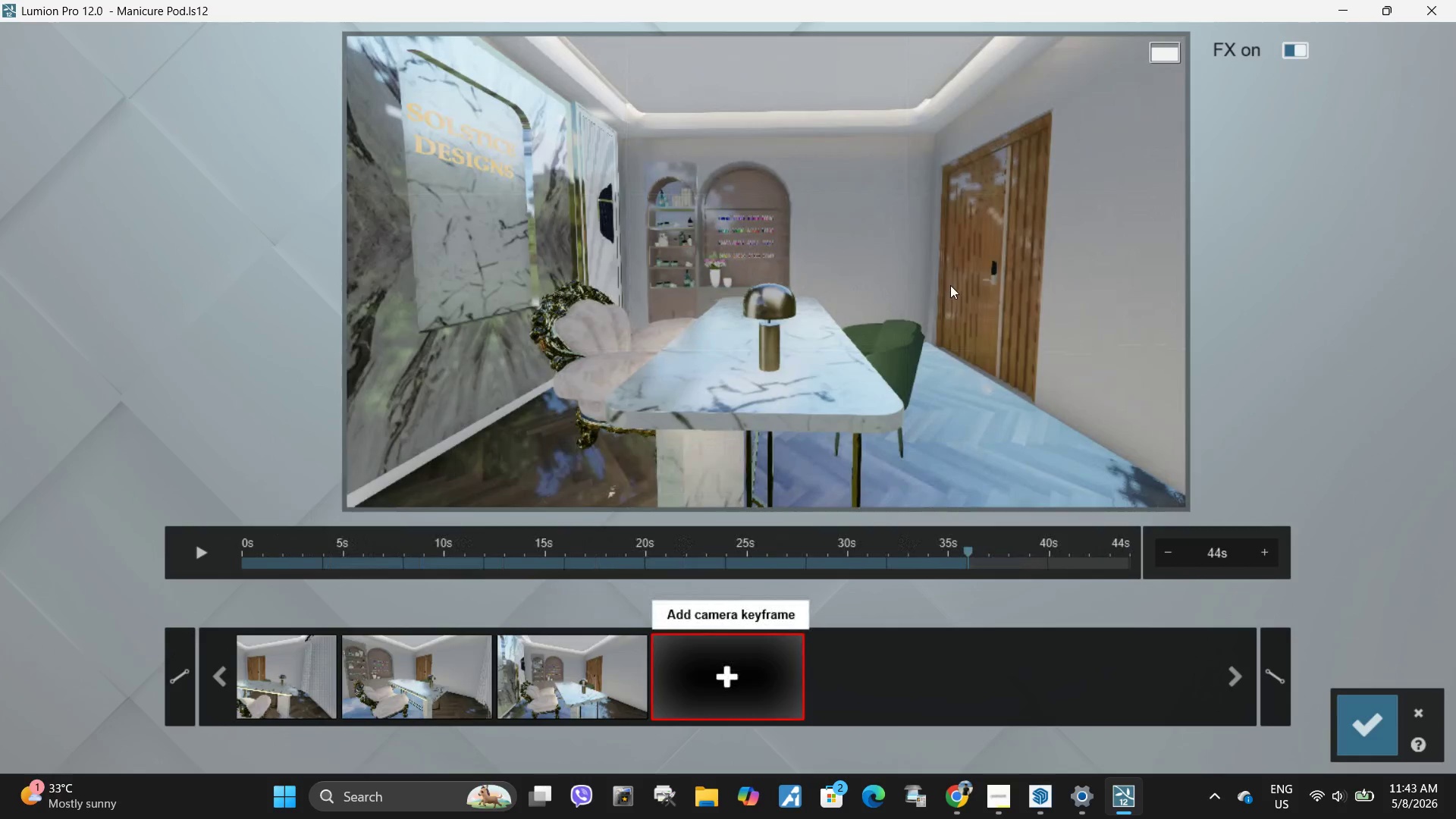 
hold_key(key=Space, duration=1.83)
 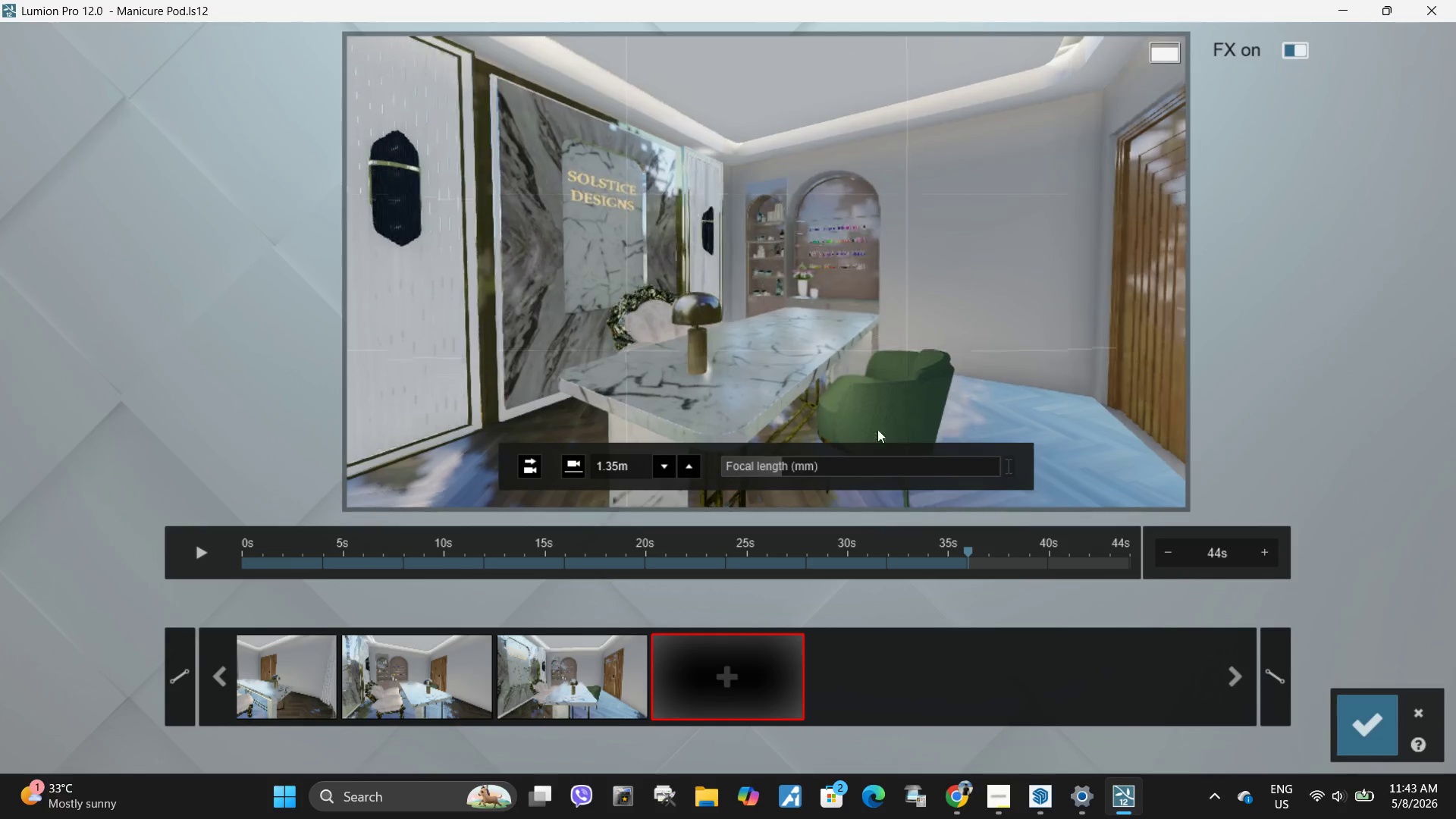 
hold_key(key=D, duration=1.5)
 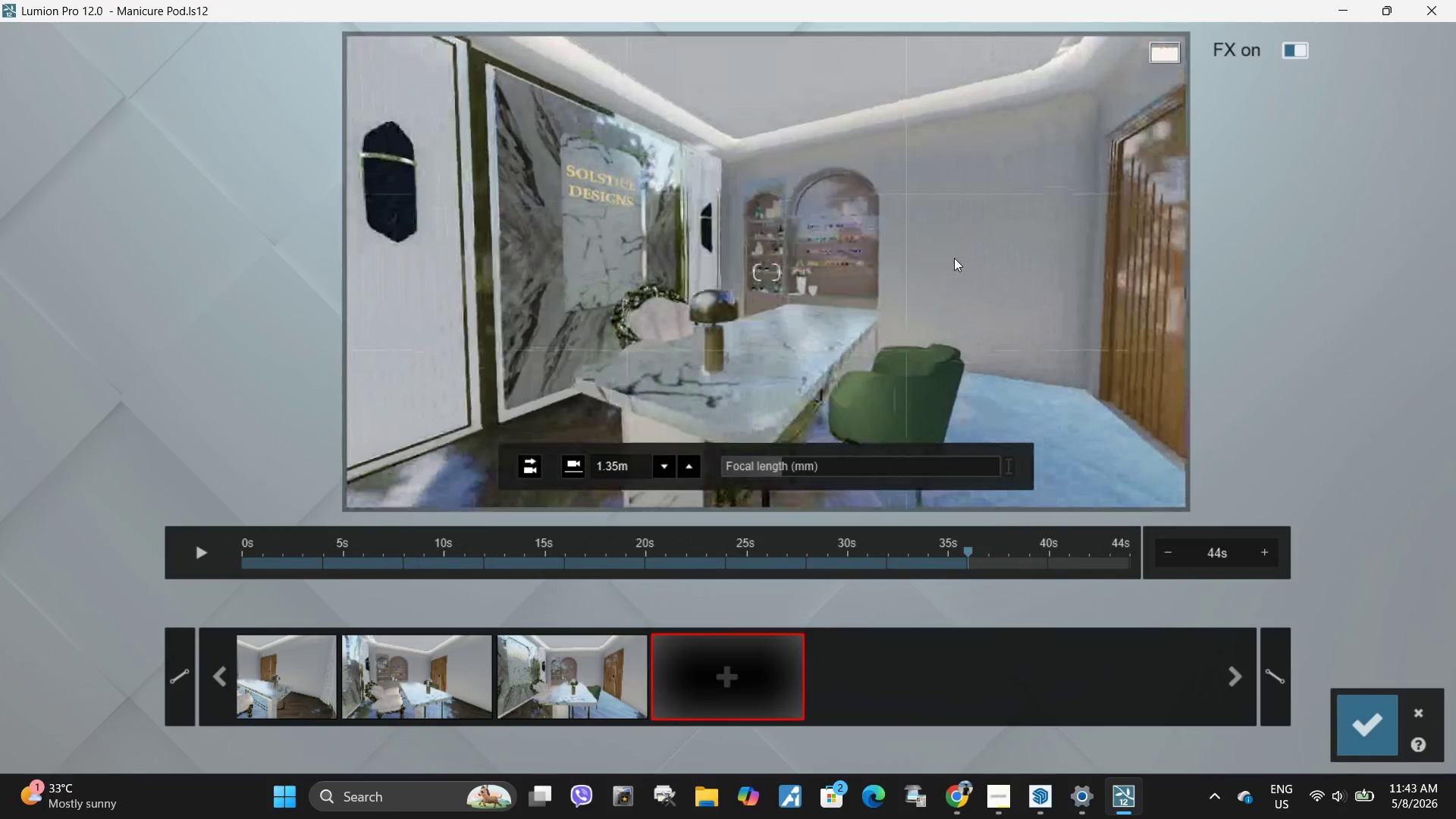 
type(ddd)
 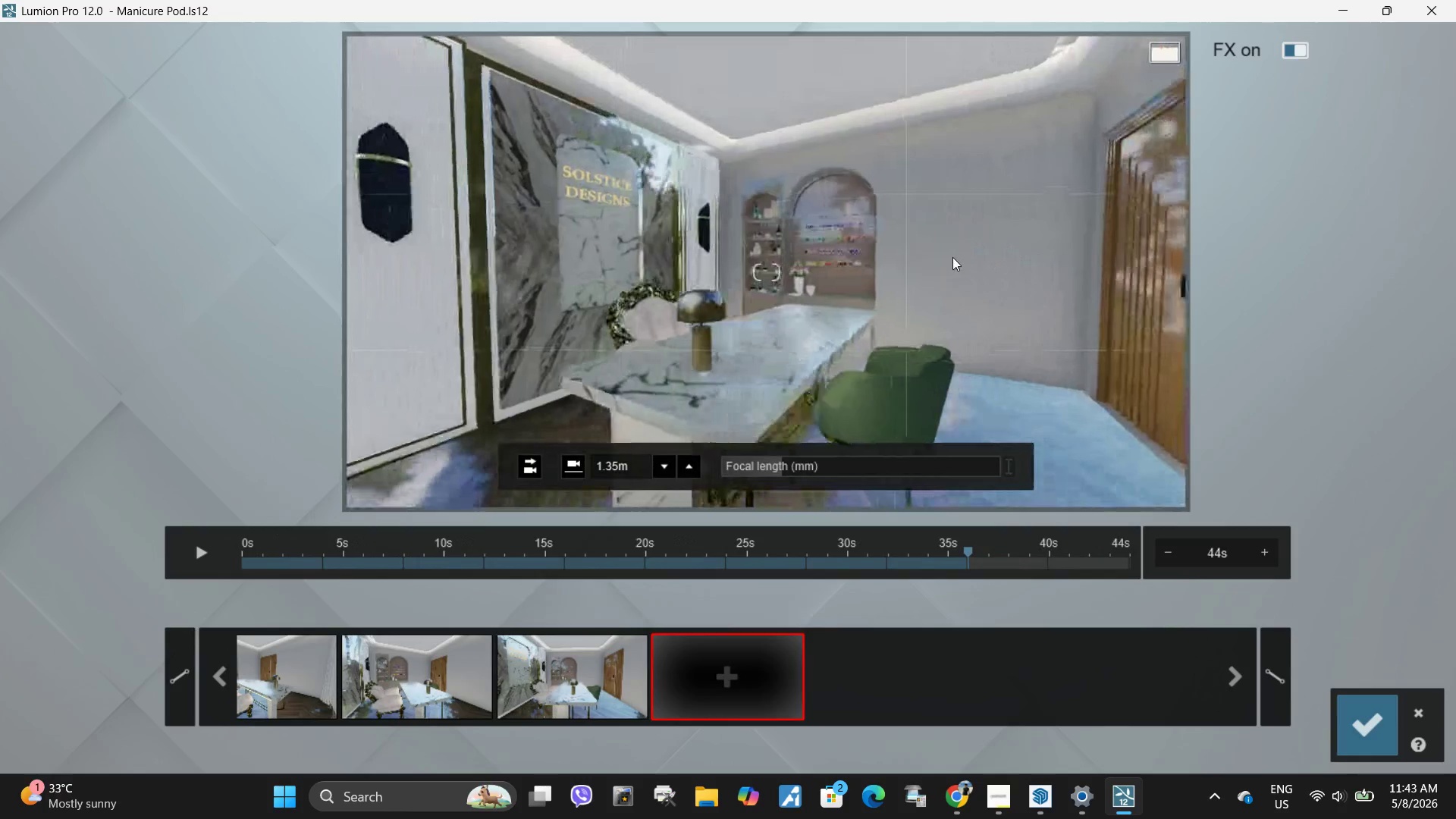 
hold_key(key=D, duration=1.97)
 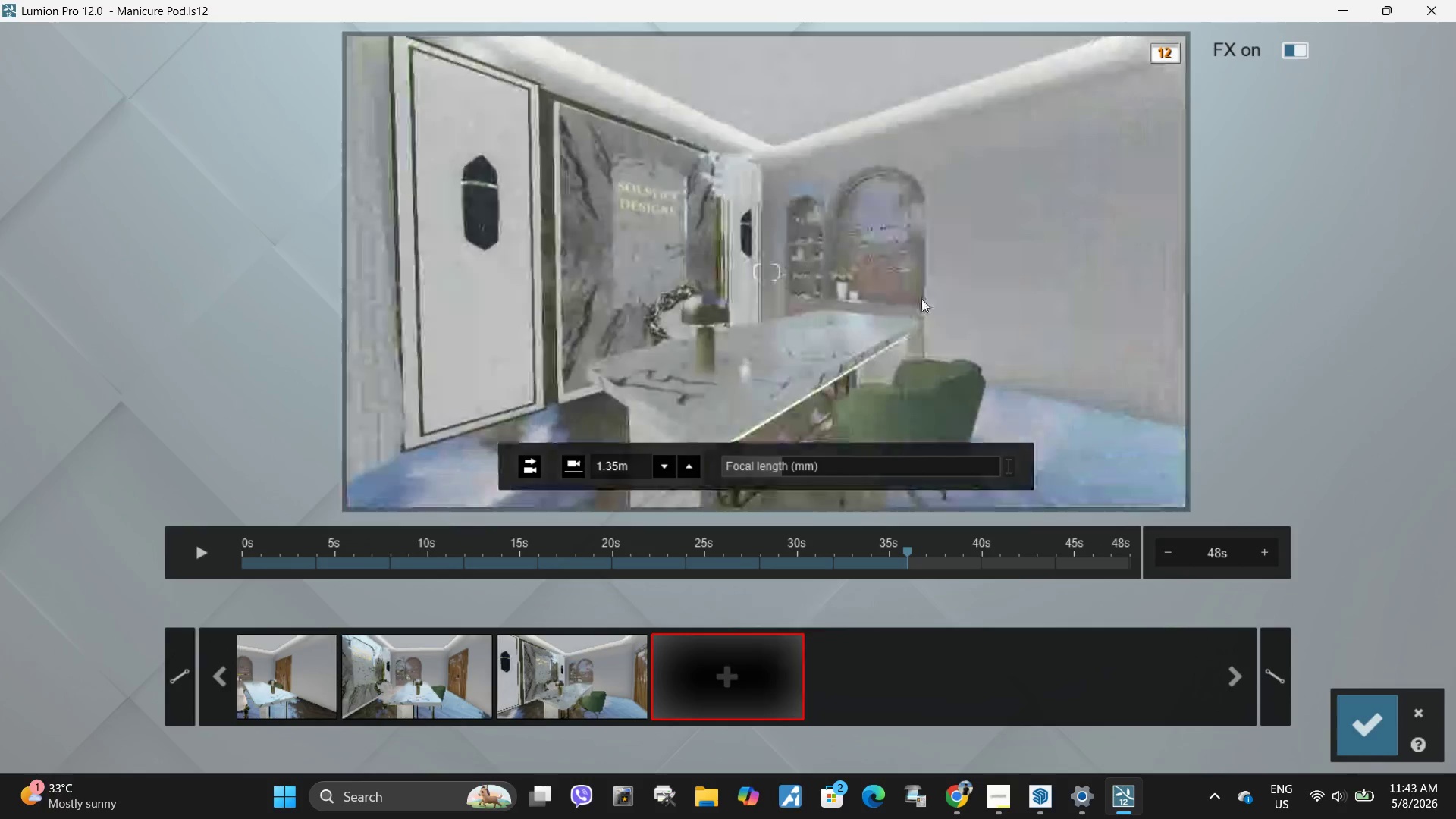 
left_click([732, 695])
 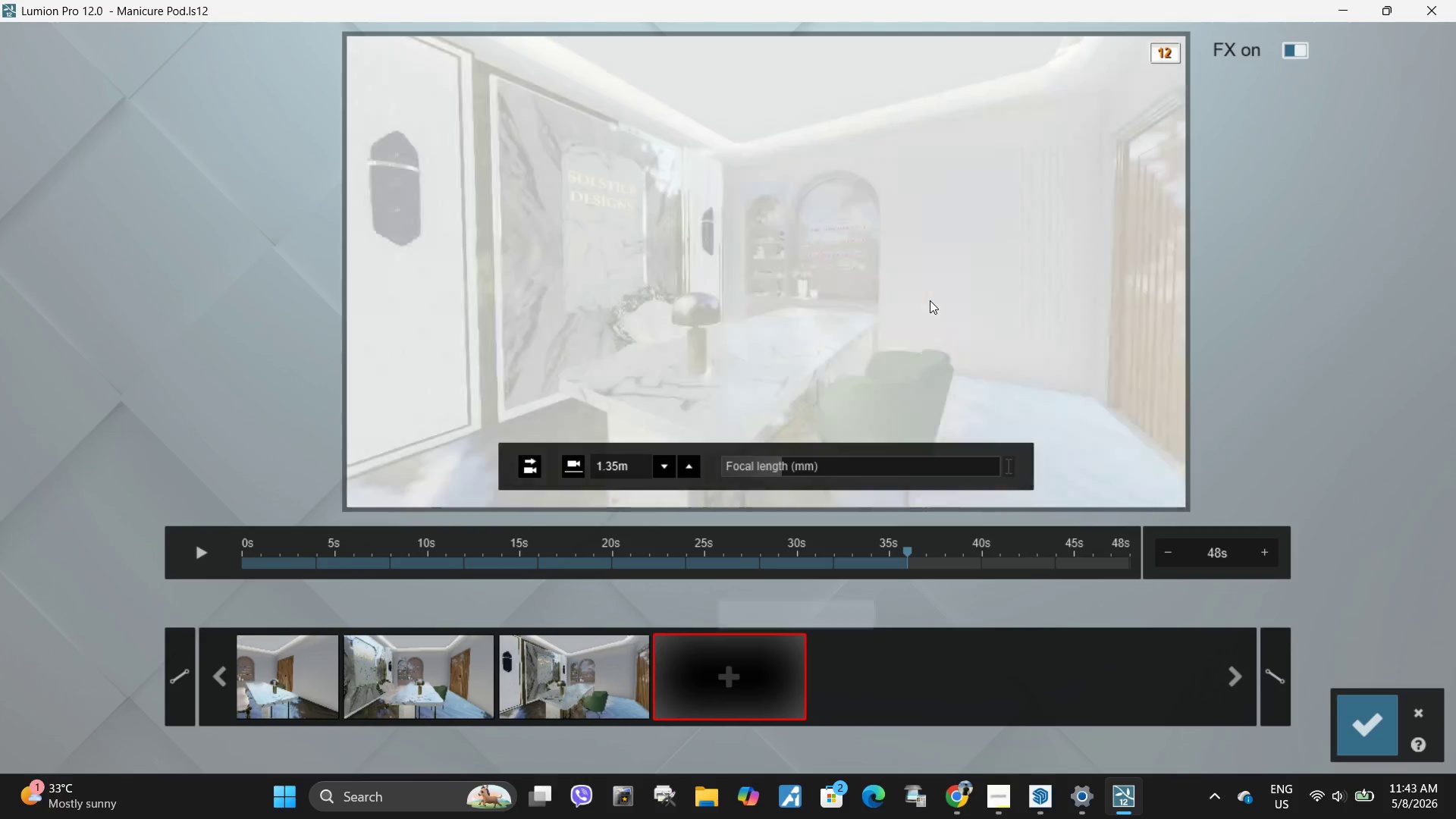 
hold_key(key=D, duration=2.22)
 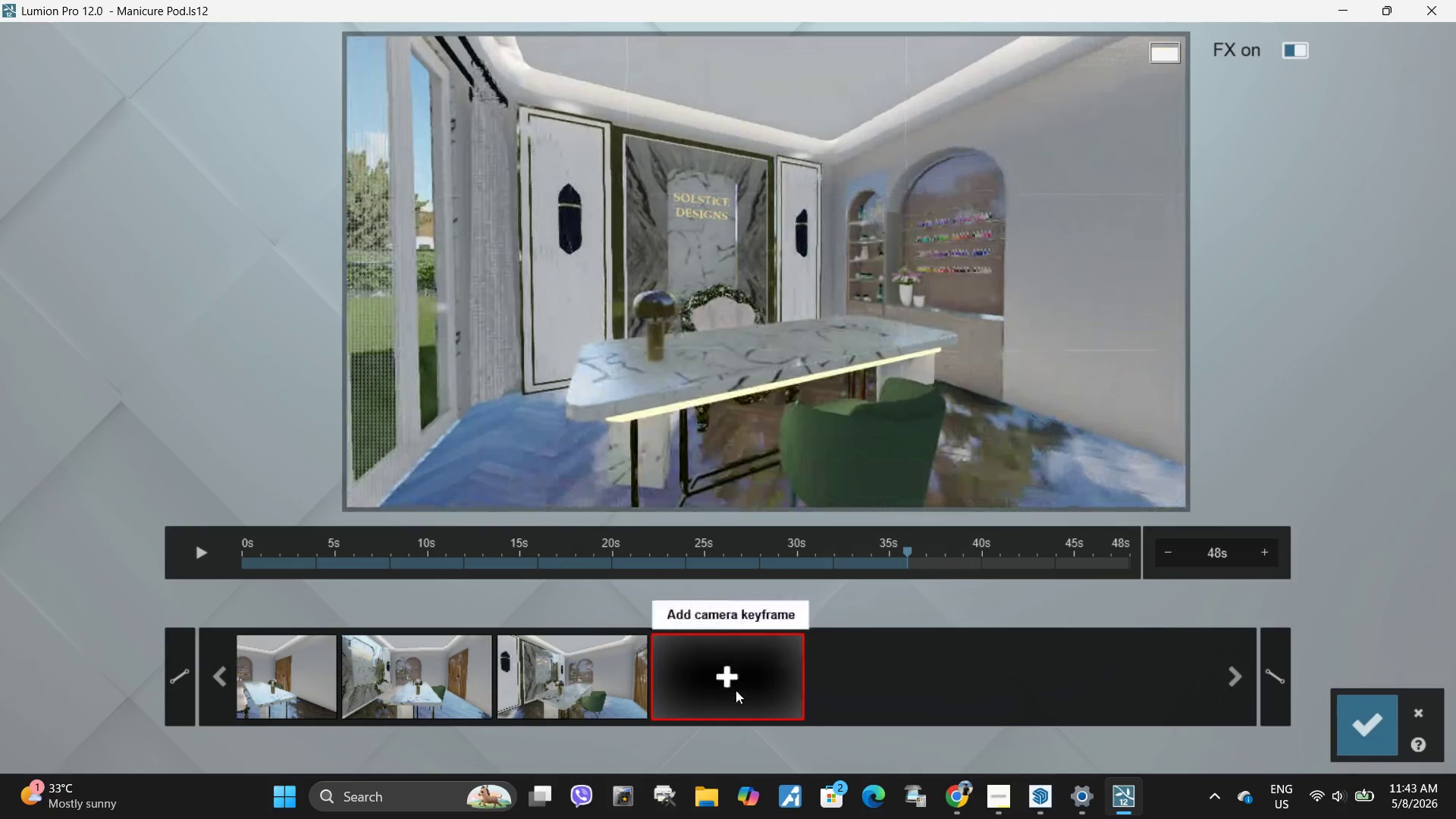 
hold_key(key=Space, duration=1.52)
 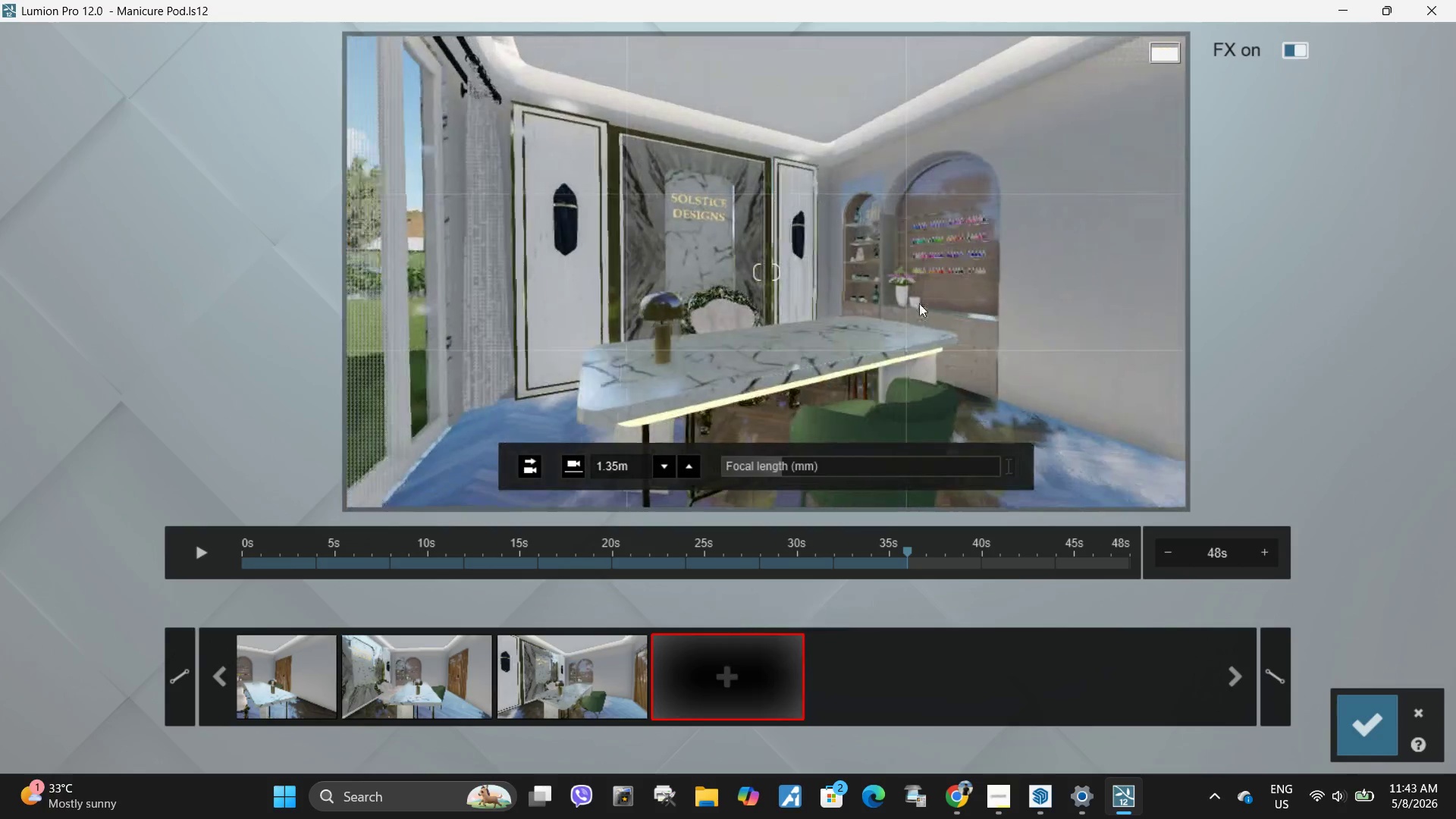 
hold_key(key=Space, duration=0.69)
 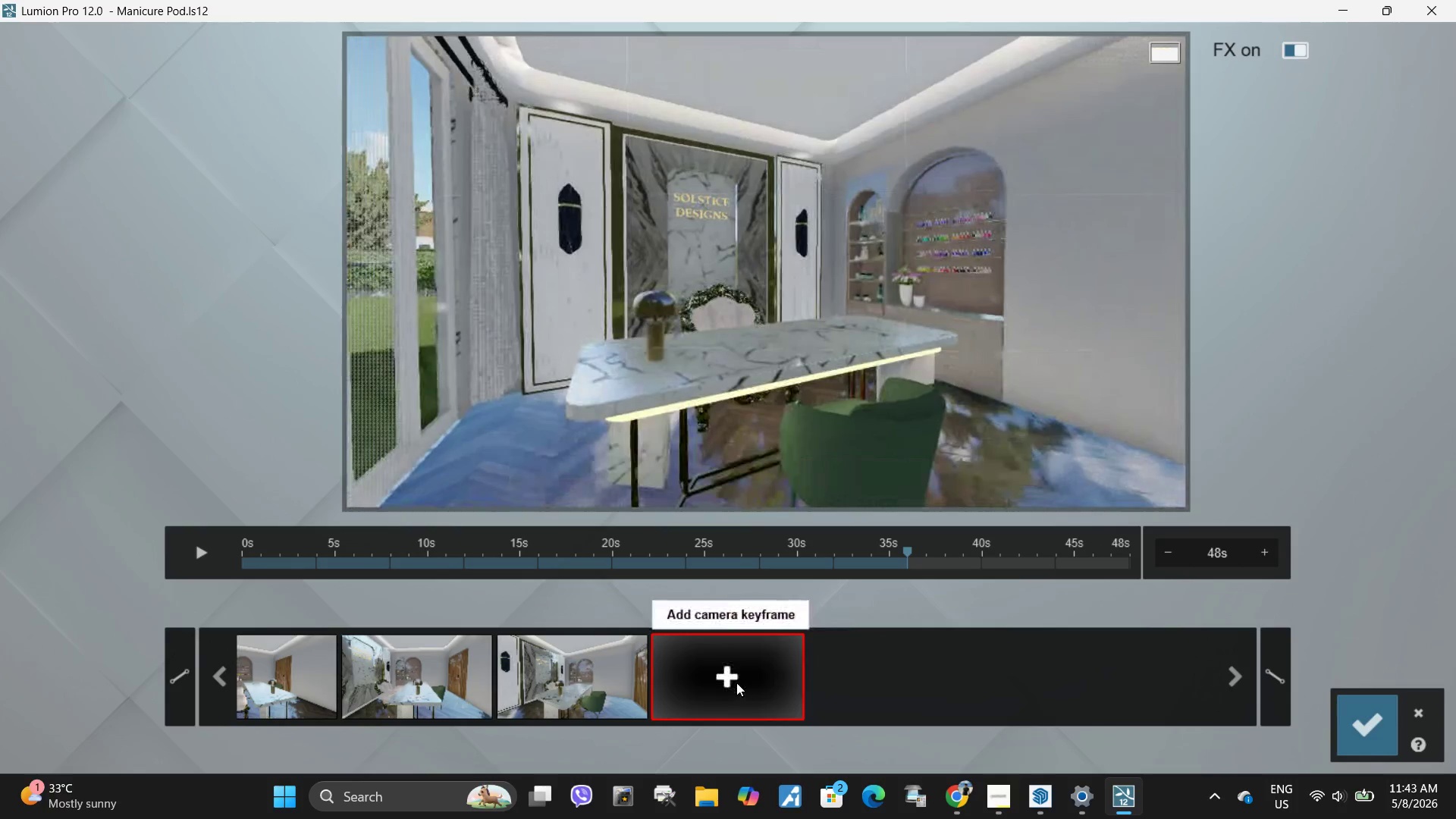 
left_click([736, 682])
 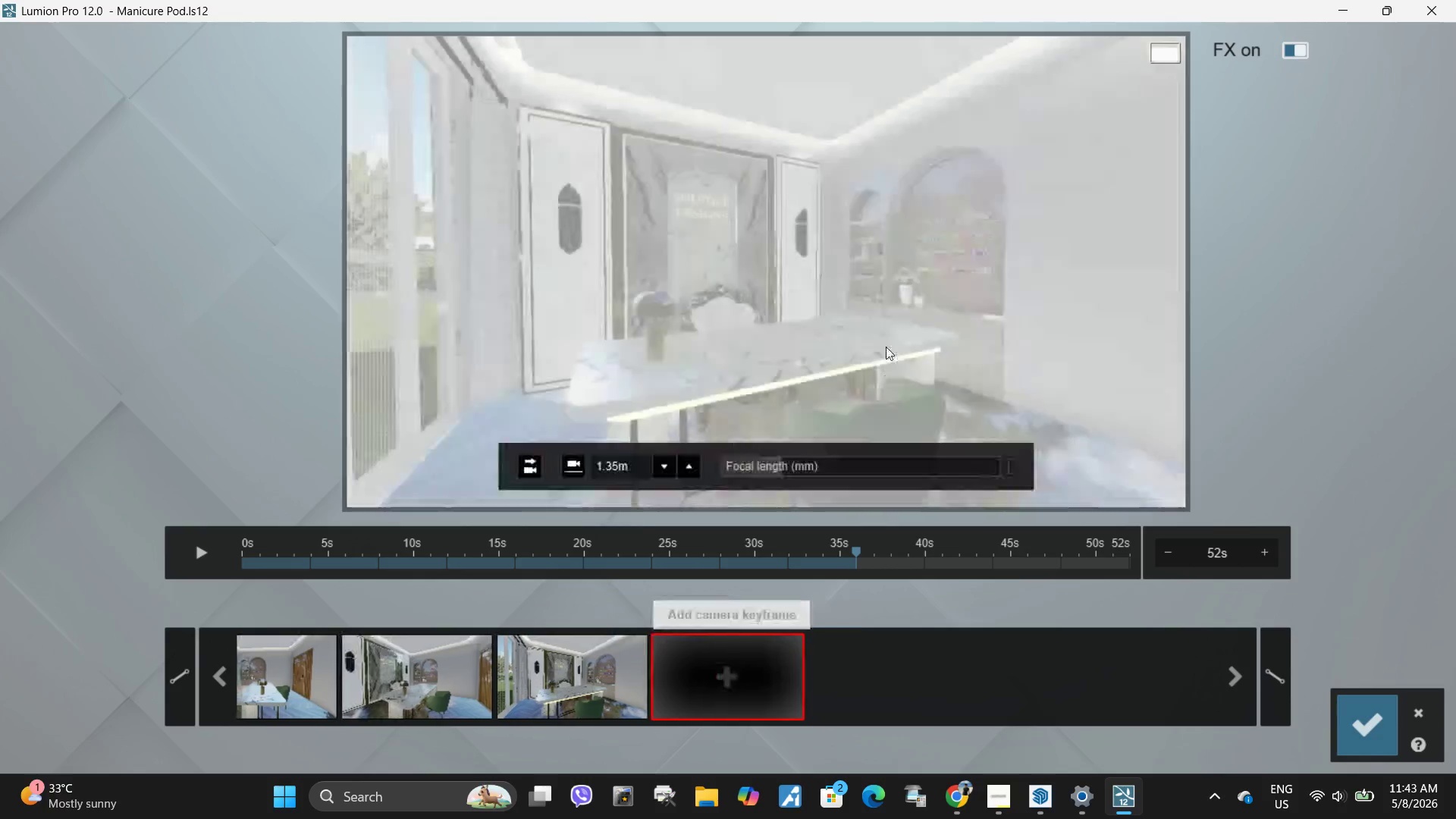 
hold_key(key=Space, duration=1.34)
 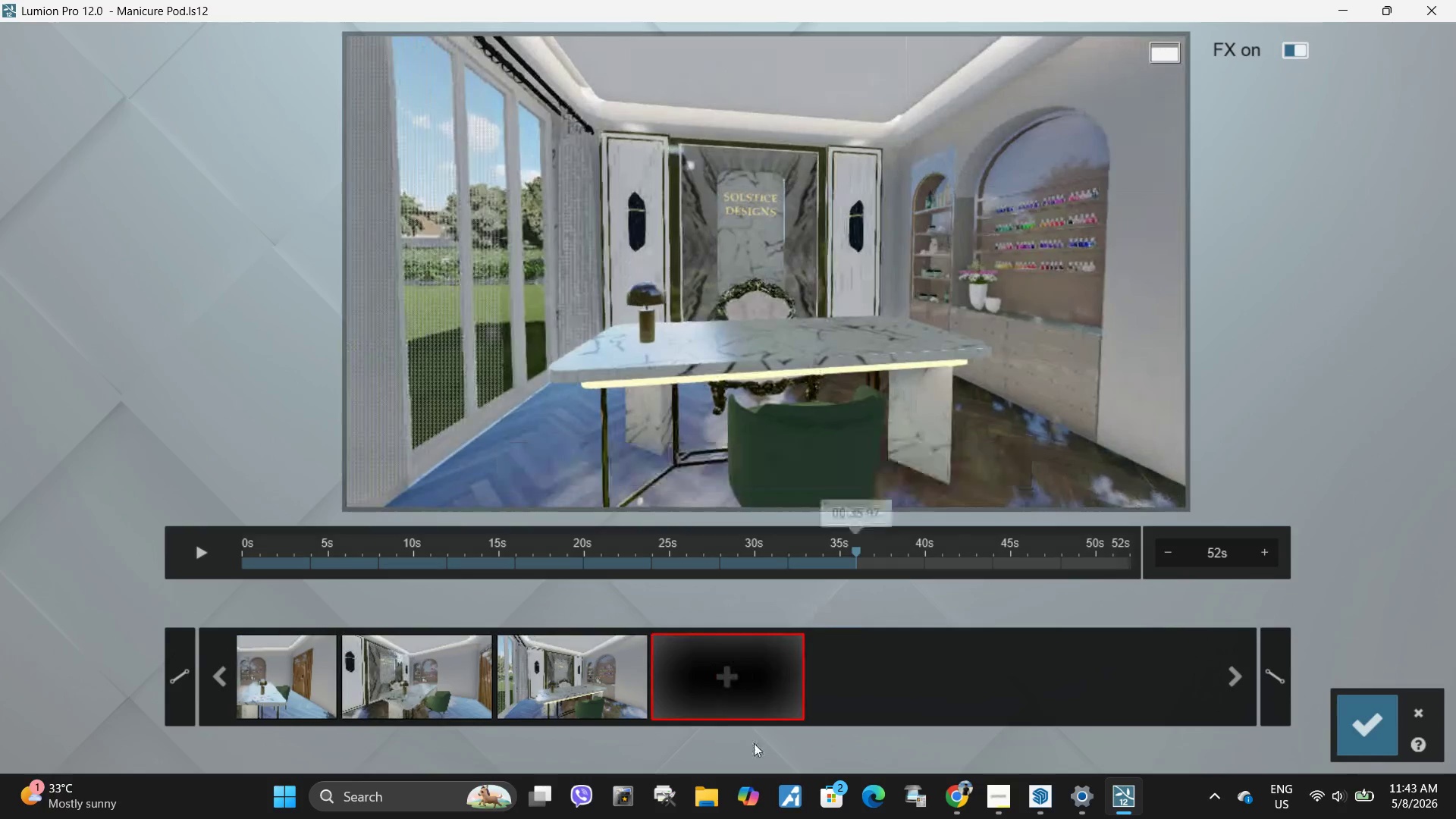 
hold_key(key=D, duration=1.3)
 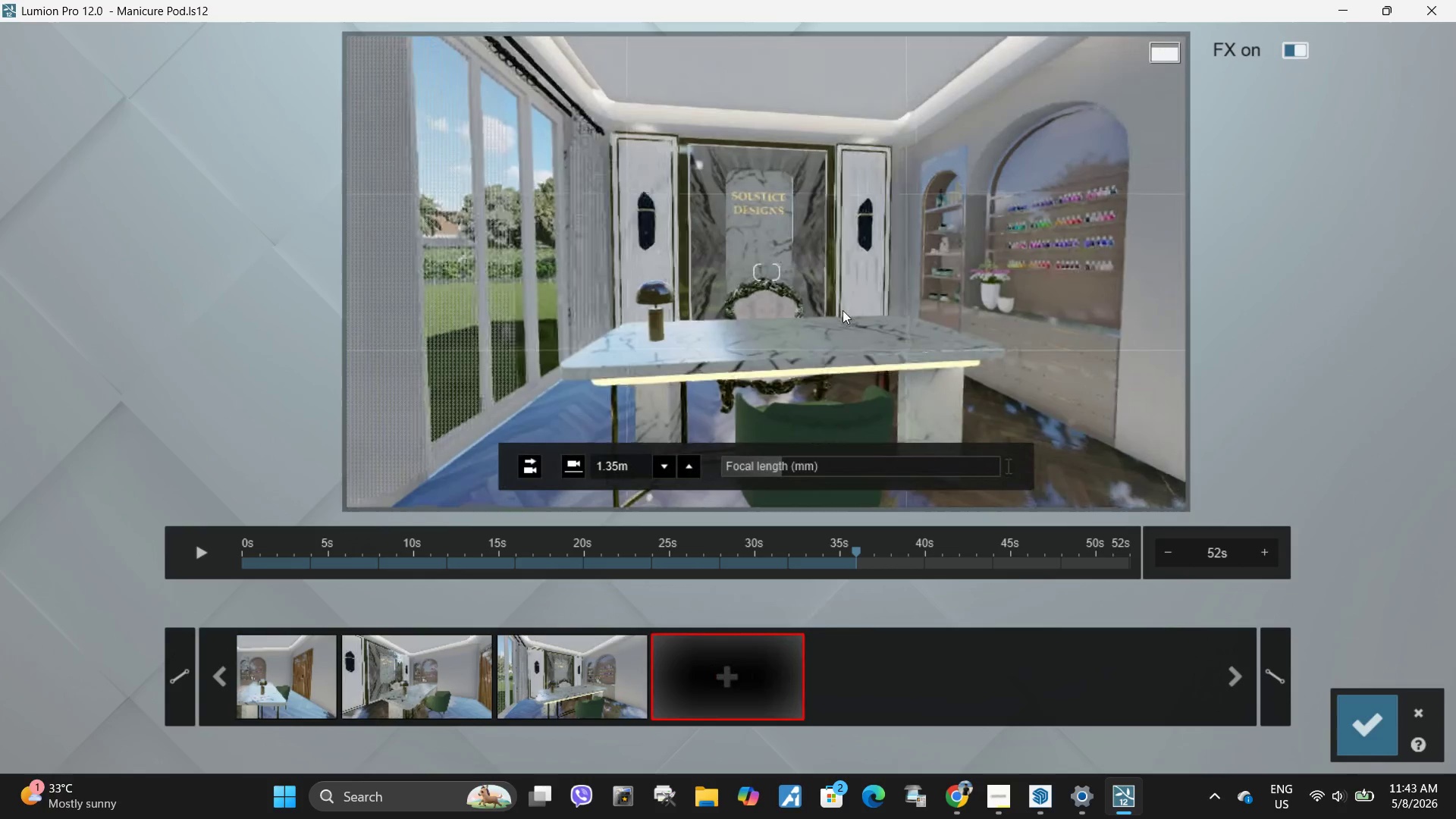 
right_click([843, 310])
 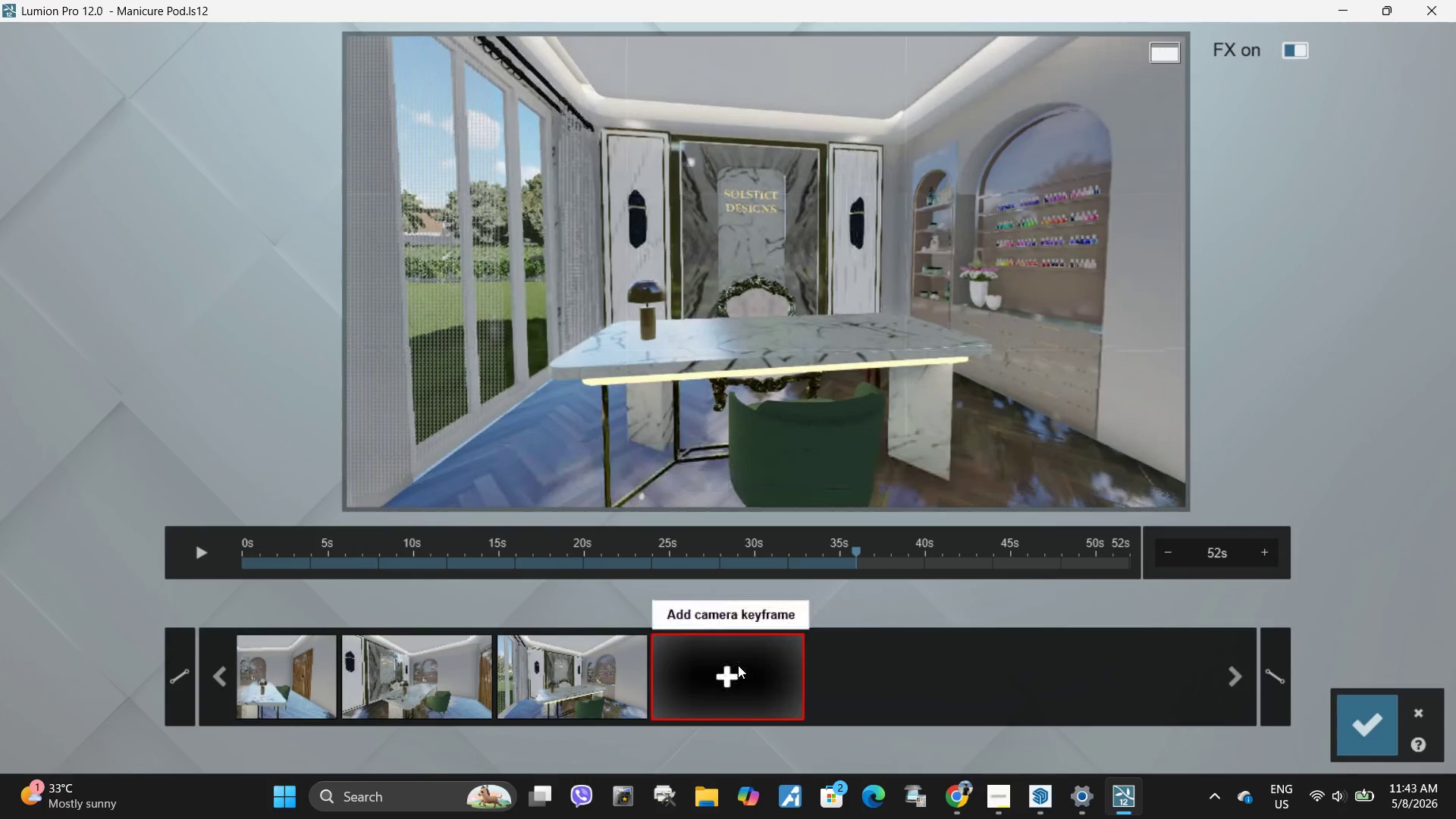 
left_click([738, 665])
 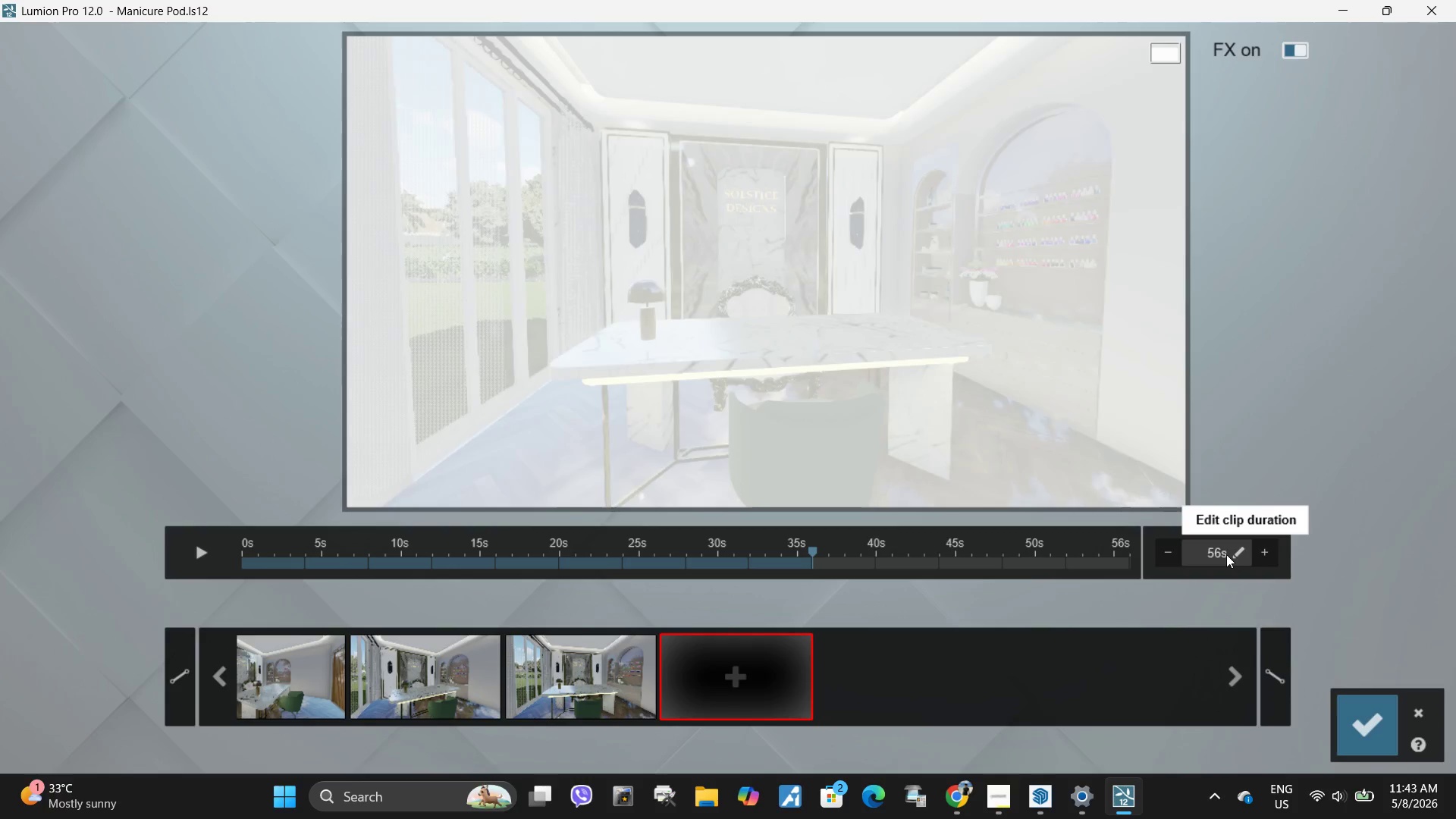 
left_click([1226, 554])
 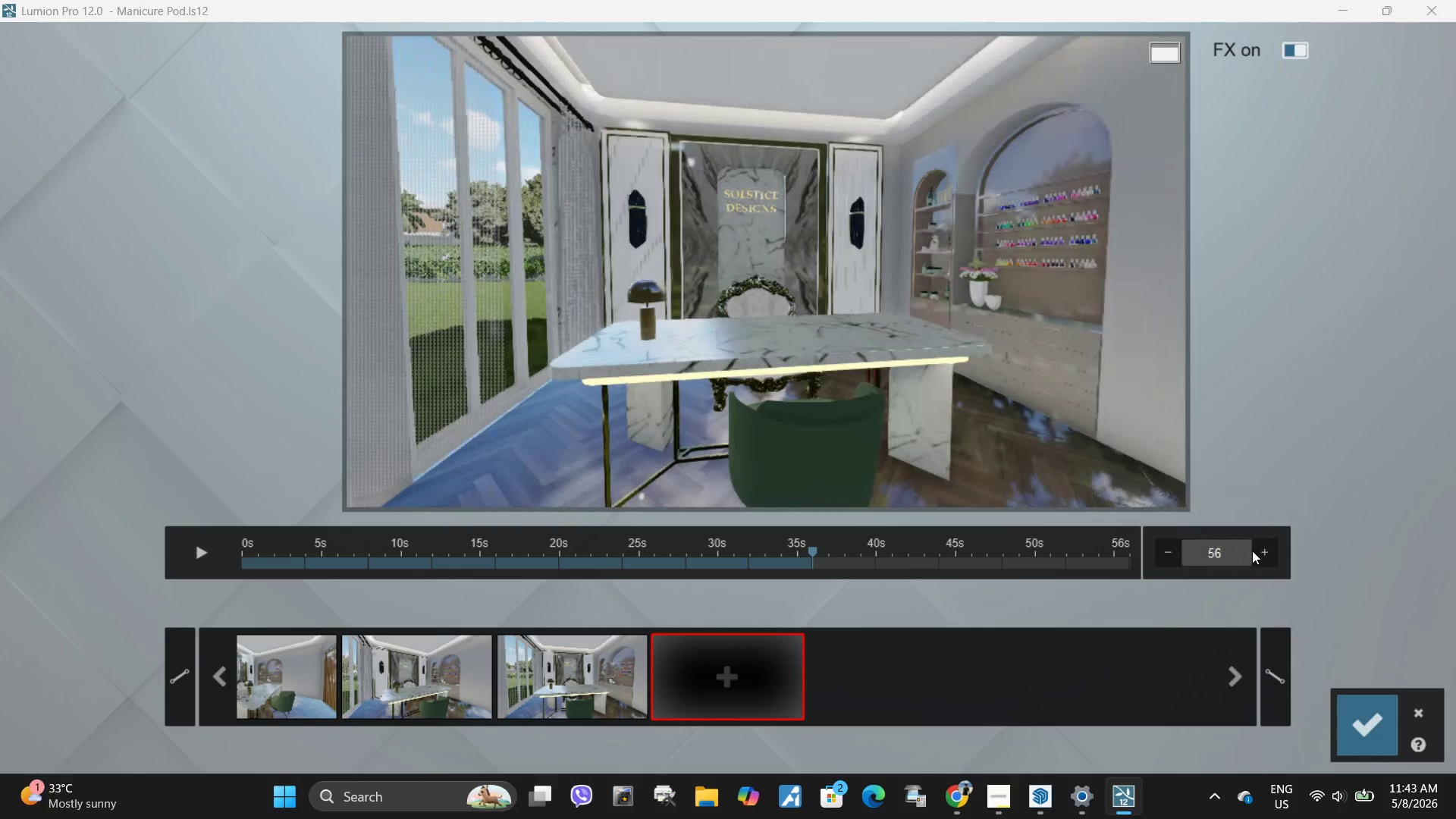 
key(Backspace)
 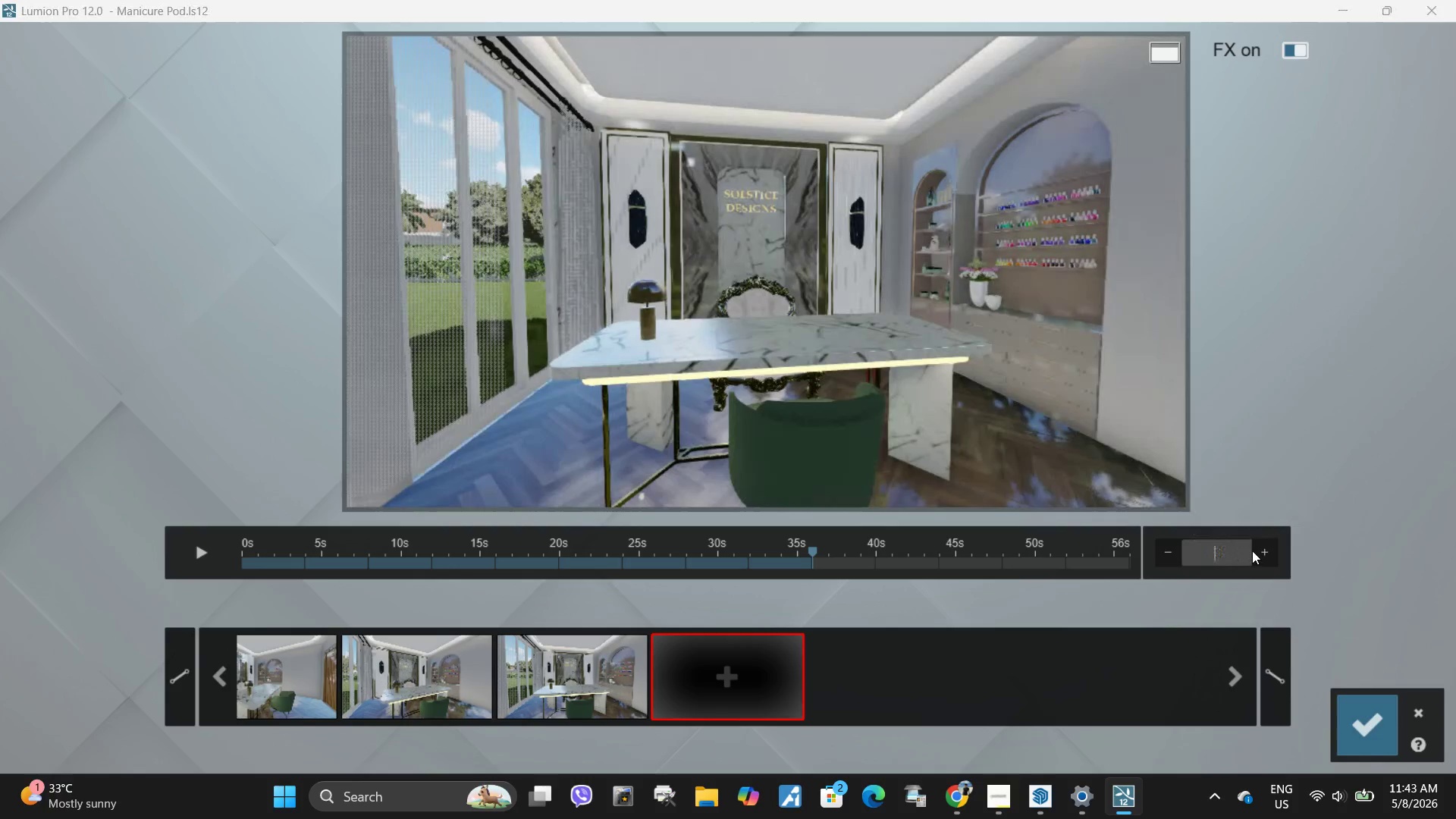 
key(Backspace)
 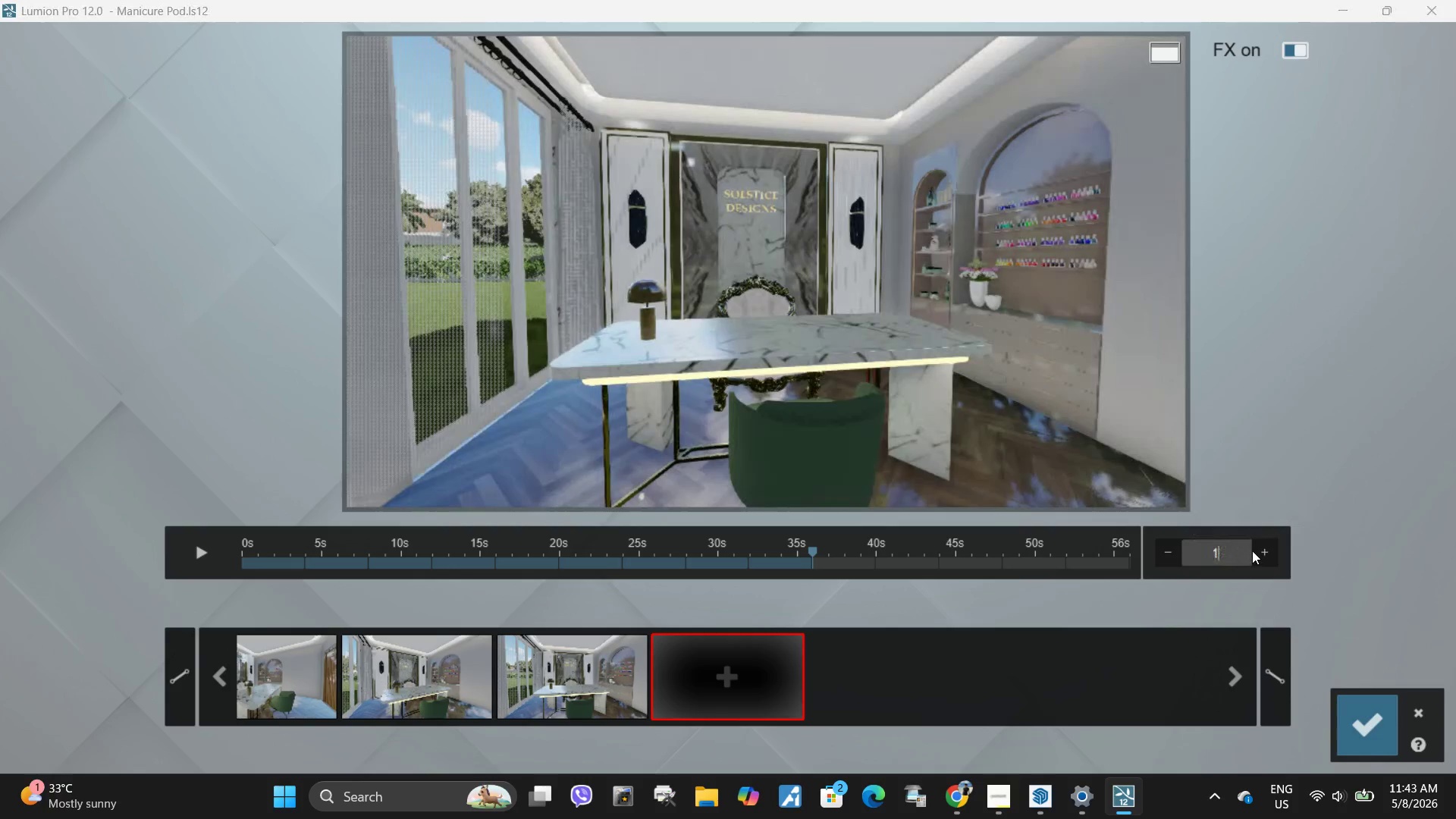 
key(Numpad1)
 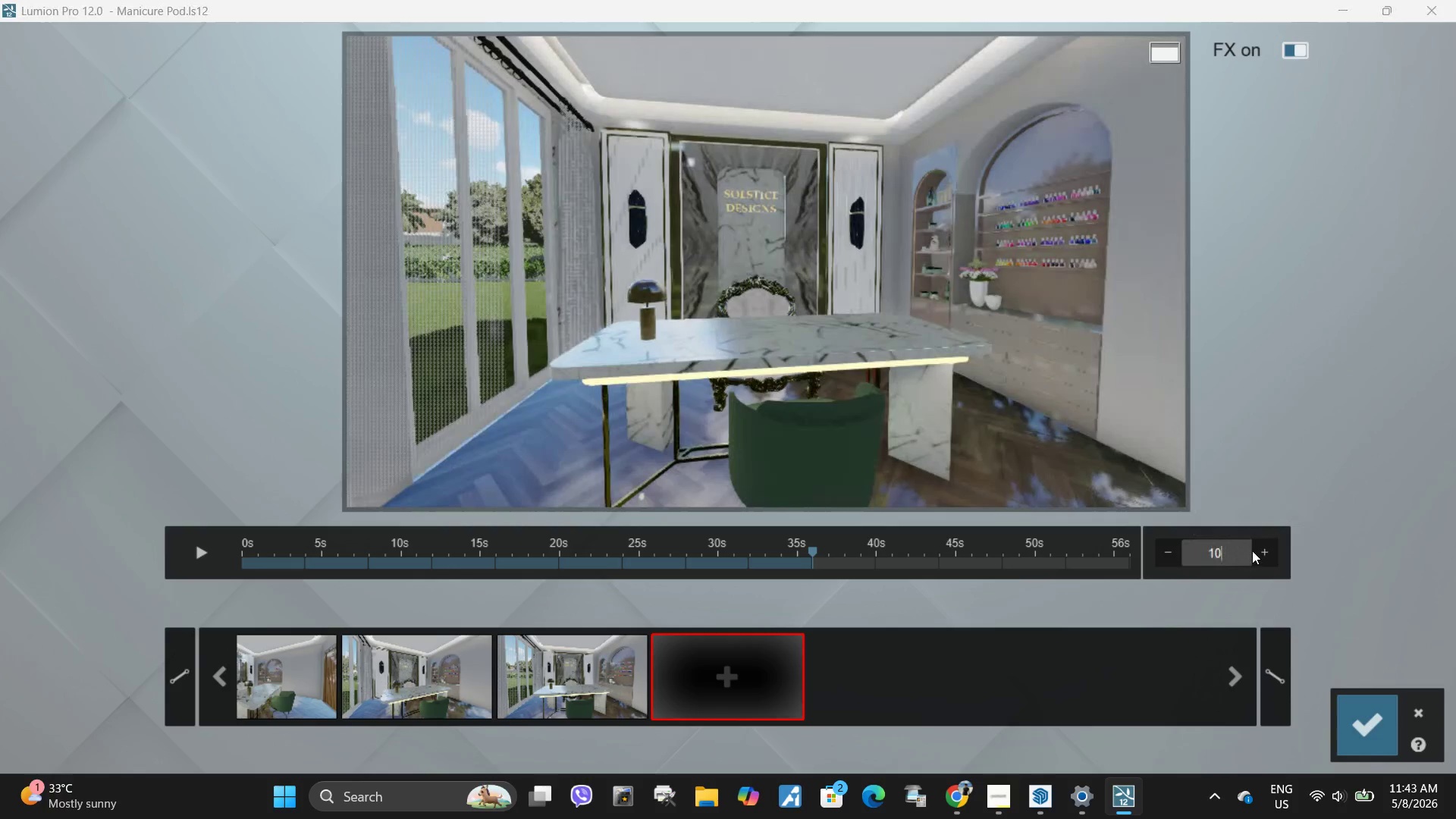 
key(Numpad0)
 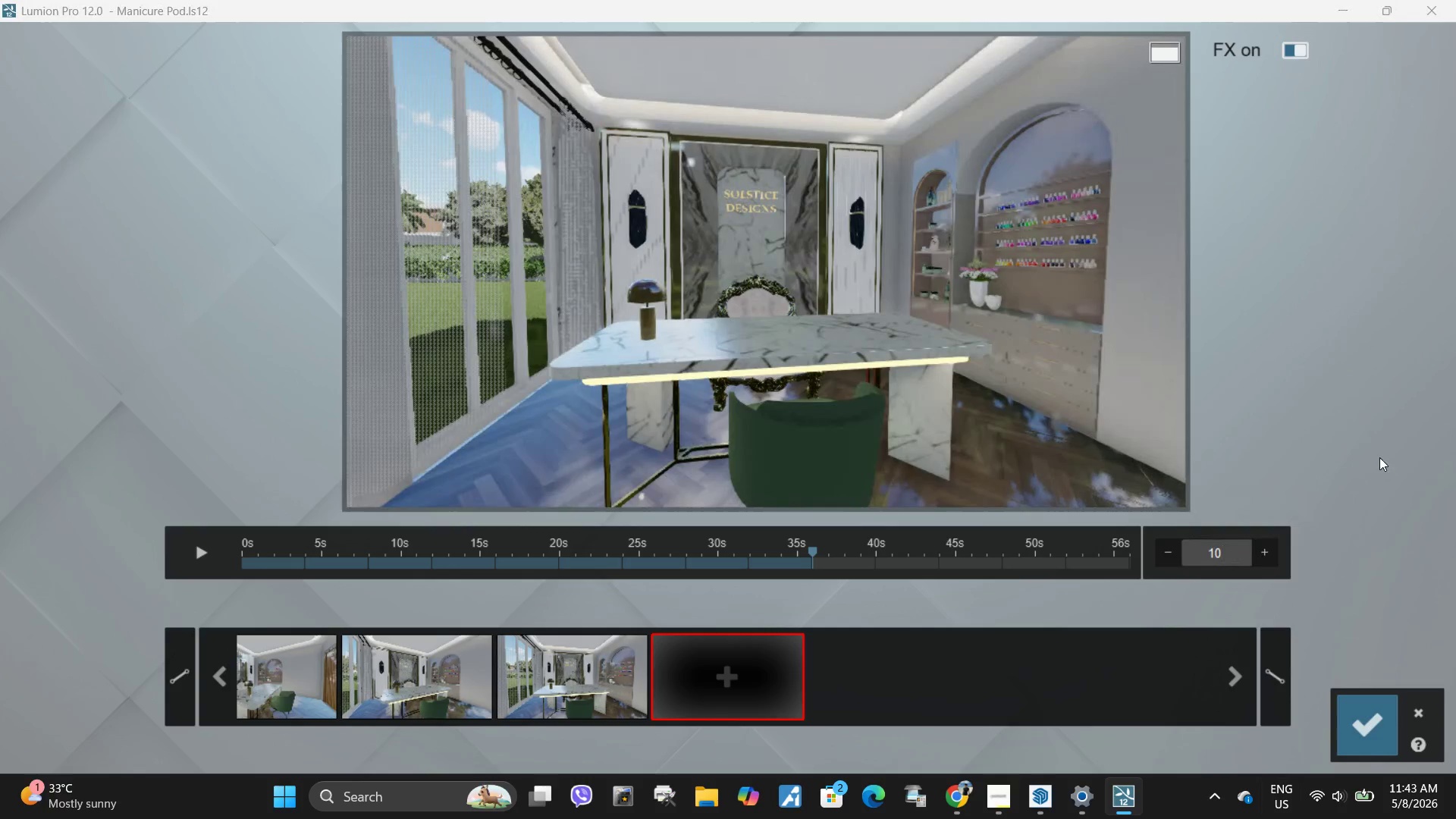 
left_click([1389, 526])
 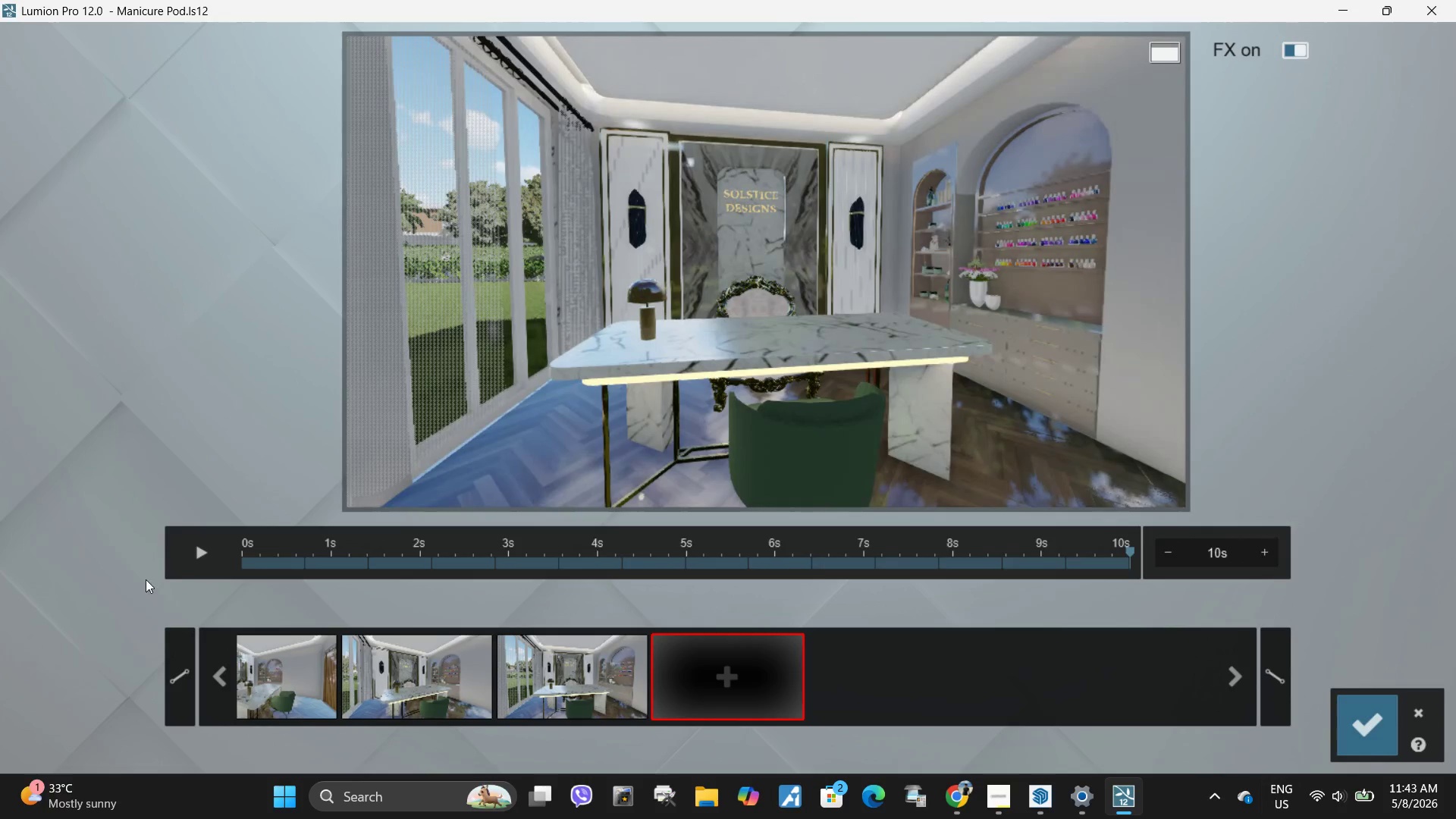 
mouse_move([192, 570])
 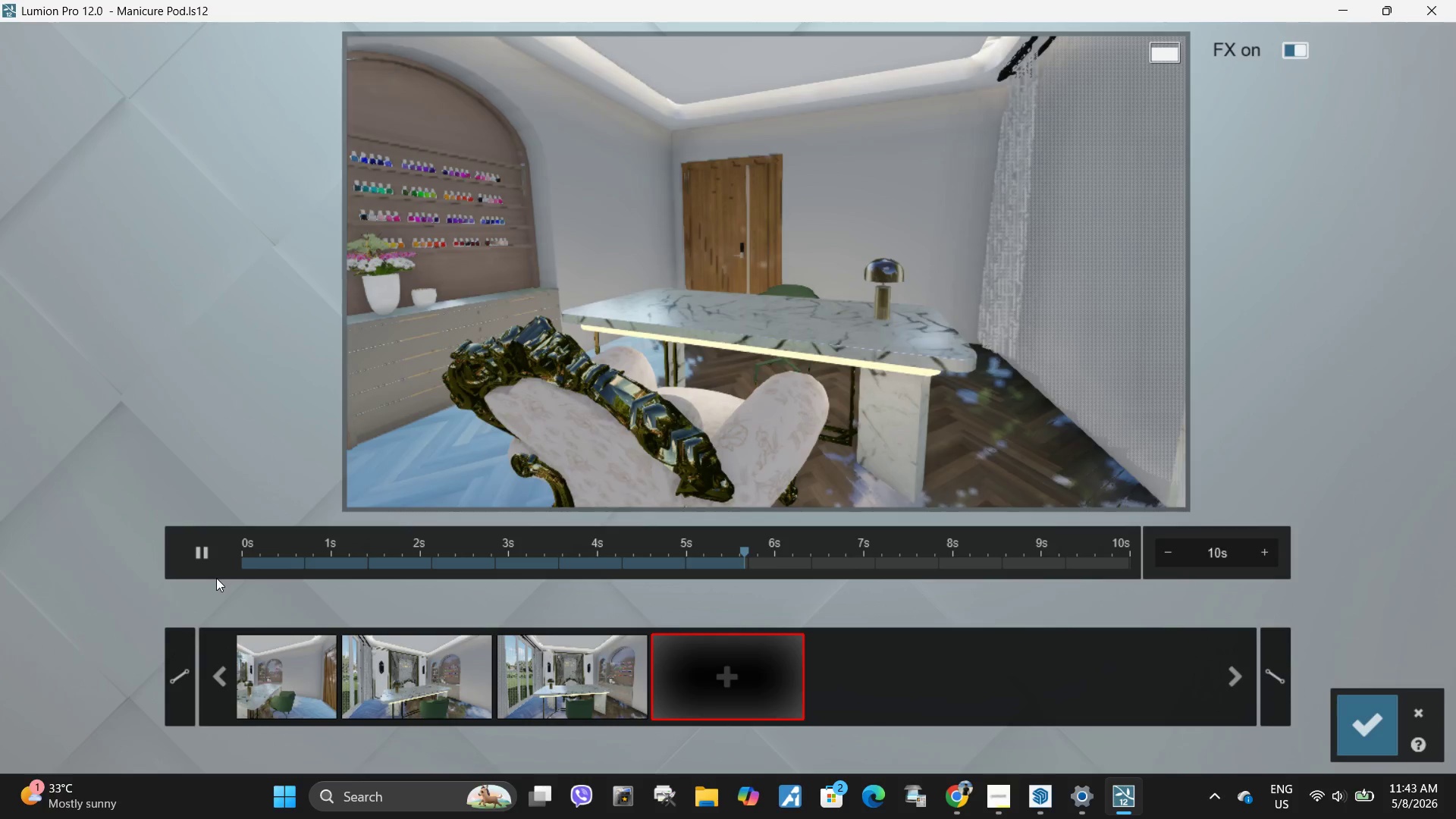 
wait(9.24)
 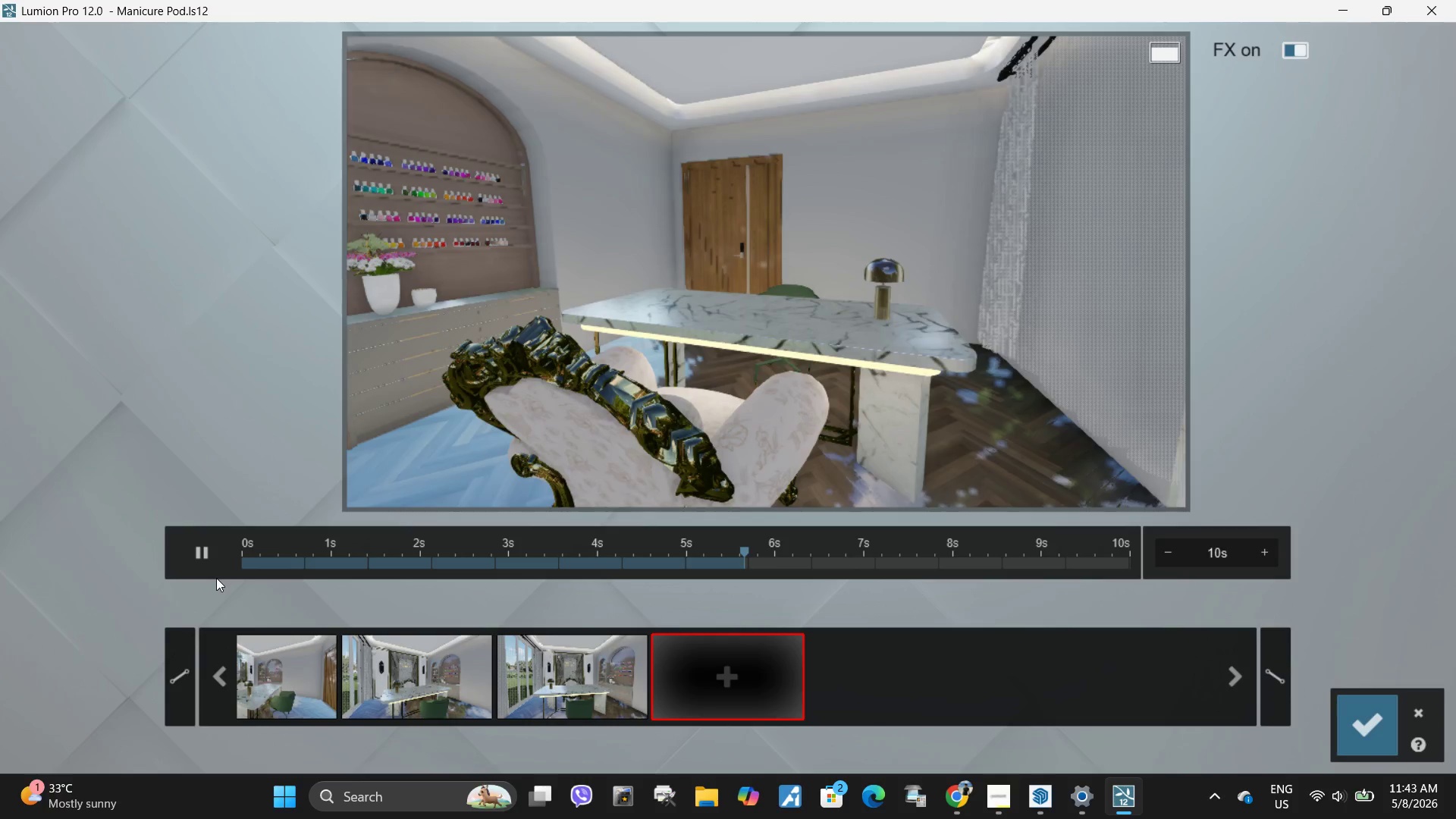 
left_click([1370, 726])
 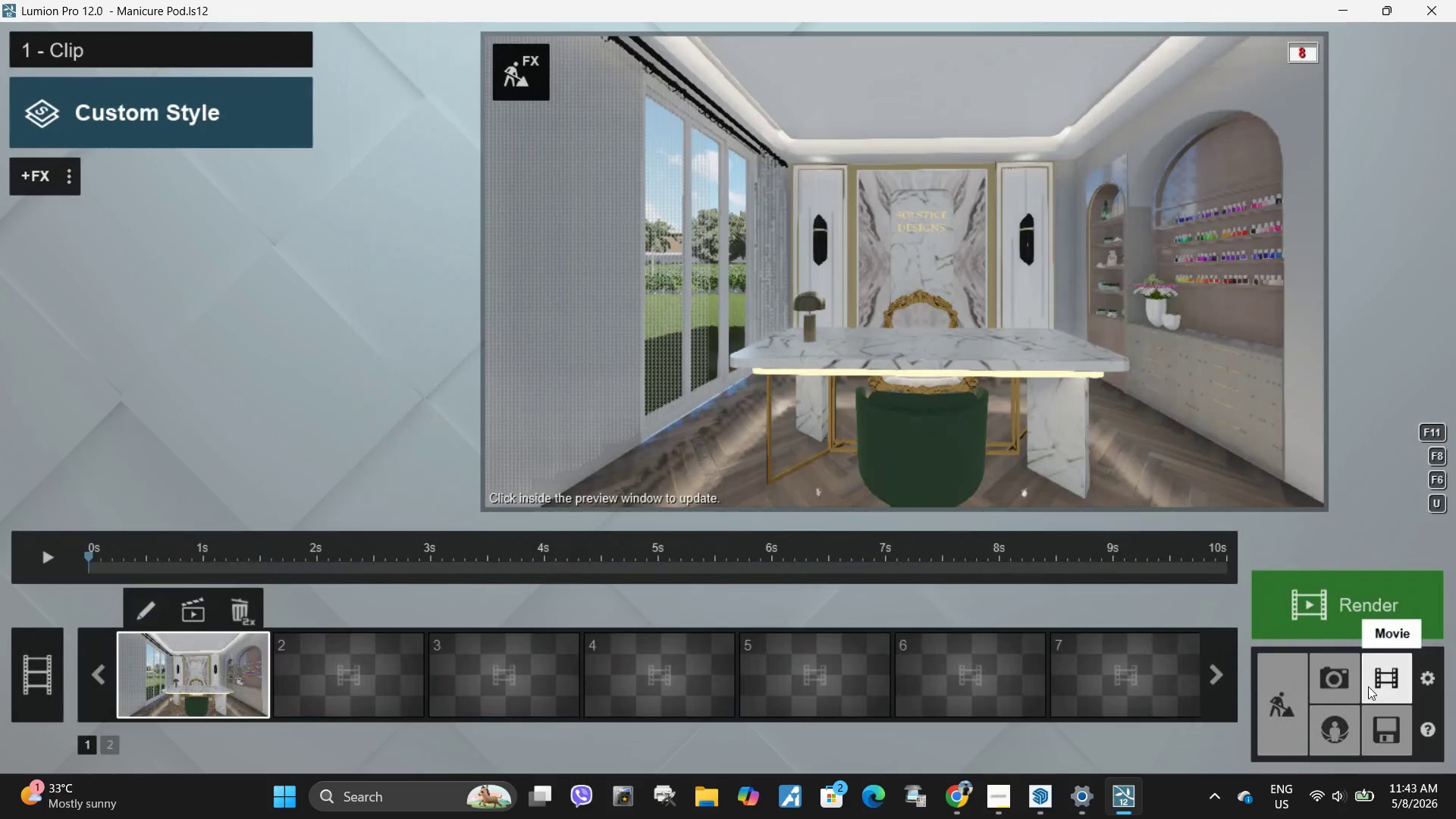 
left_click([1337, 681])
 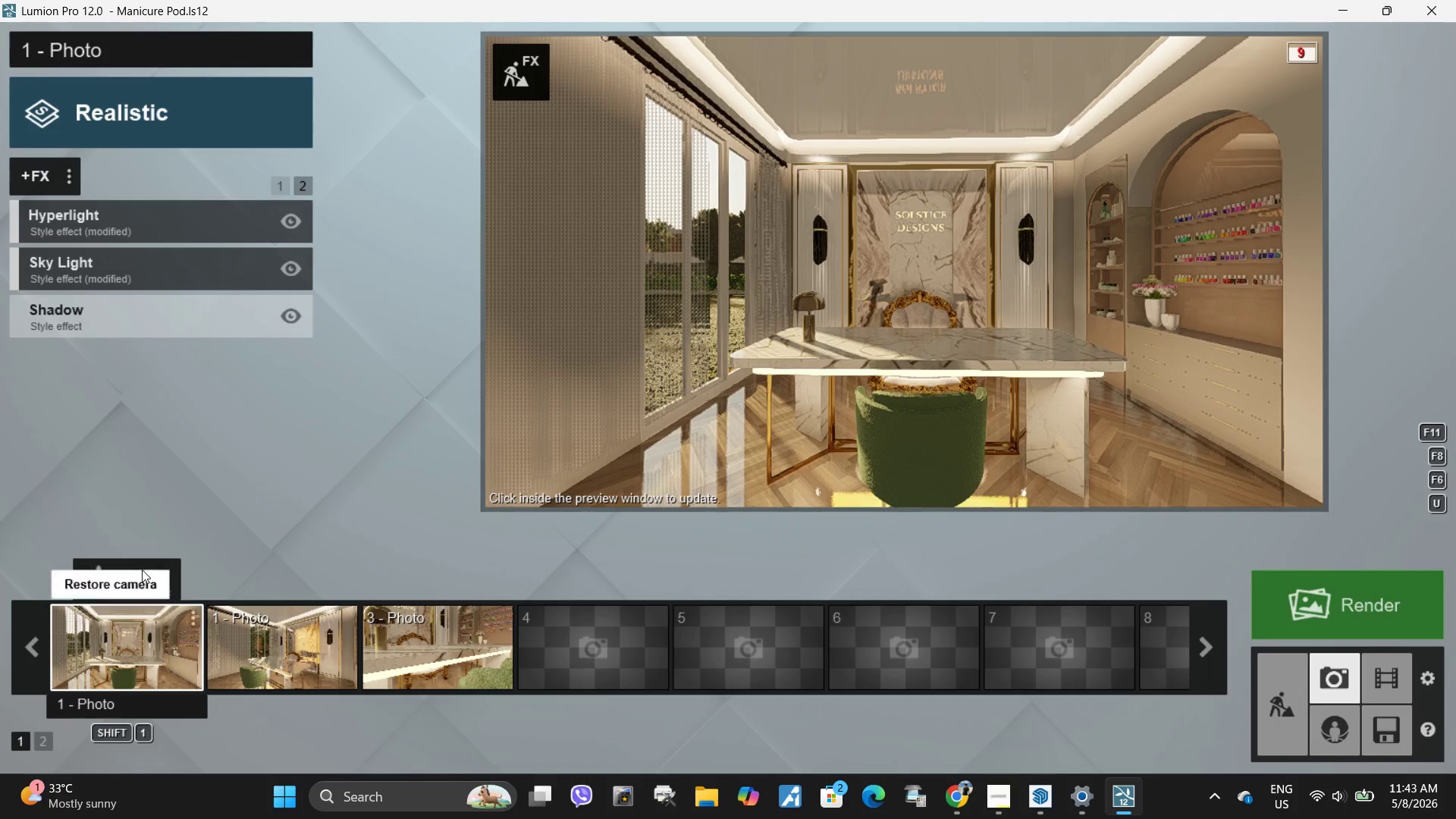 
left_click([67, 180])
 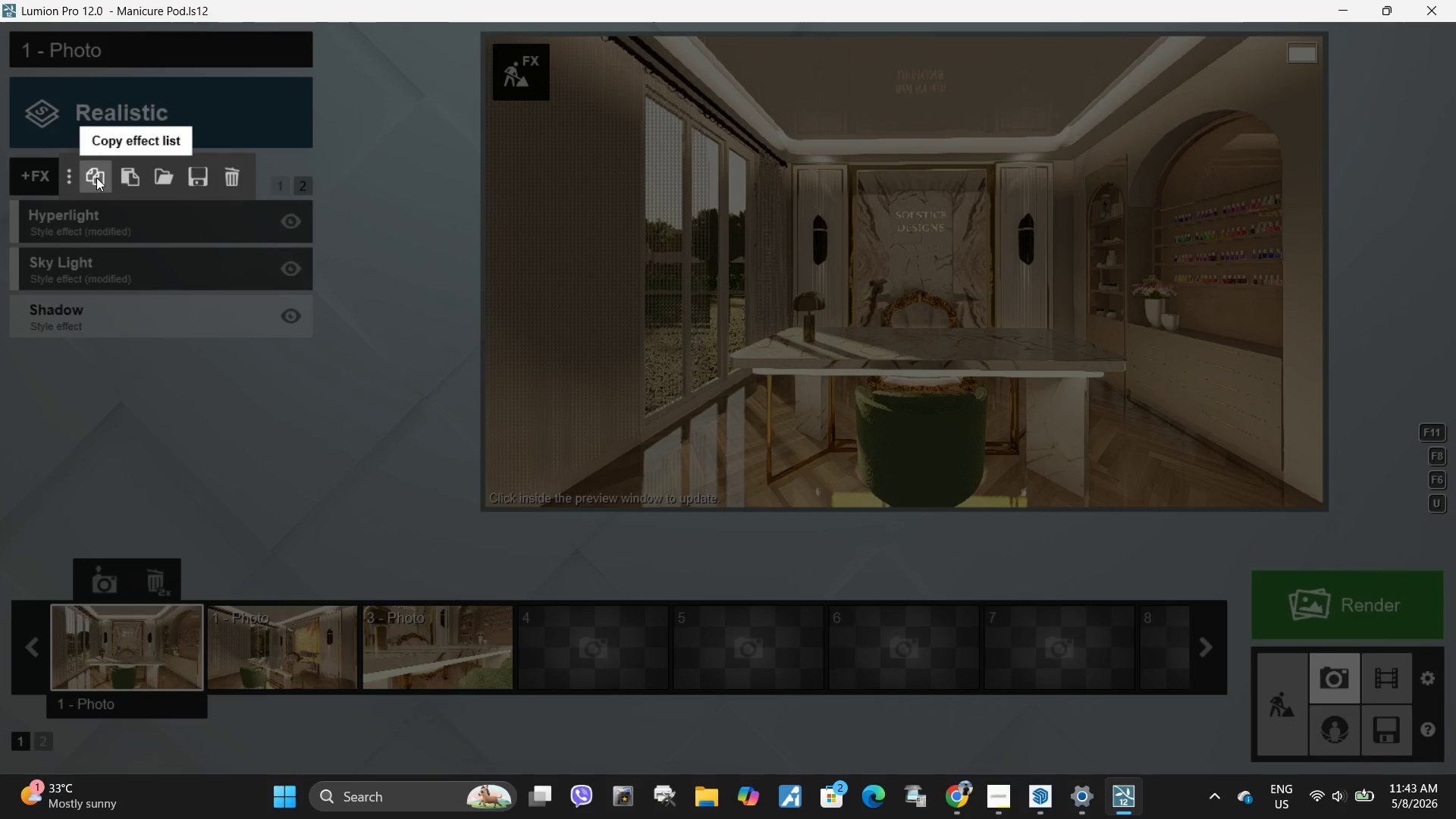 
left_click([96, 177])
 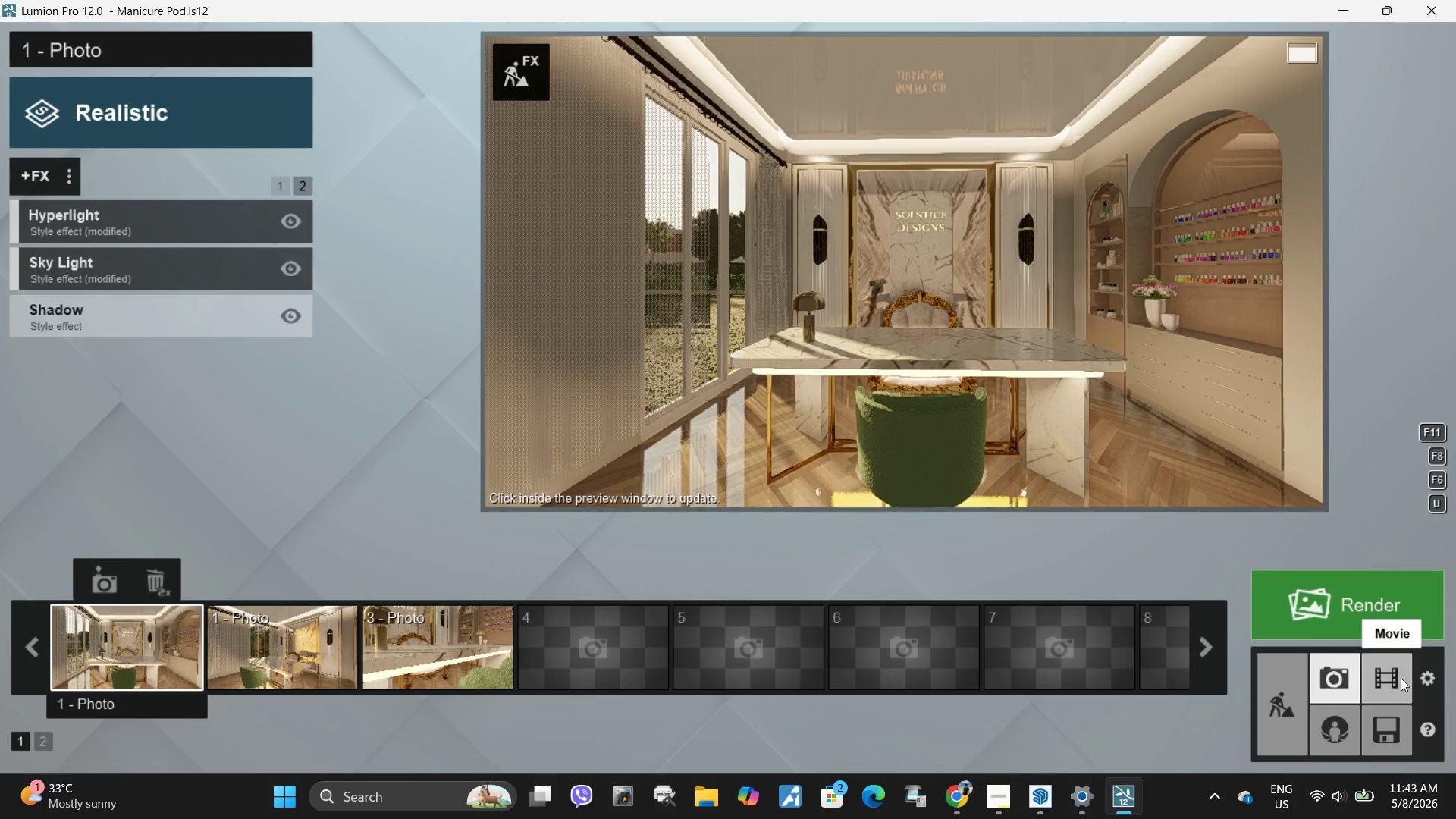 
left_click([1401, 678])
 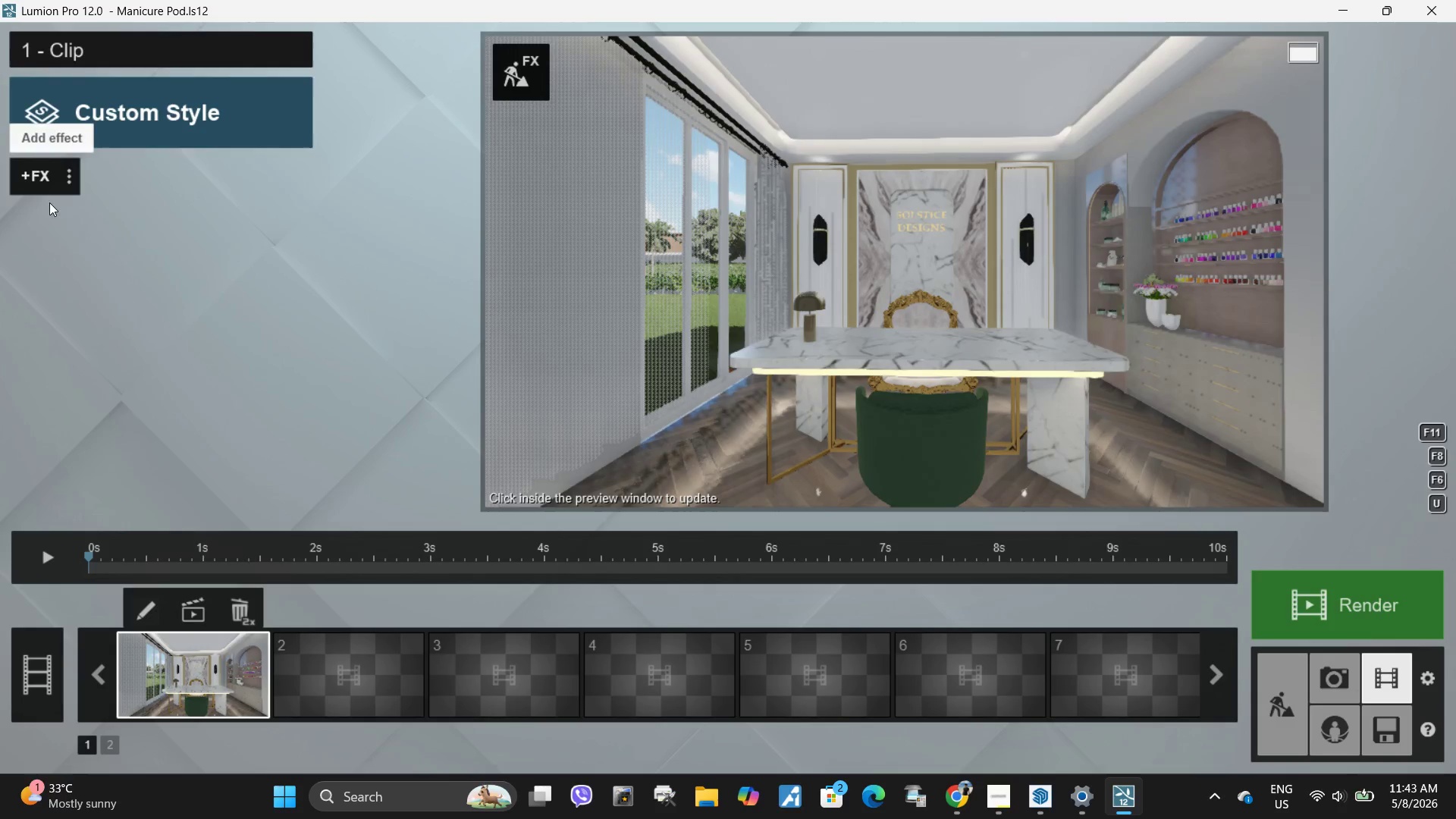 
left_click([66, 180])
 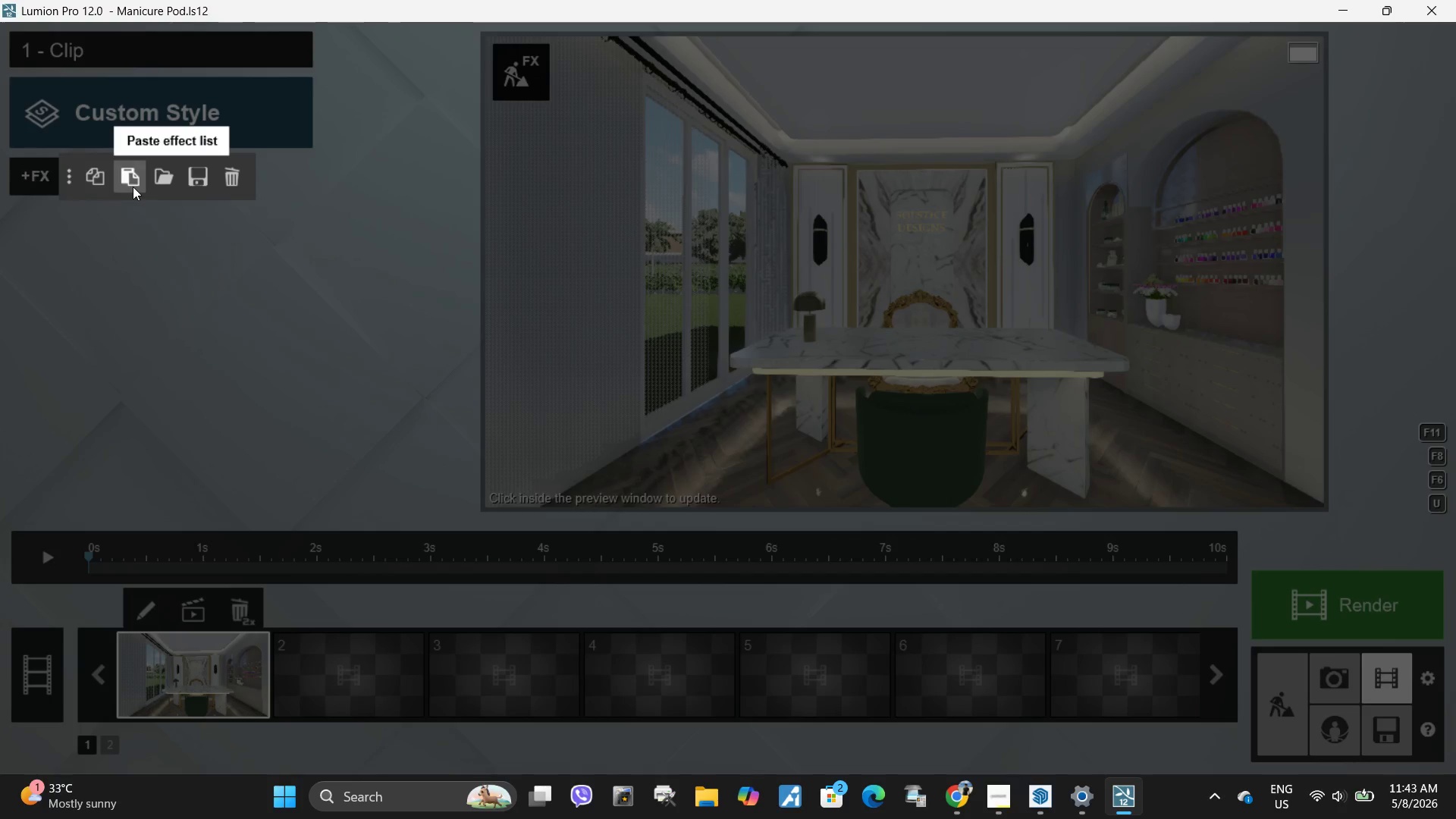 
left_click([133, 187])
 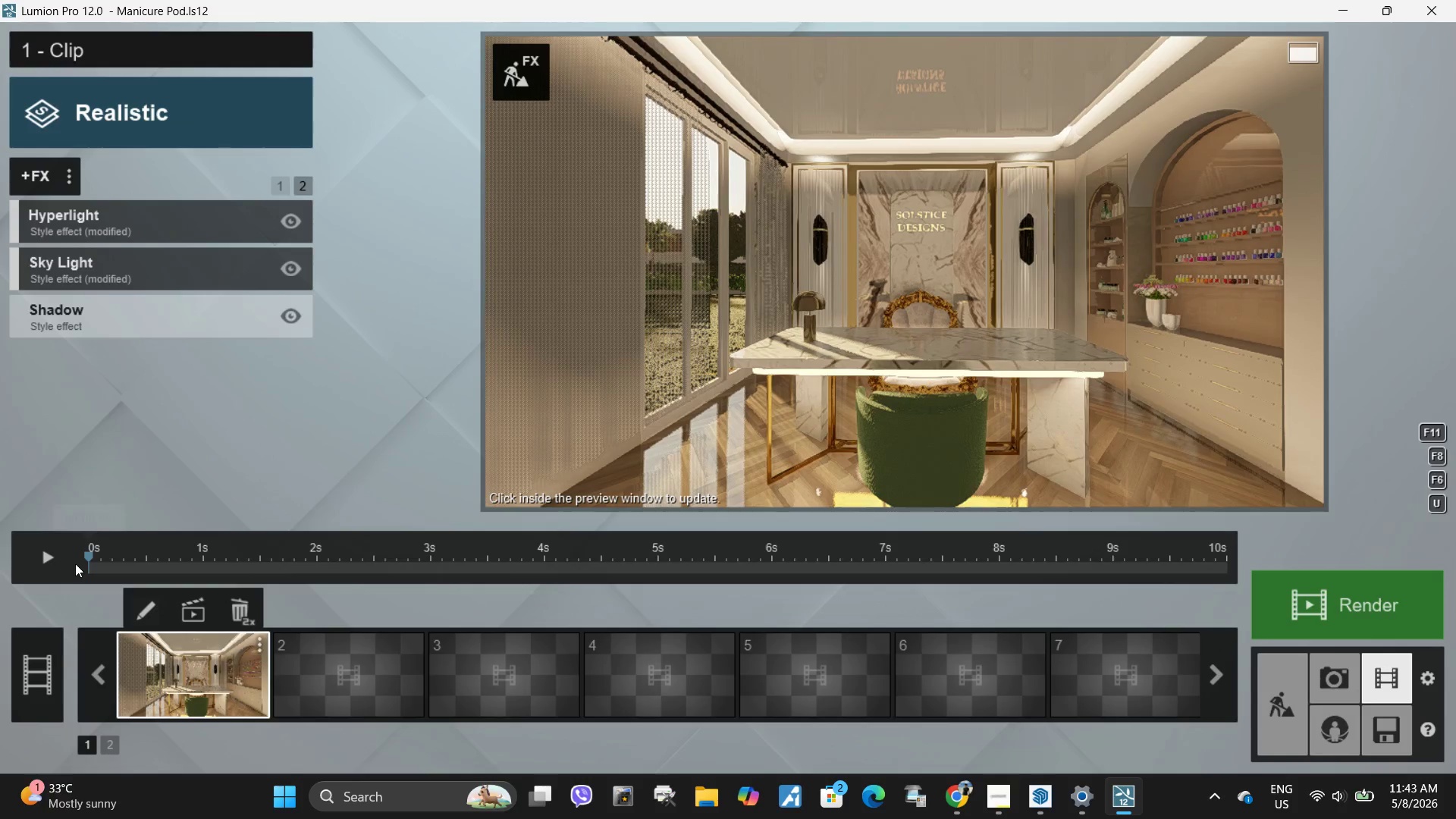 
left_click([52, 556])
 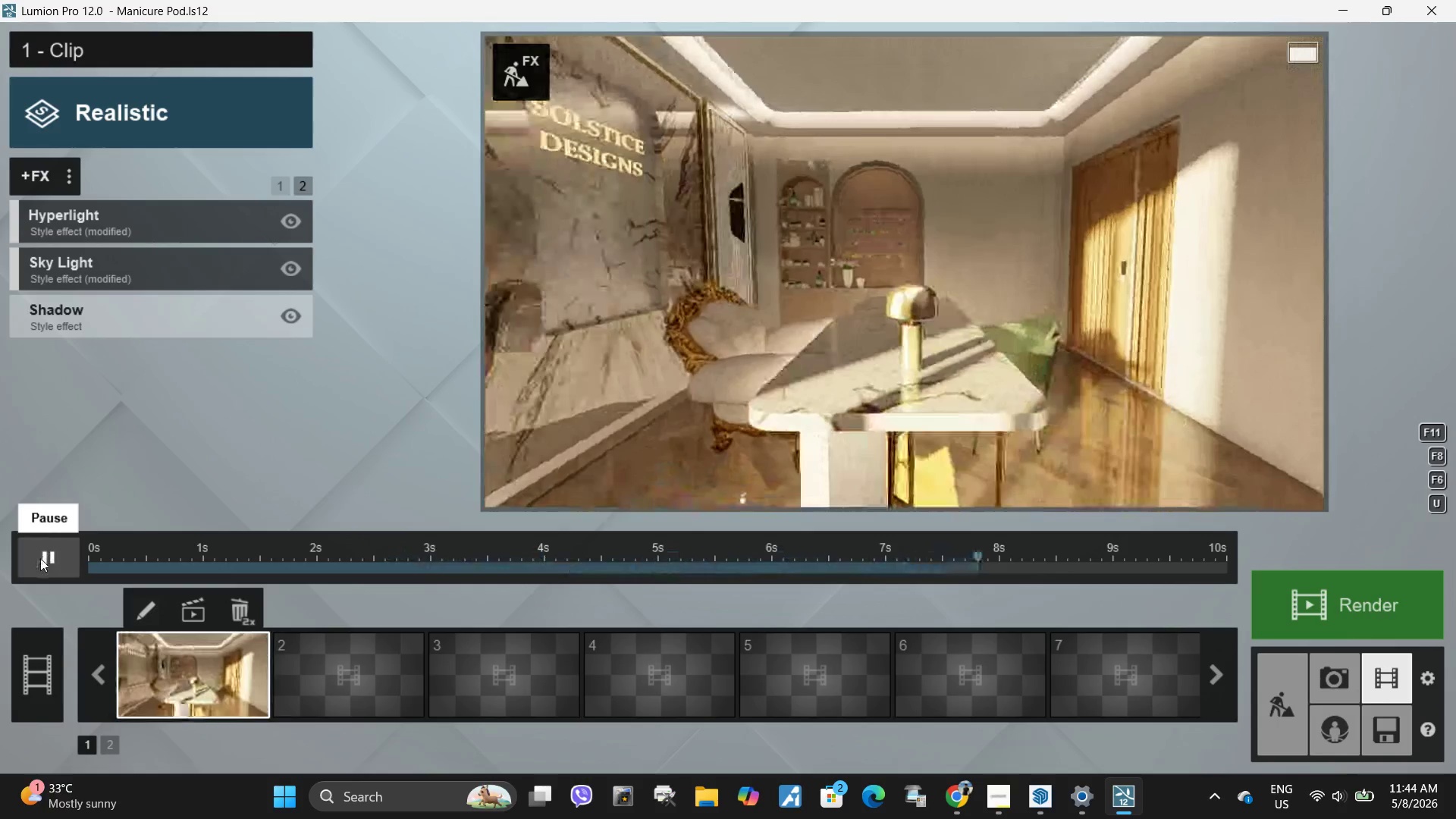 
wait(12.88)
 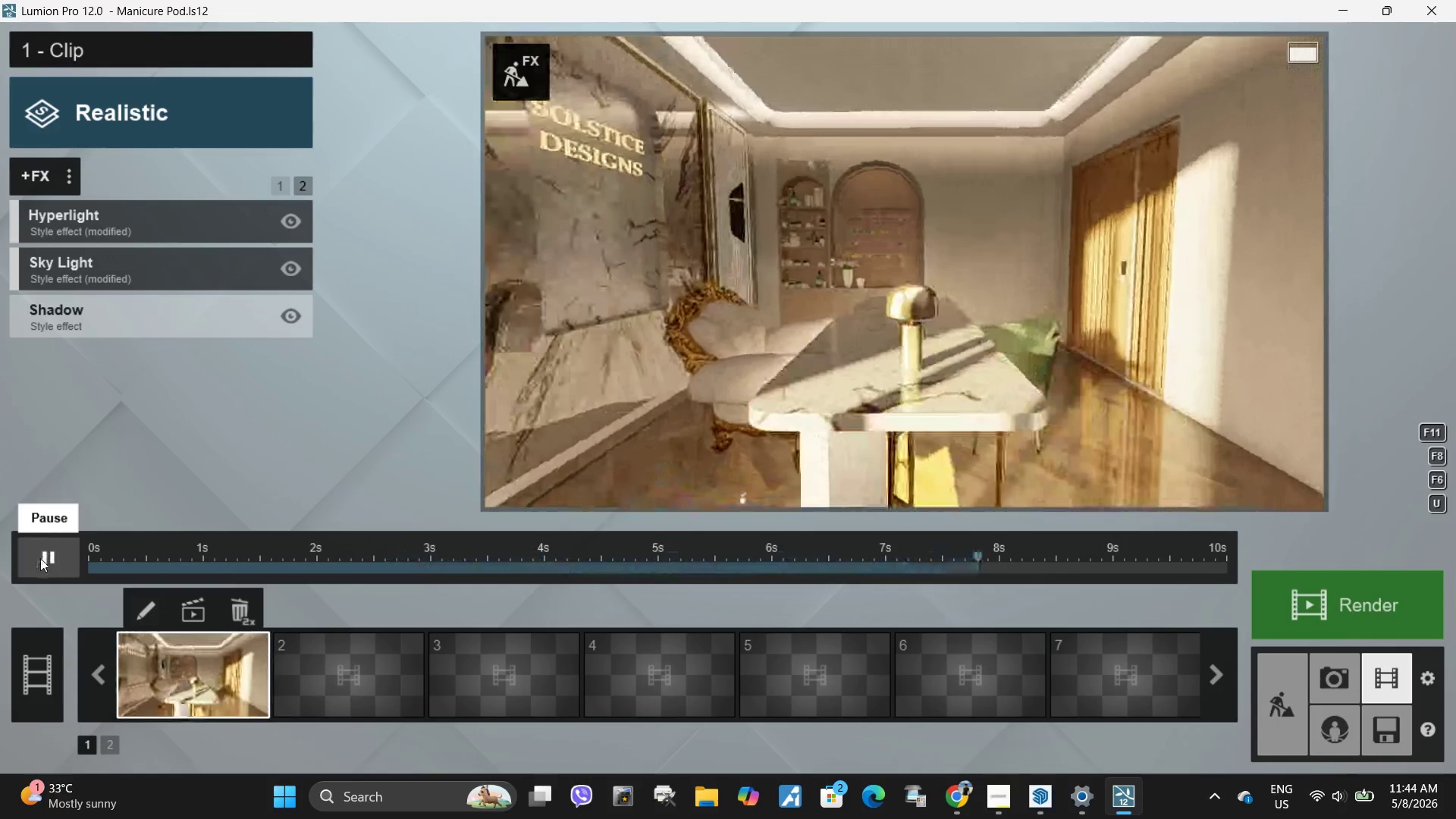 
left_click_drag(start_coordinate=[114, 565], to_coordinate=[61, 558])
 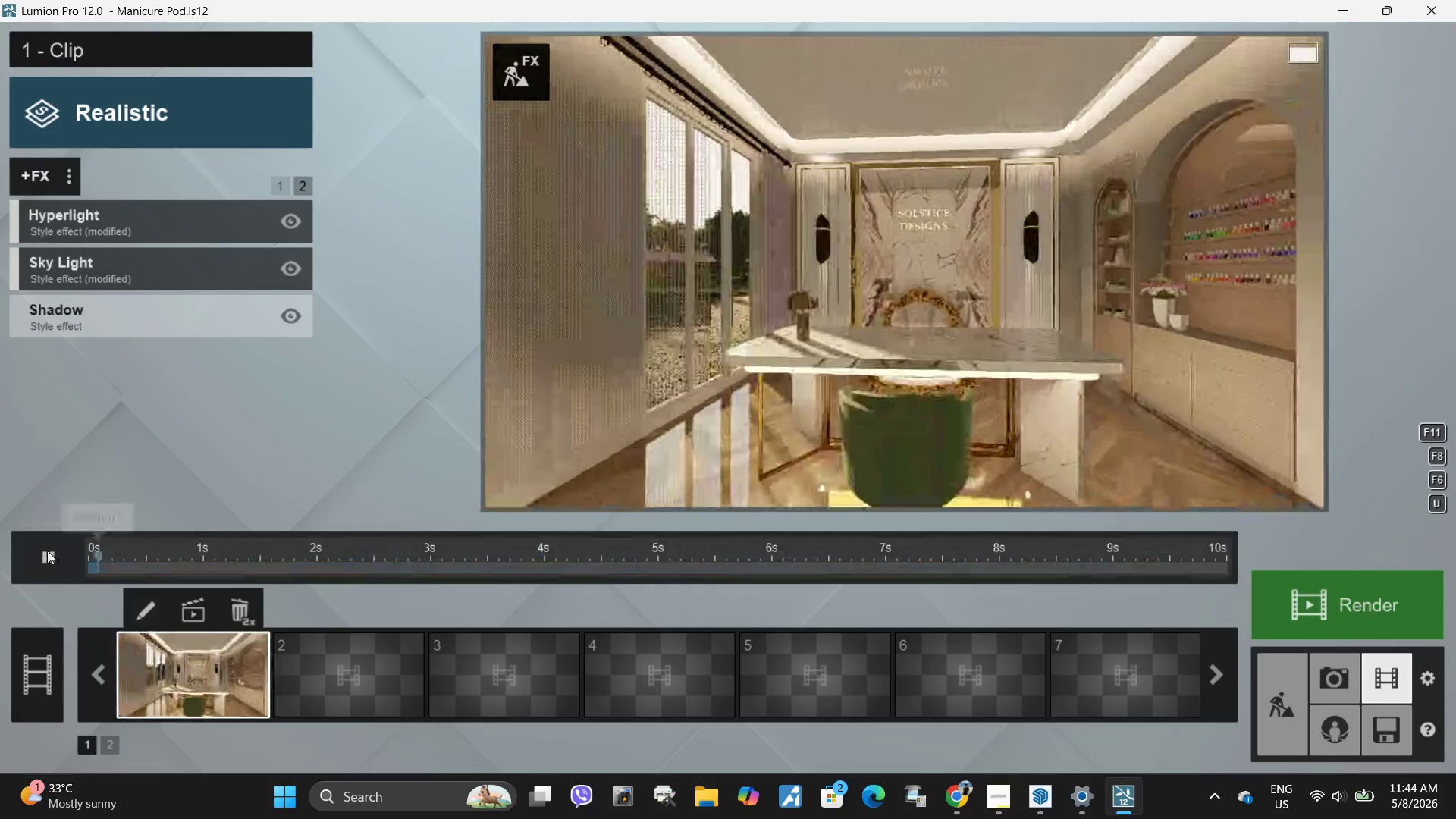 
left_click([47, 551])
 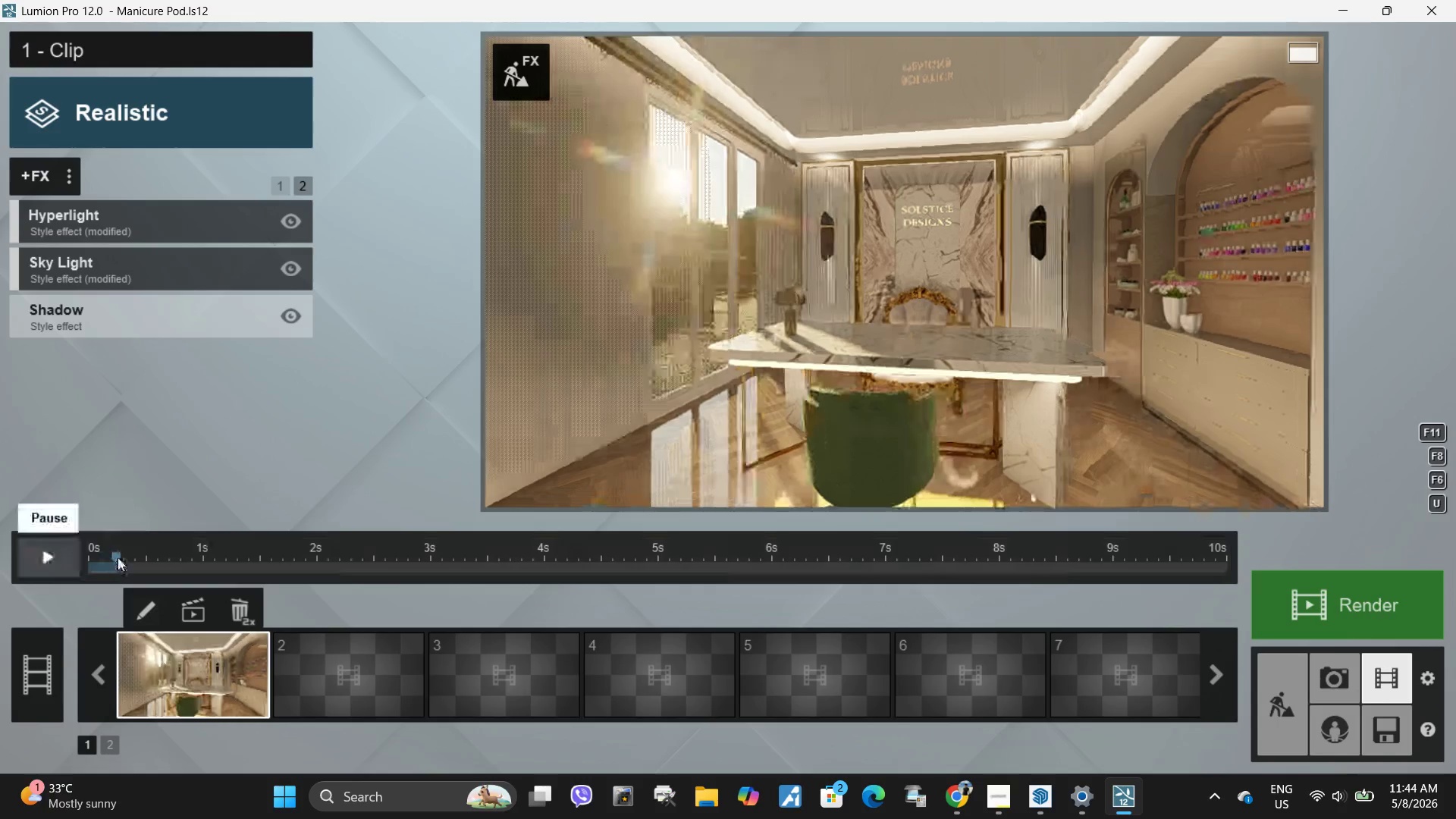 
left_click_drag(start_coordinate=[113, 557], to_coordinate=[147, 564])
 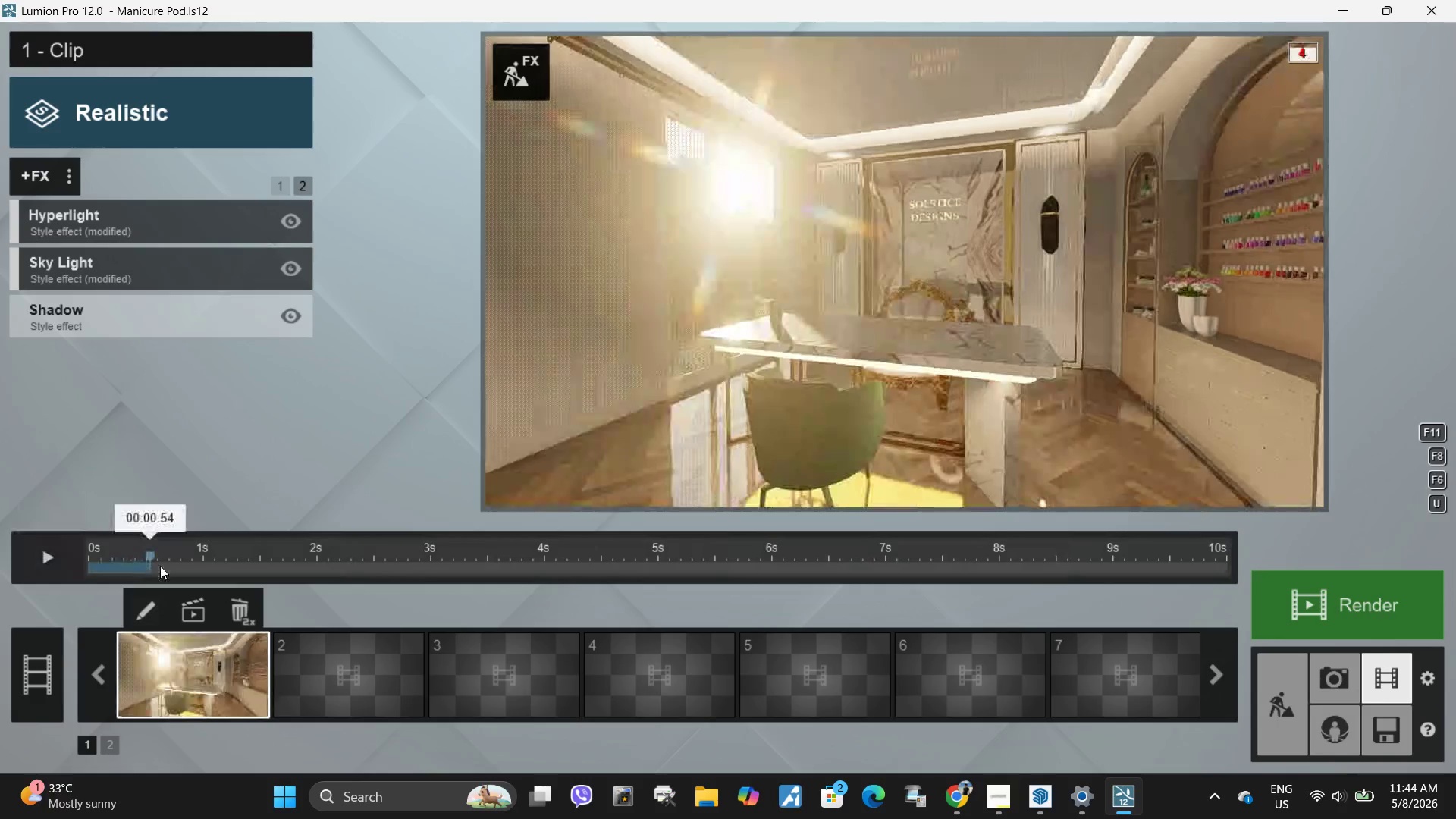 
left_click_drag(start_coordinate=[143, 564], to_coordinate=[171, 567])
 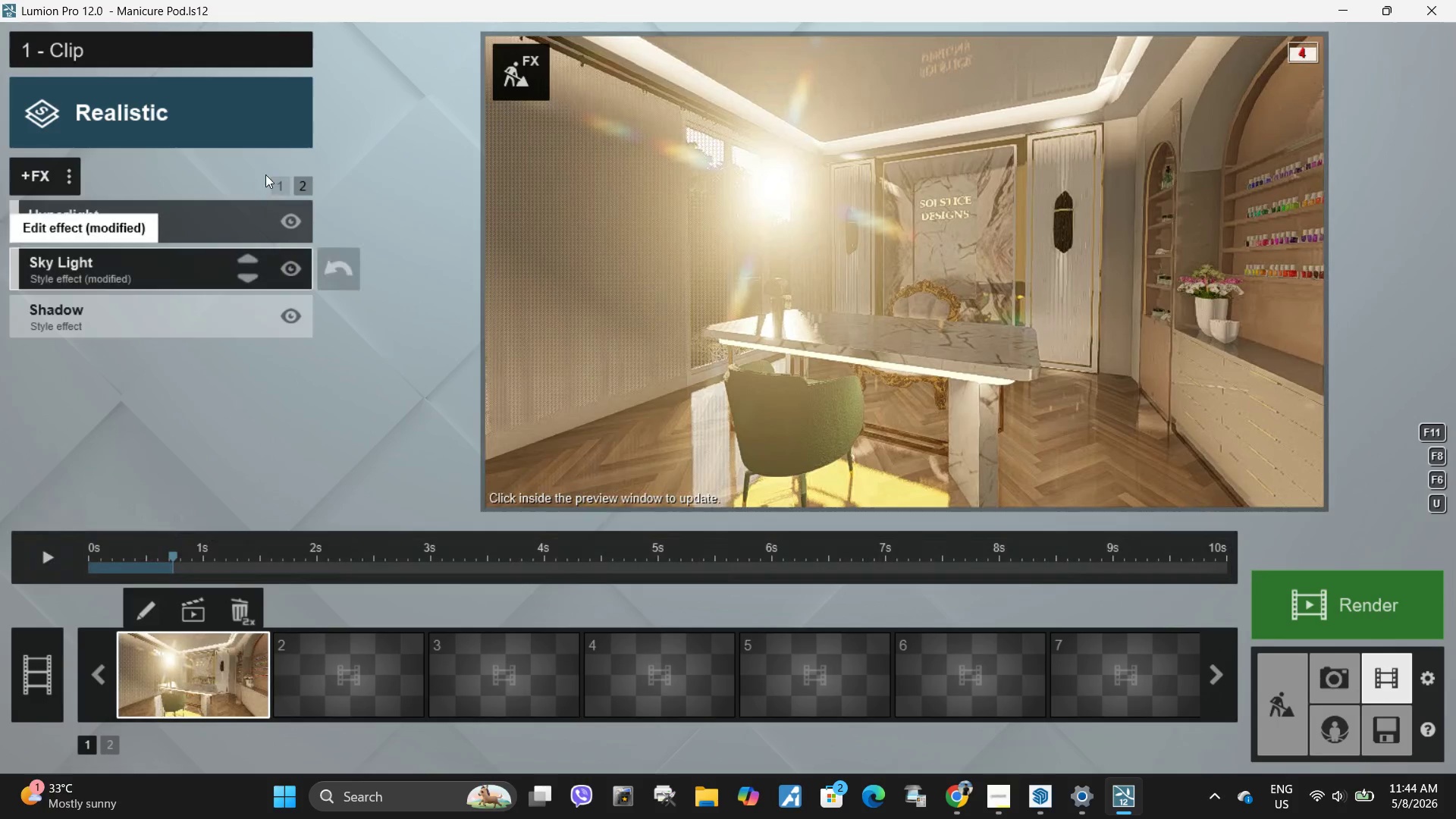 
left_click([279, 183])
 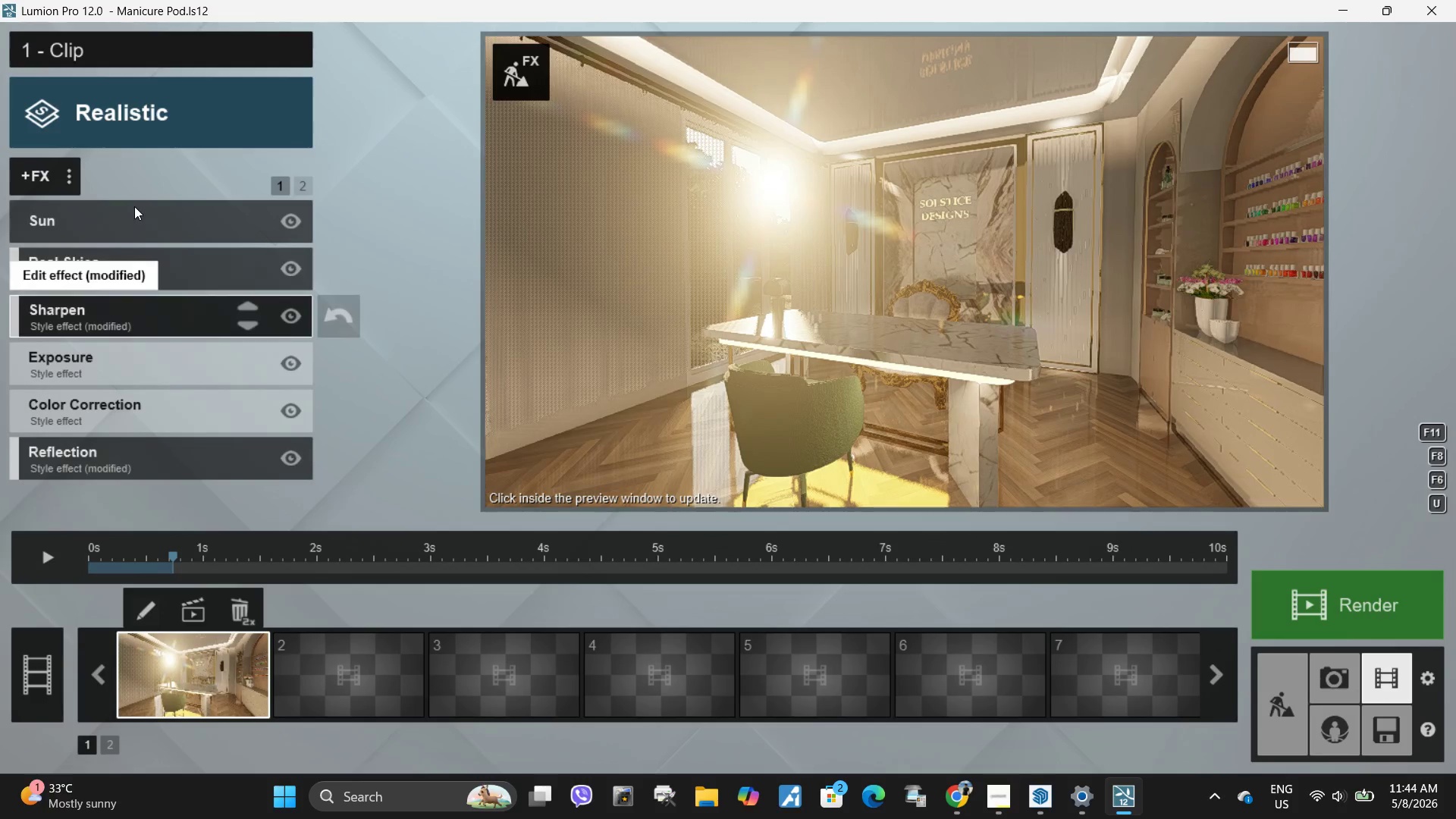 
left_click([132, 227])
 